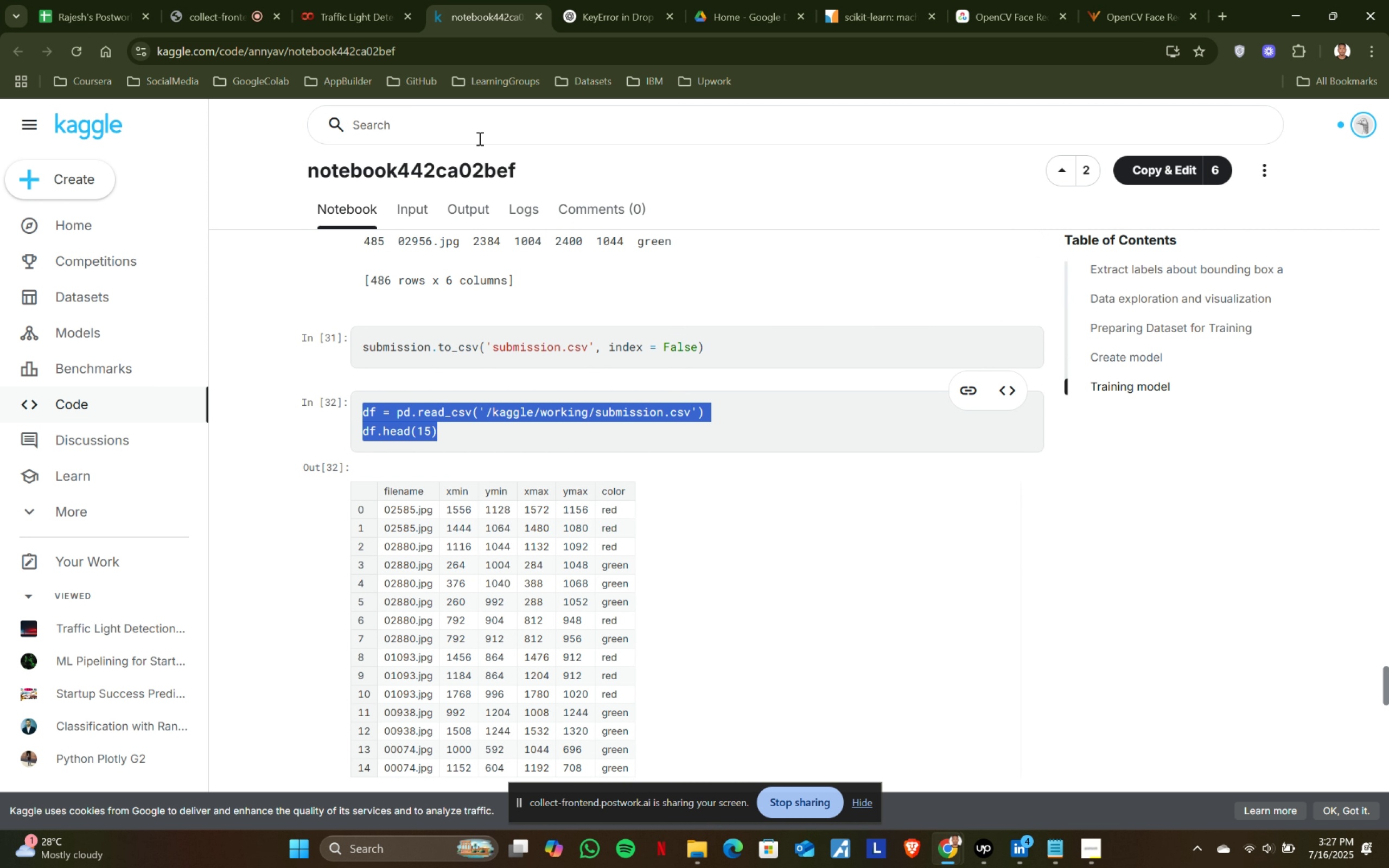 
key(Control+C)
 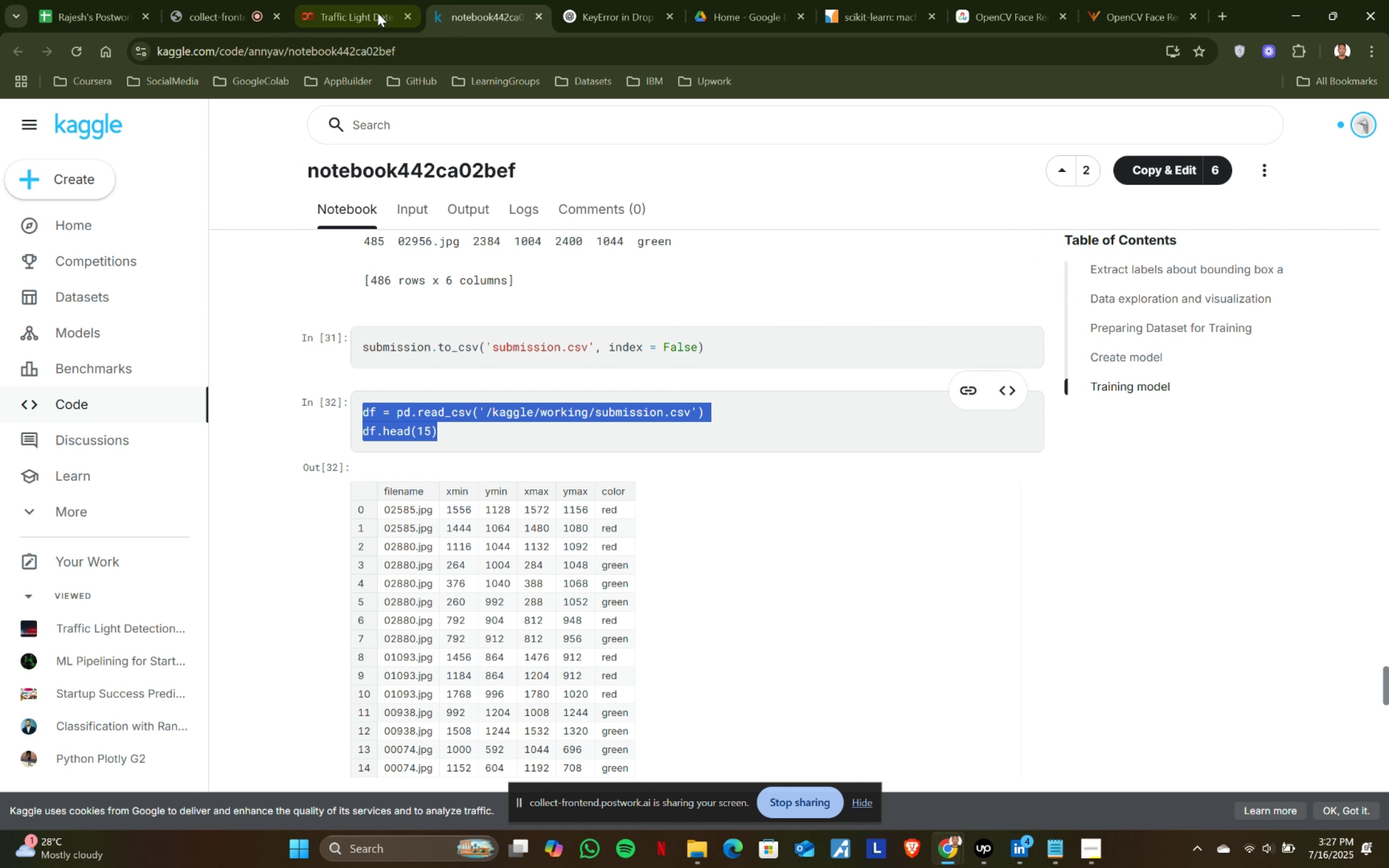 
left_click([365, 6])
 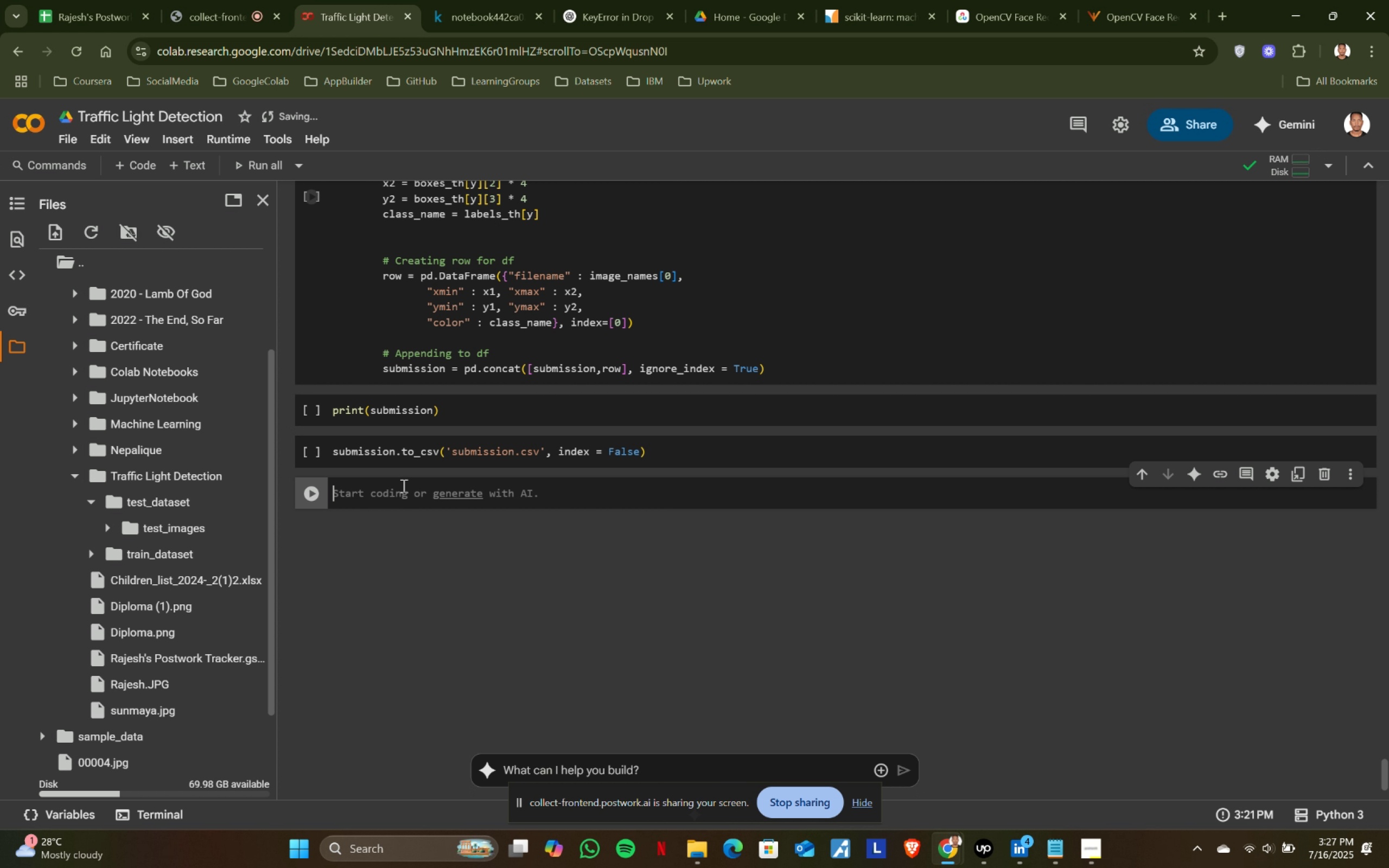 
key(Control+ControlLeft)
 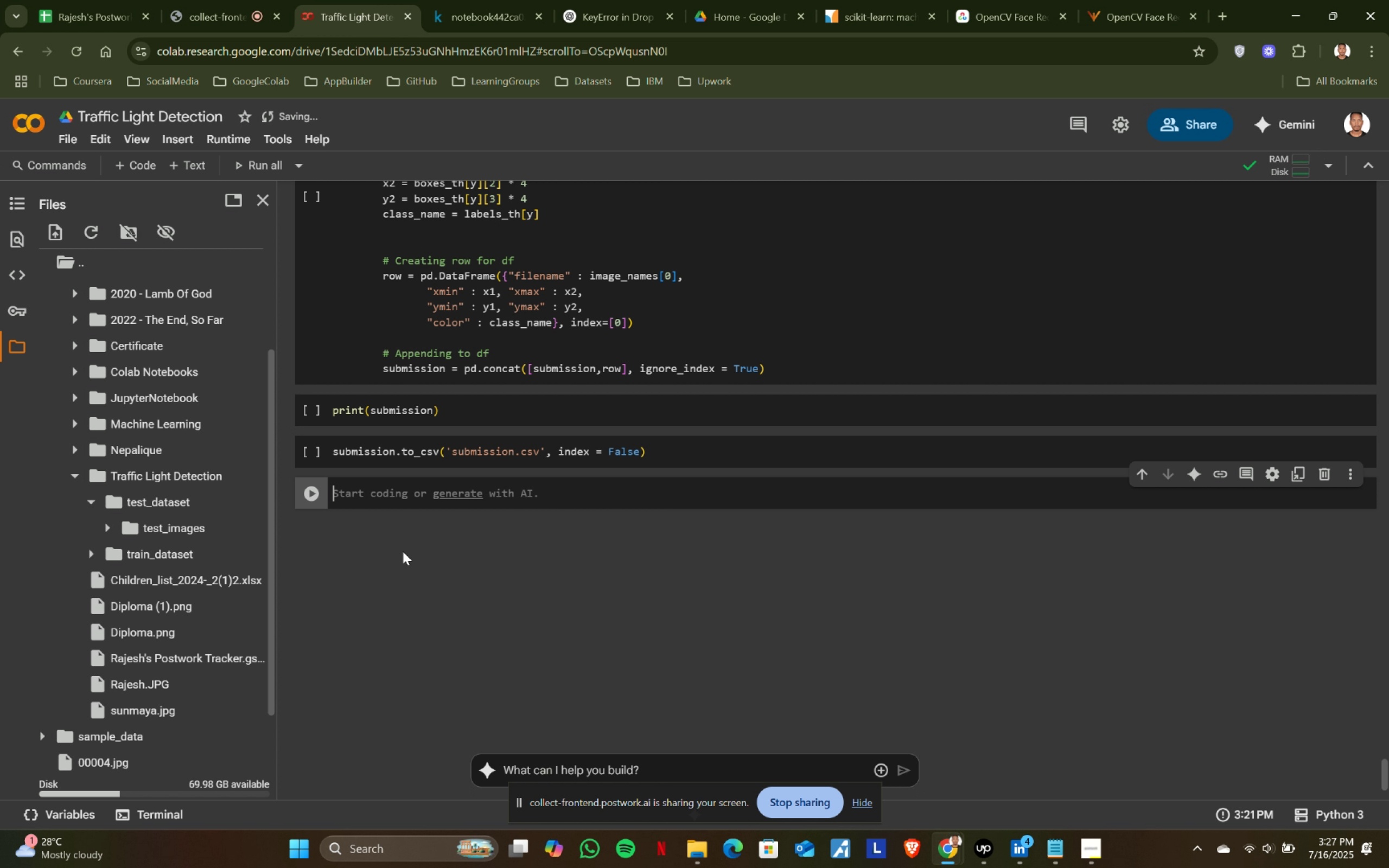 
key(Control+V)
 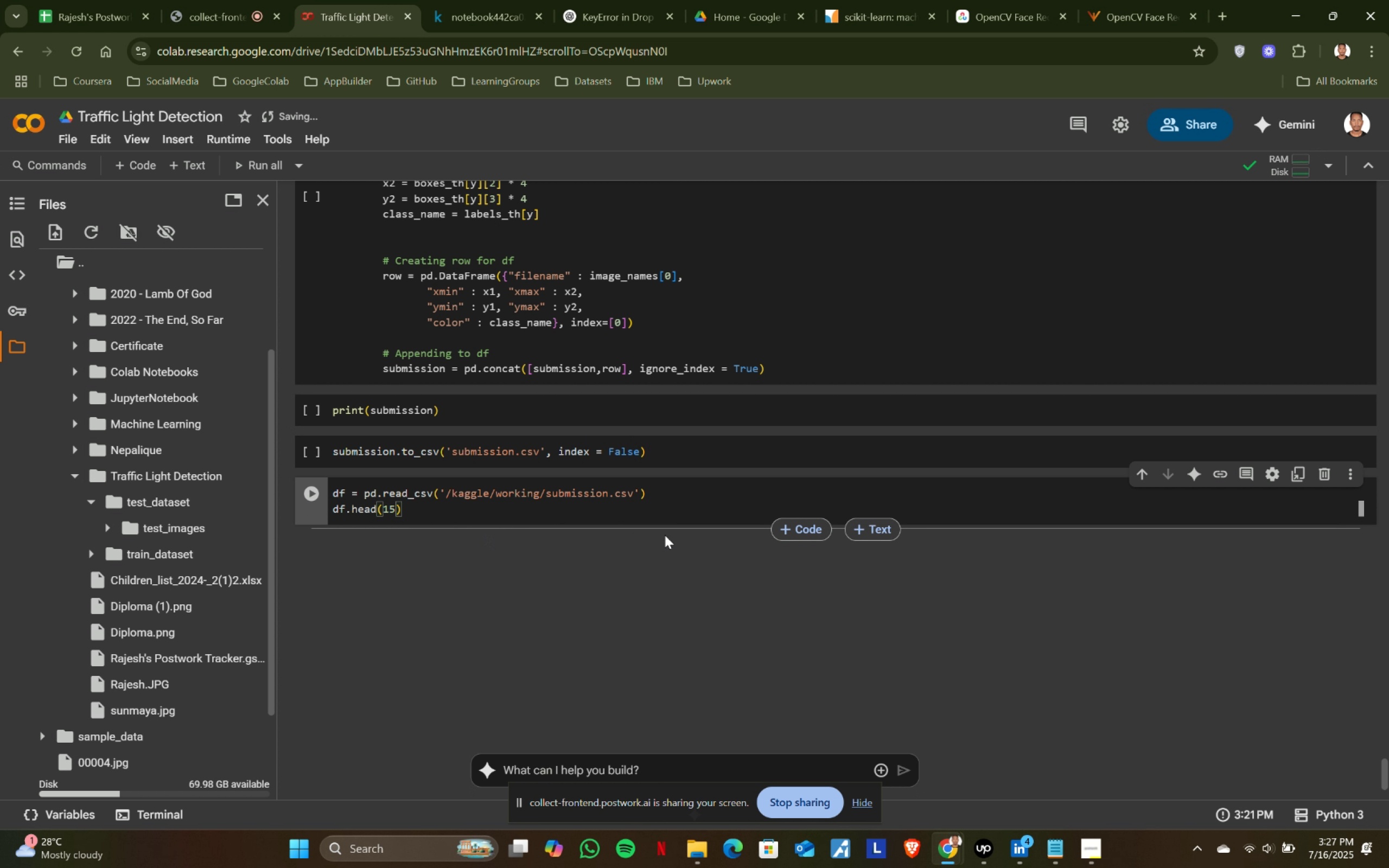 
left_click([797, 531])
 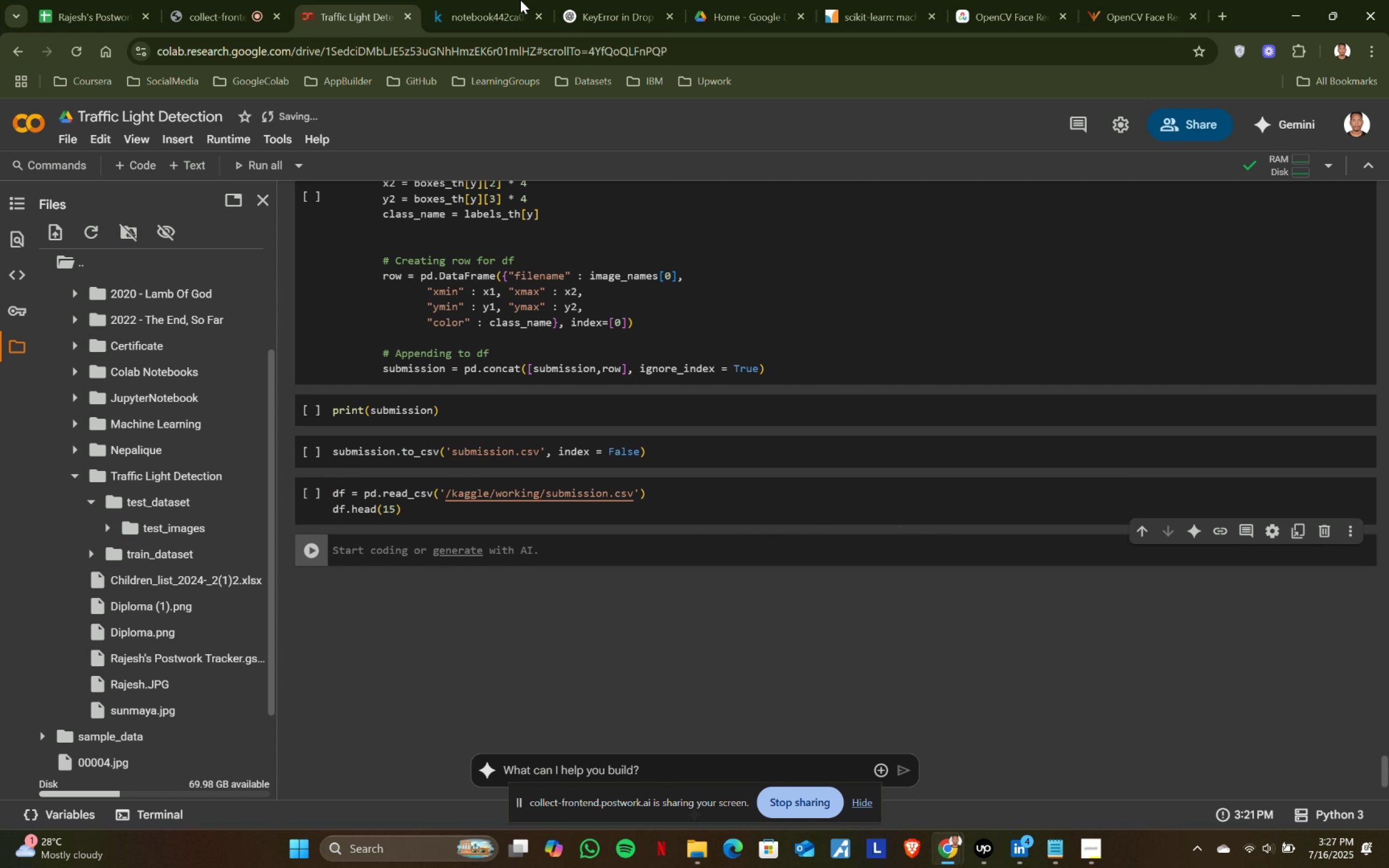 
left_click([500, 0])
 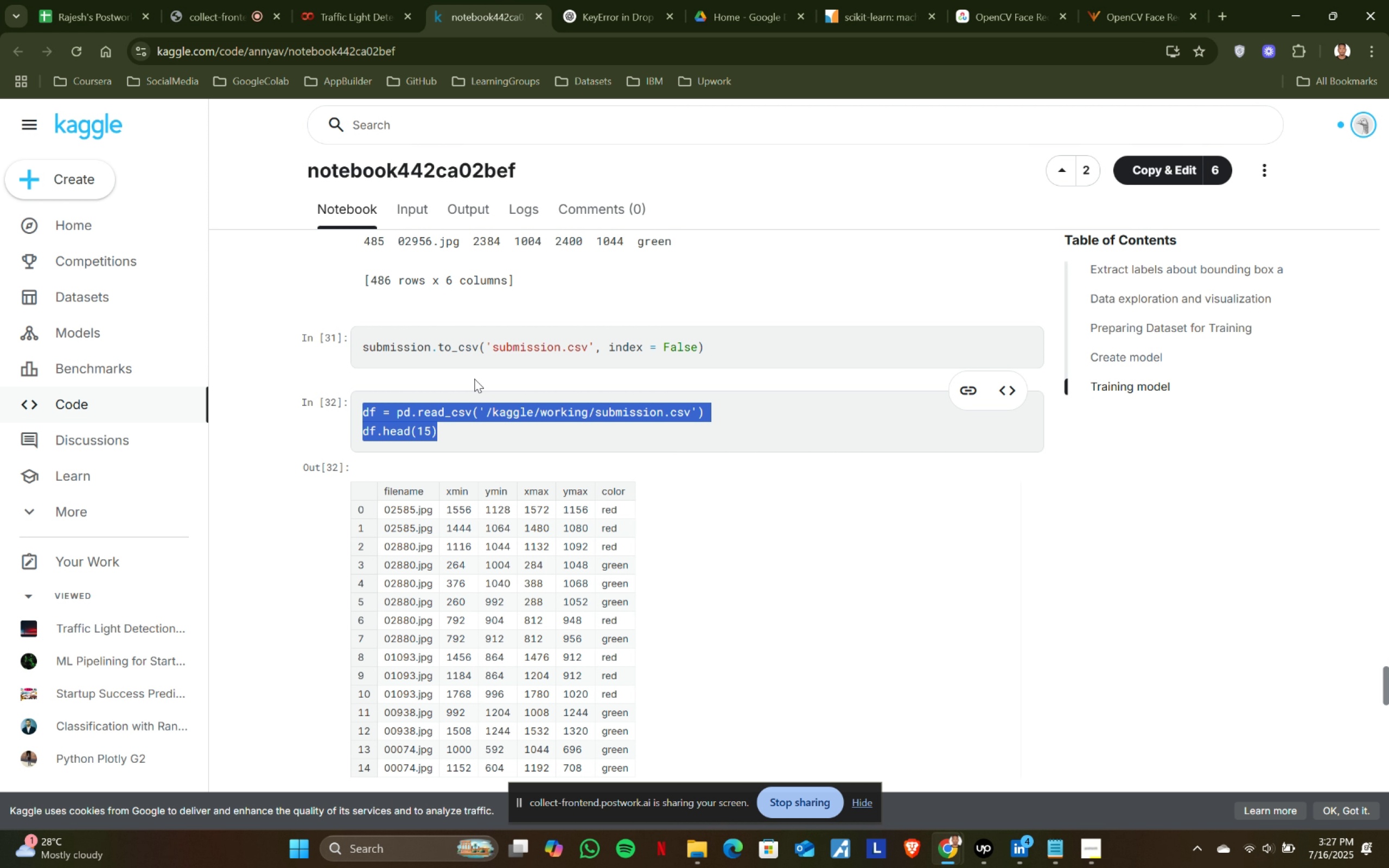 
scroll: coordinate [447, 455], scroll_direction: down, amount: 4.0
 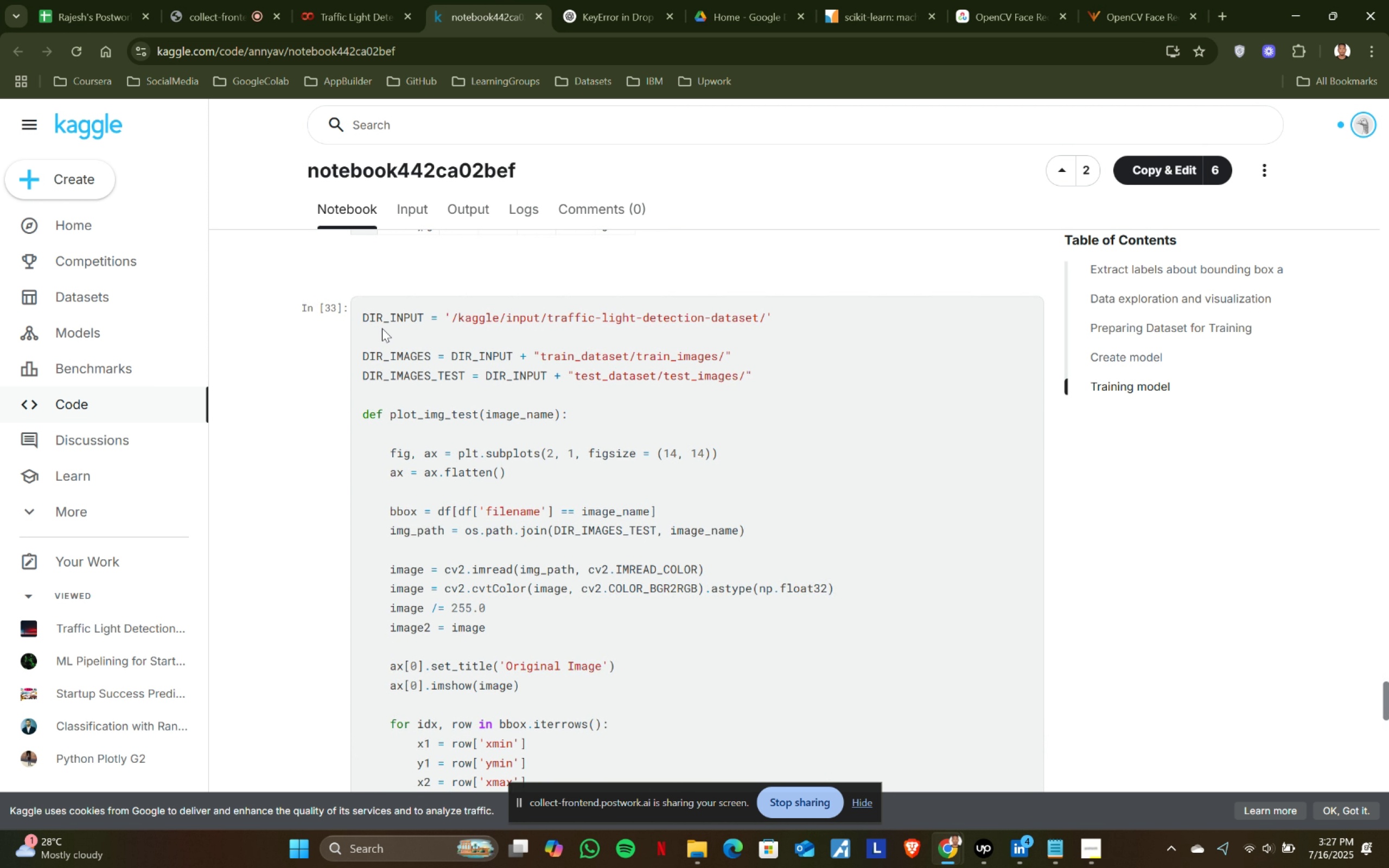 
scroll: coordinate [375, 333], scroll_direction: up, amount: 1.0
 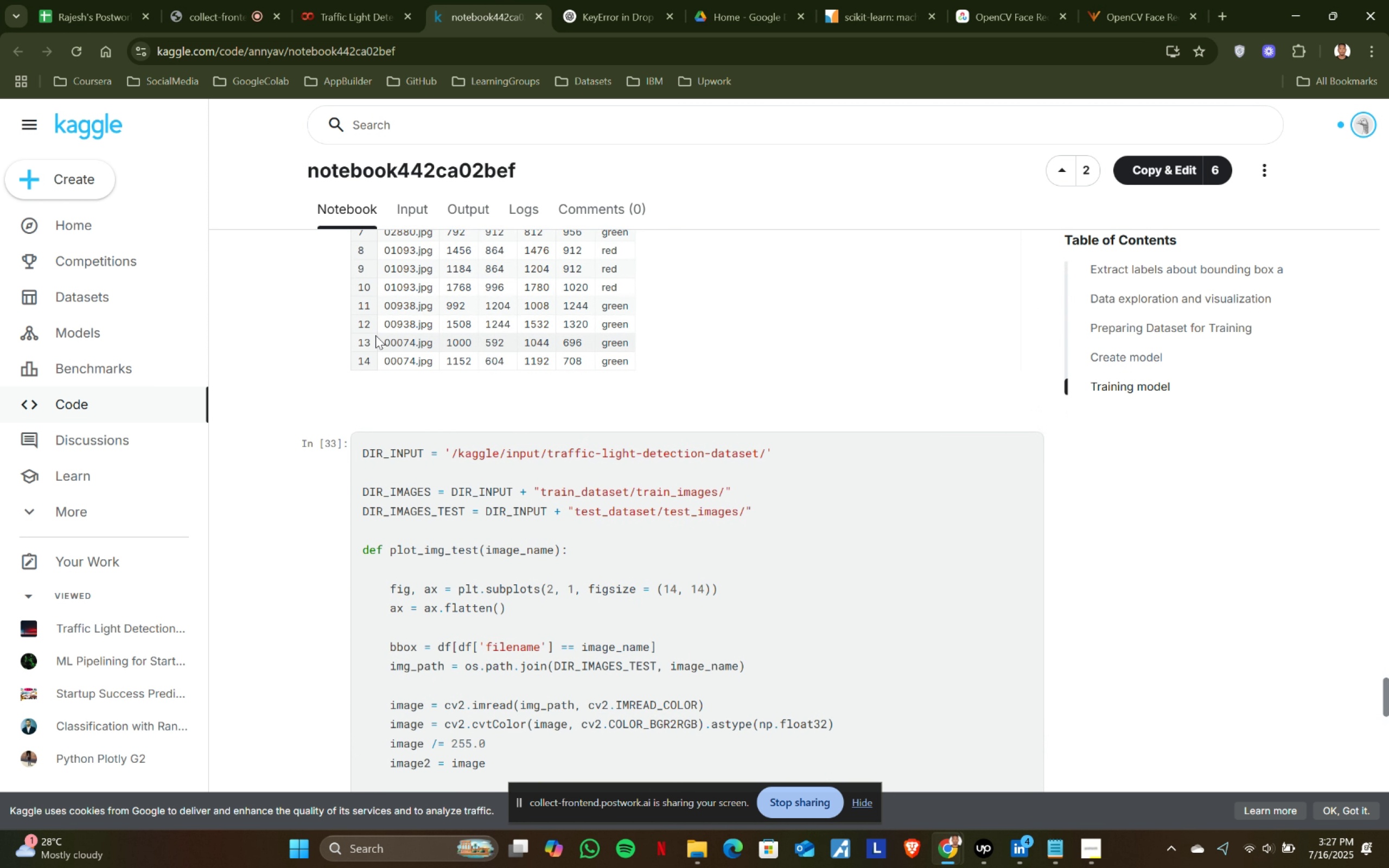 
scroll: coordinate [538, 559], scroll_direction: down, amount: 5.0
 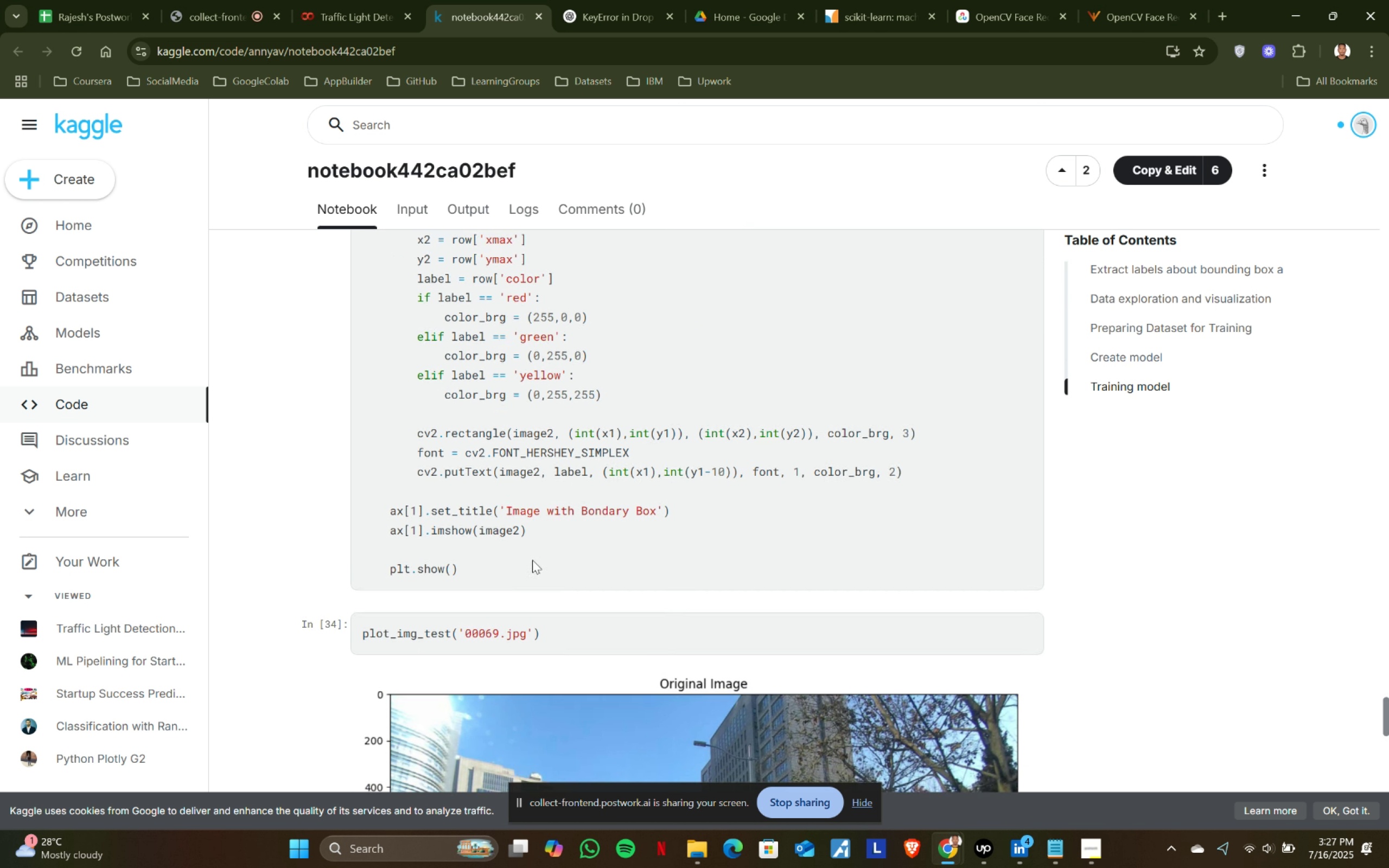 
key(Shift+ShiftLeft)
 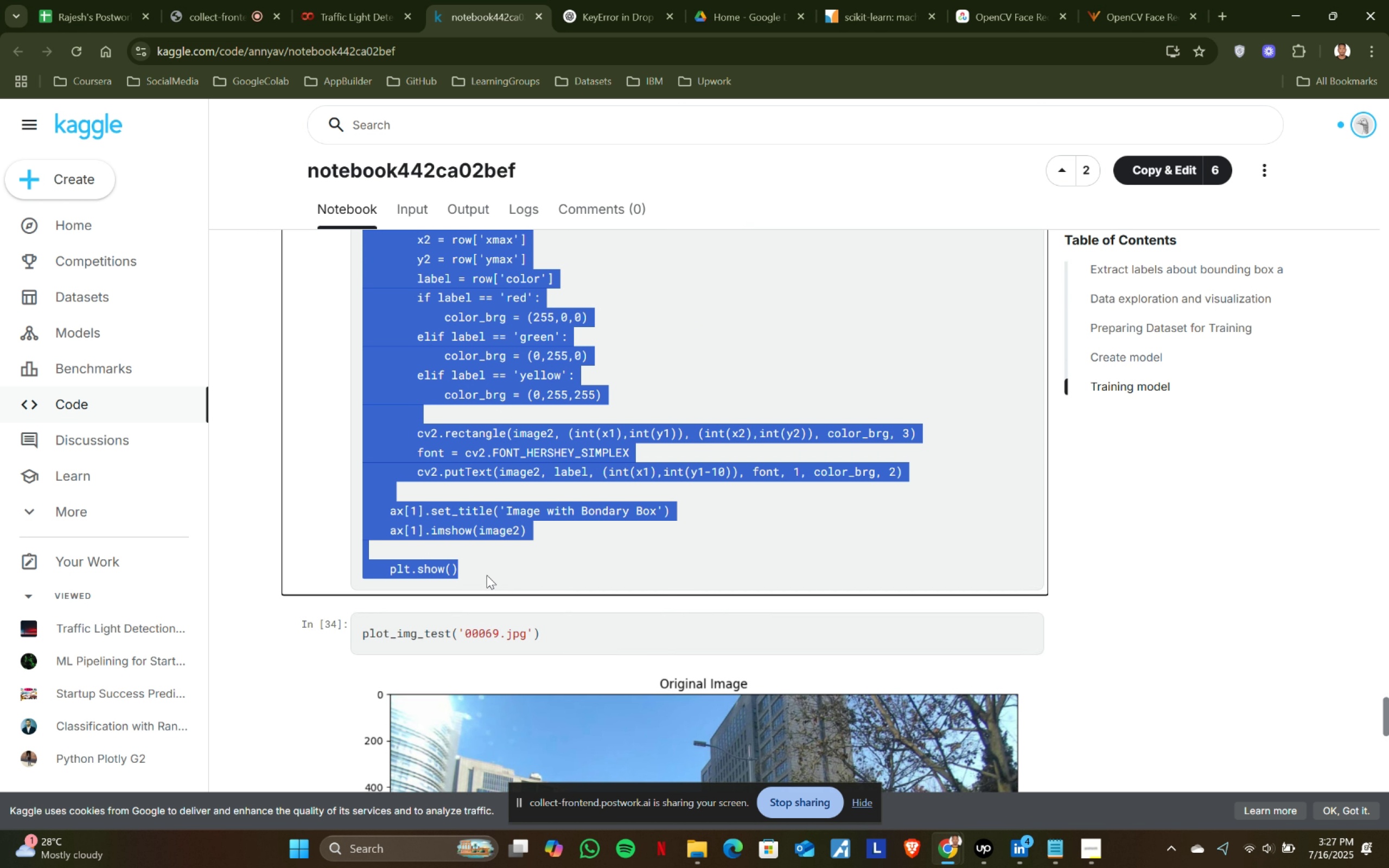 
left_click([487, 575])
 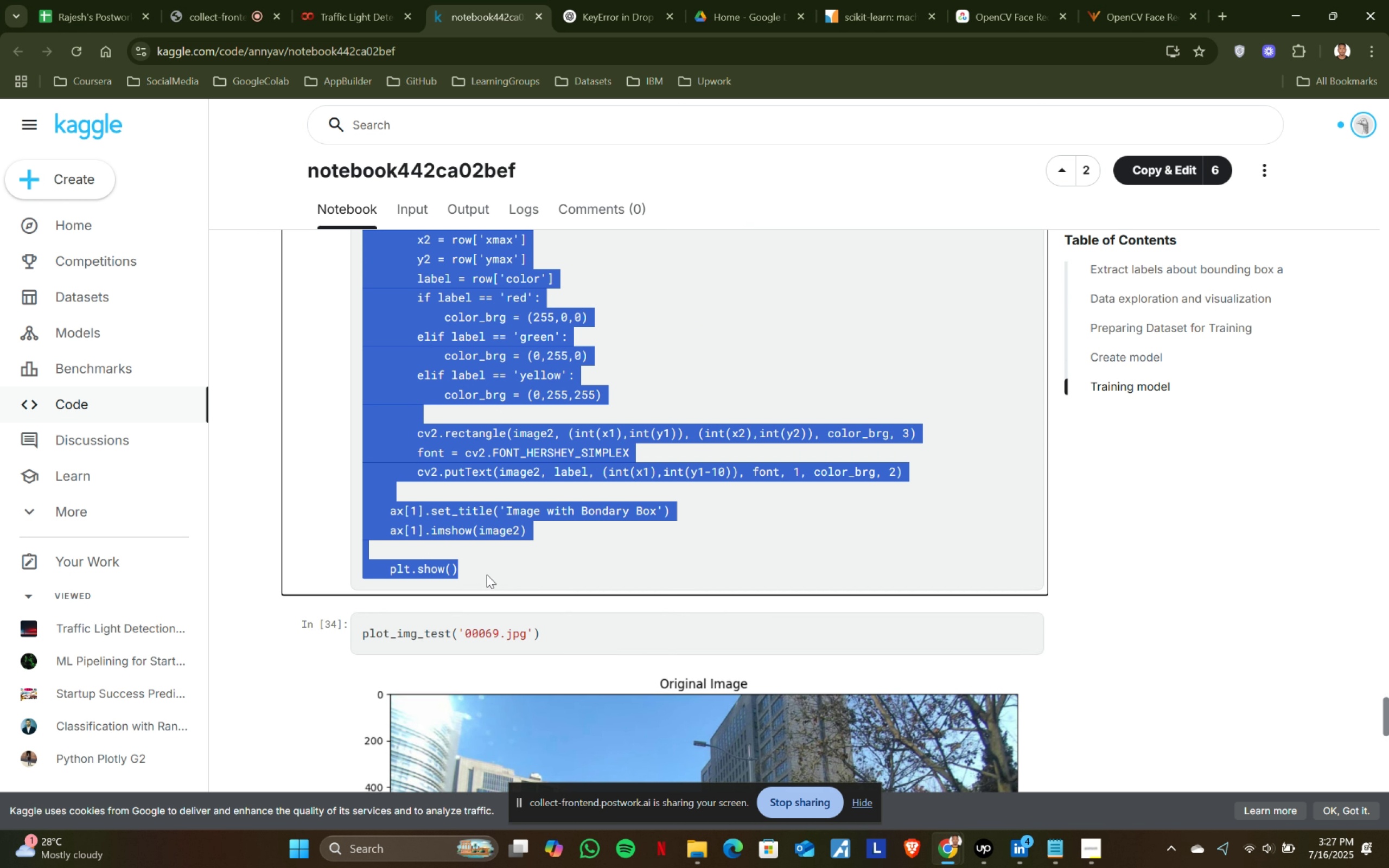 
key(Control+ControlLeft)
 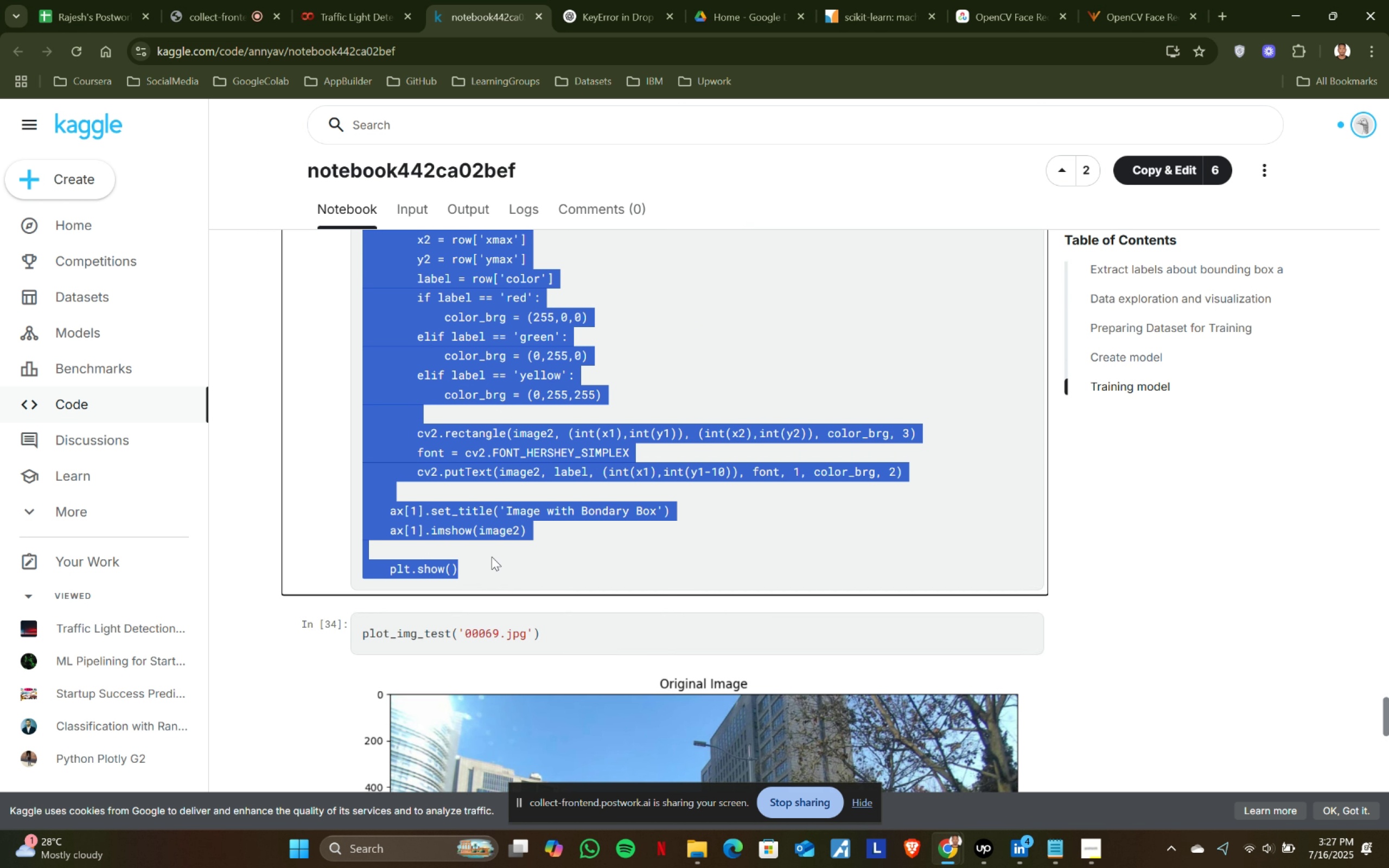 
key(Control+C)
 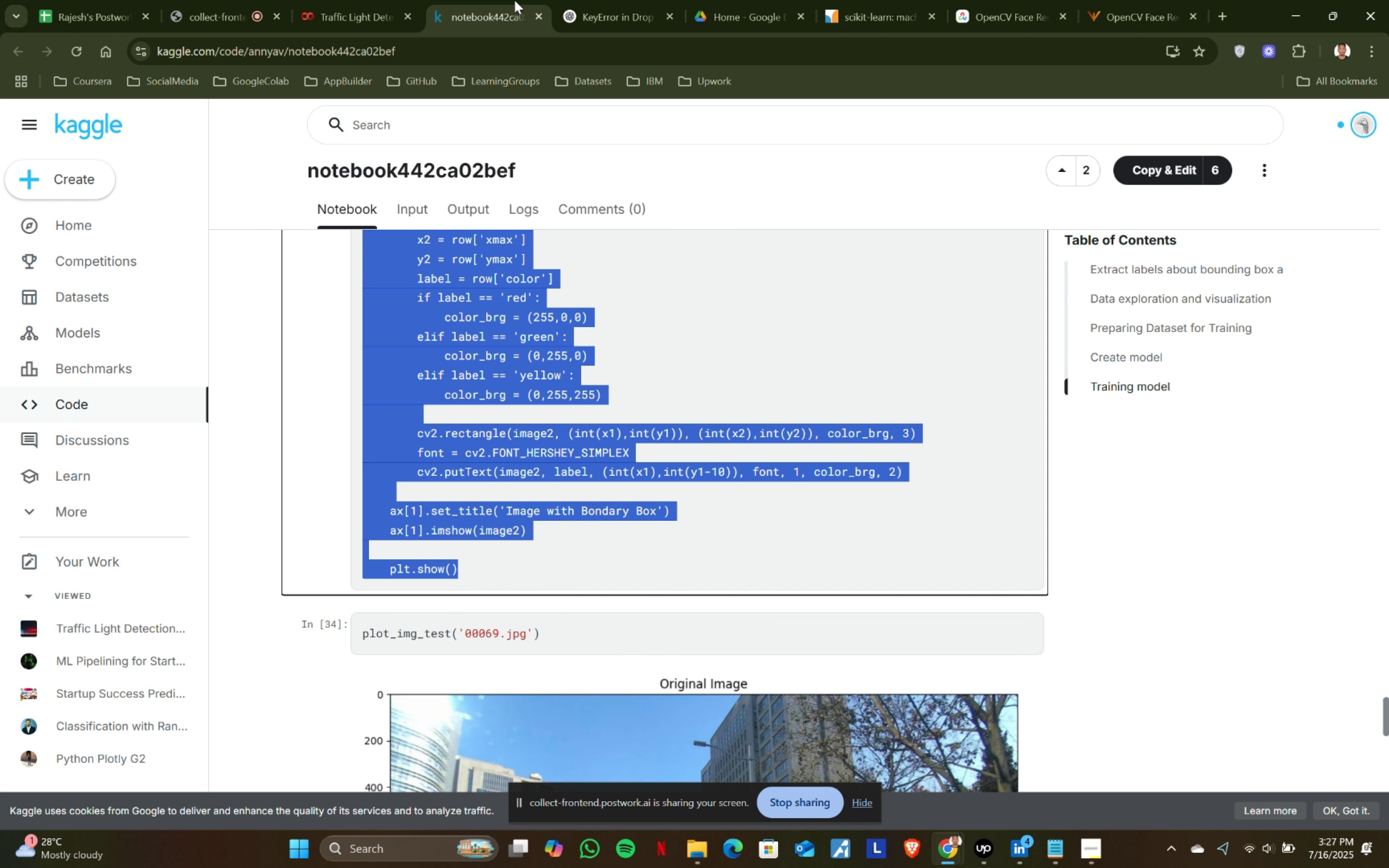 
key(Control+ControlLeft)
 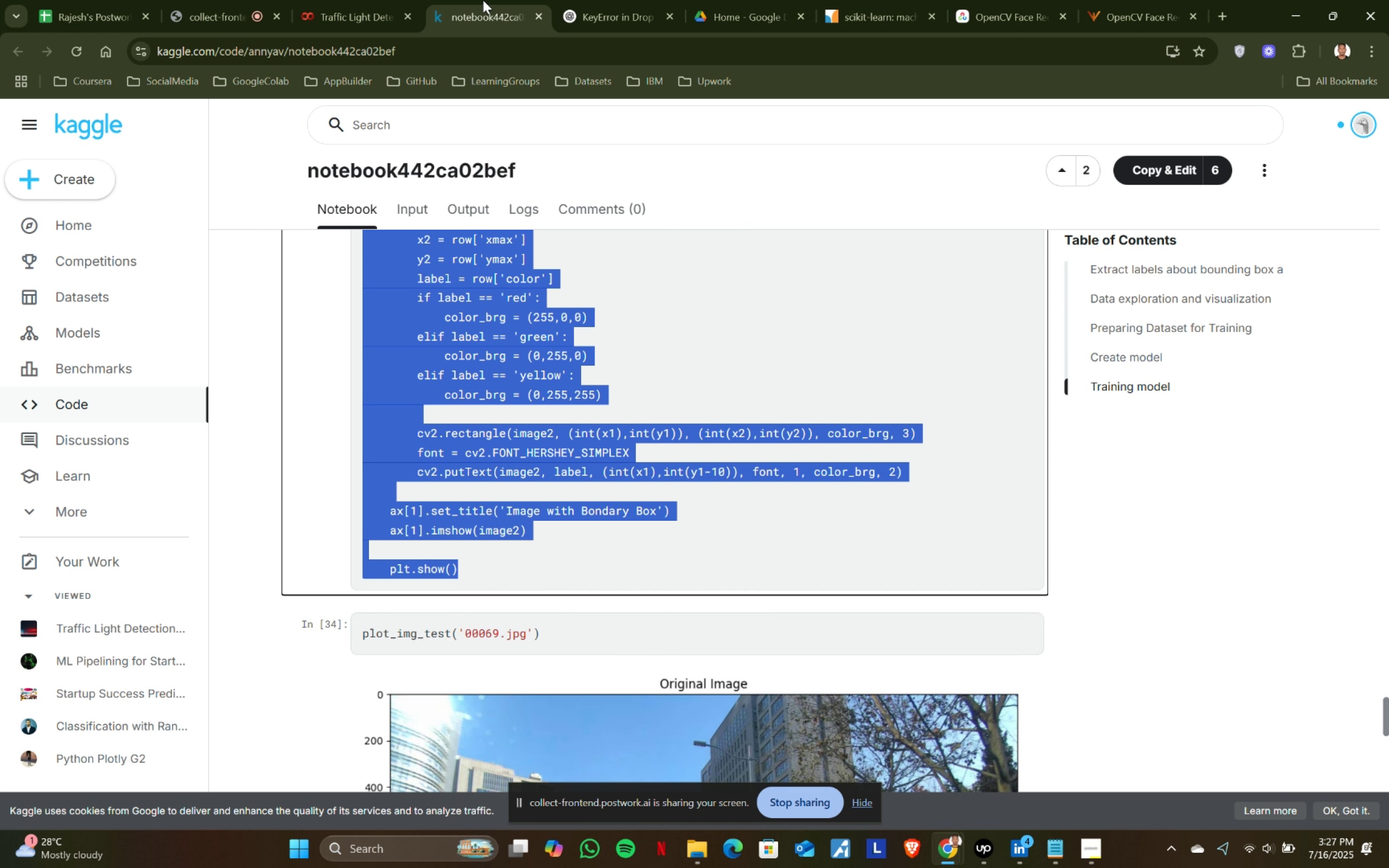 
key(Control+C)
 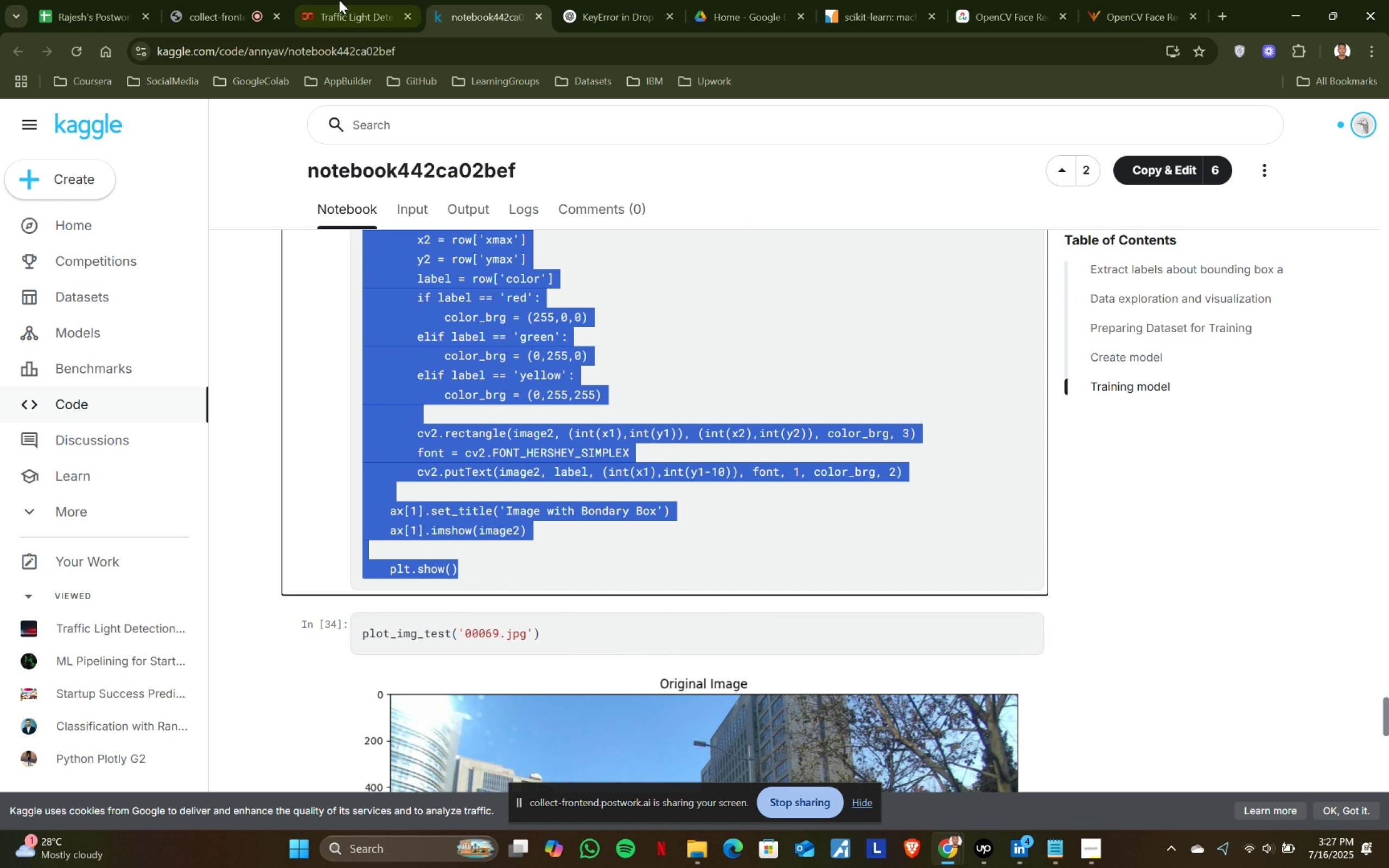 
left_click([336, 0])
 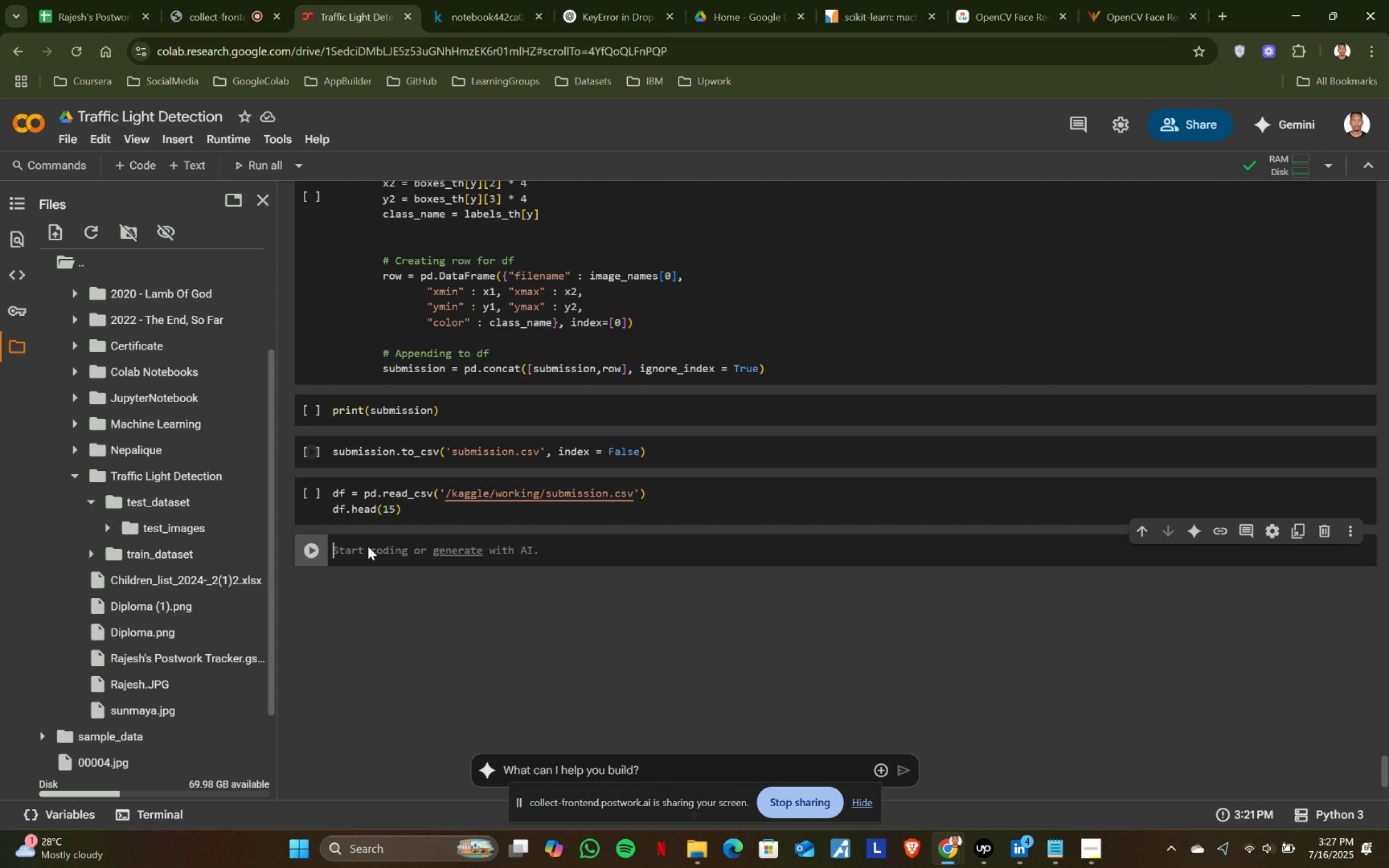 
key(Control+ControlLeft)
 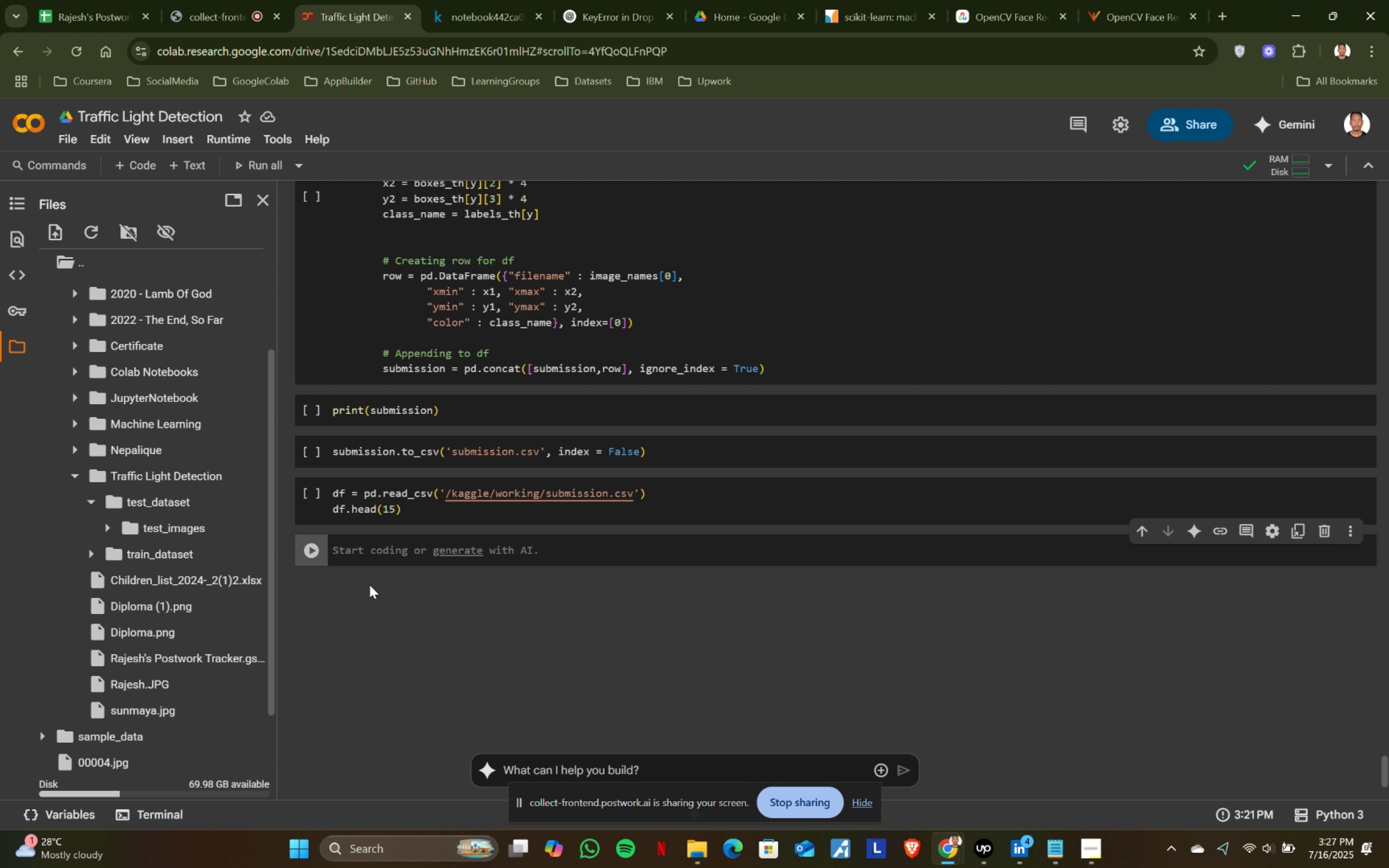 
key(Control+V)
 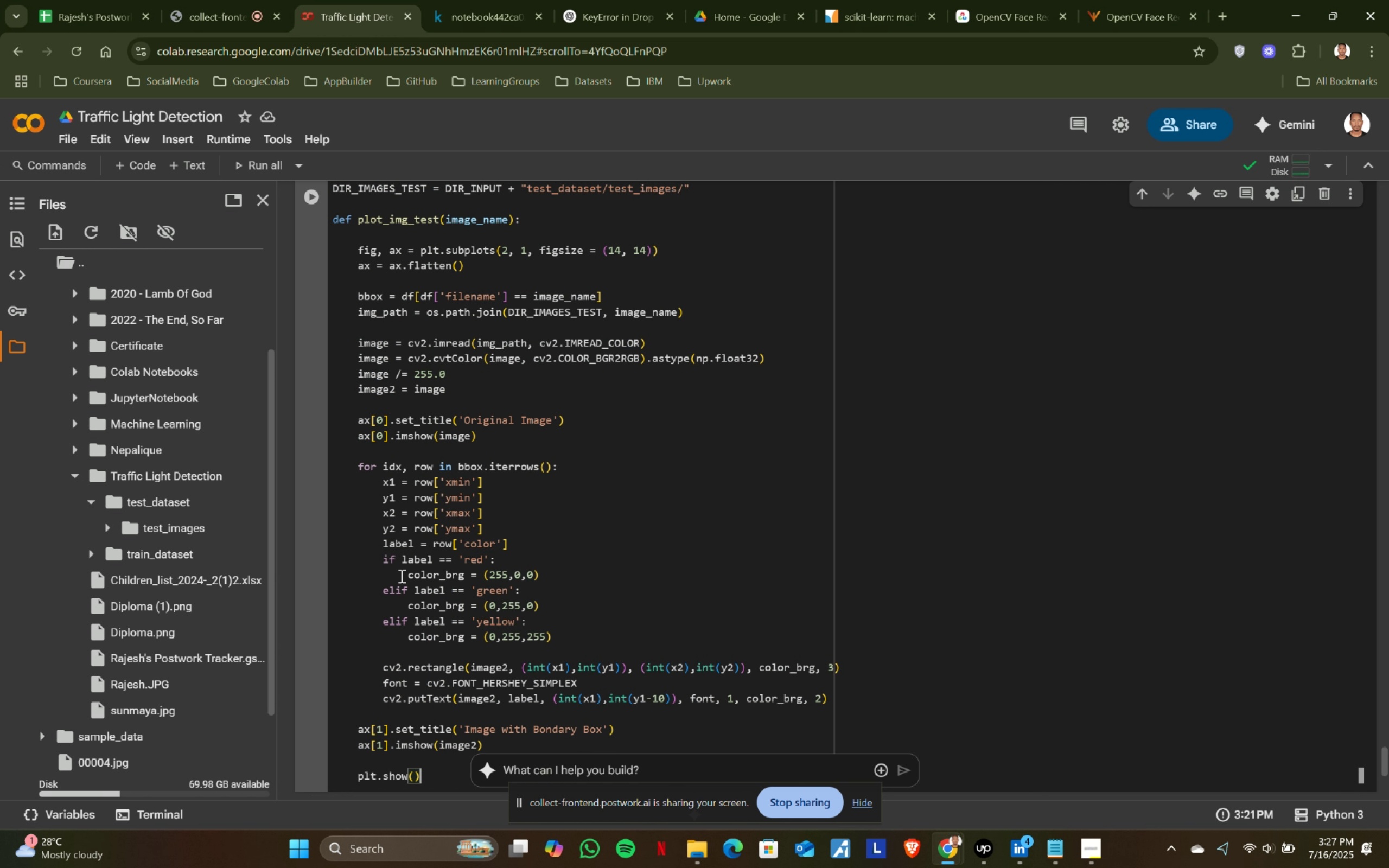 
scroll: coordinate [475, 575], scroll_direction: up, amount: 3.0
 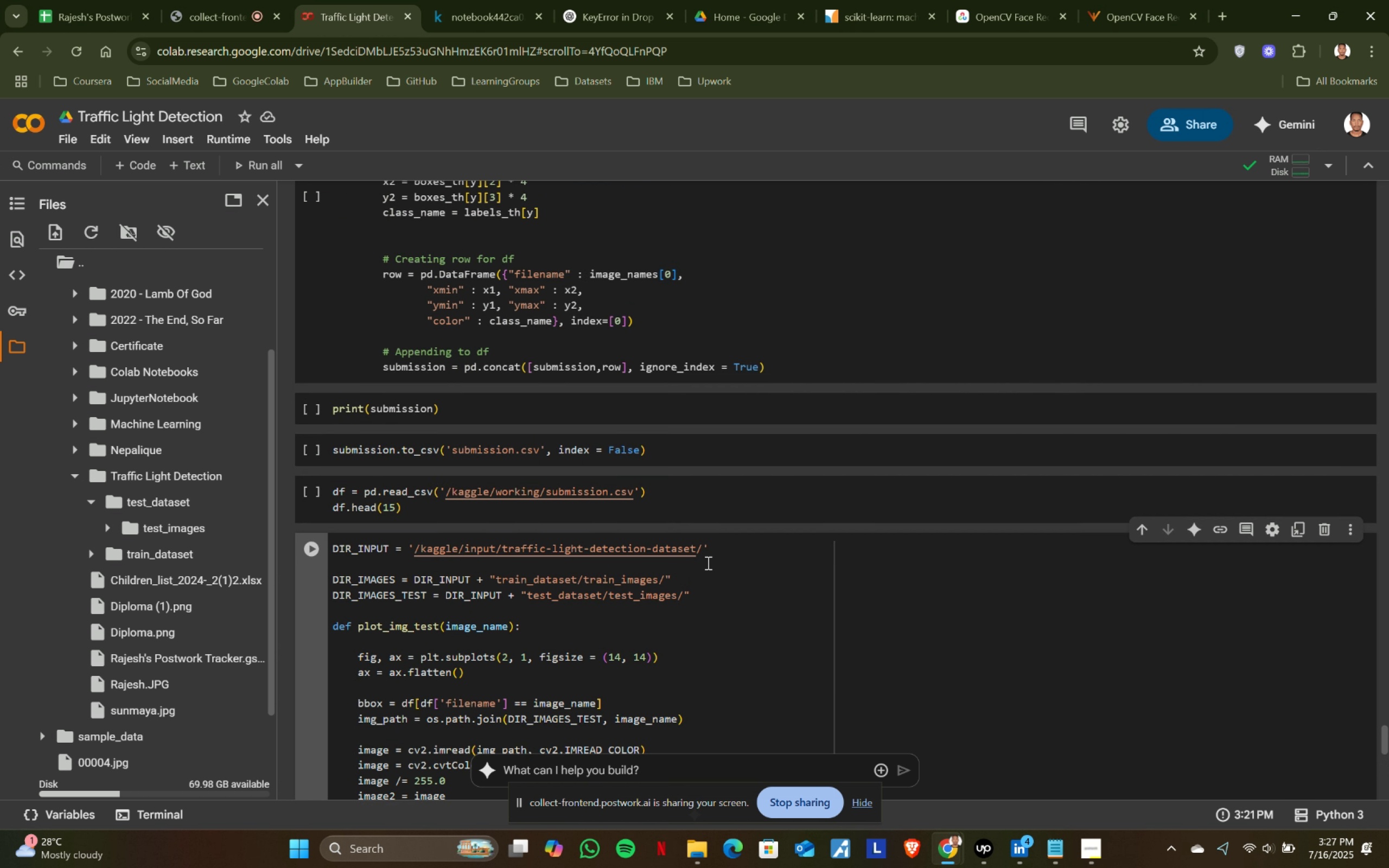 
left_click([702, 552])
 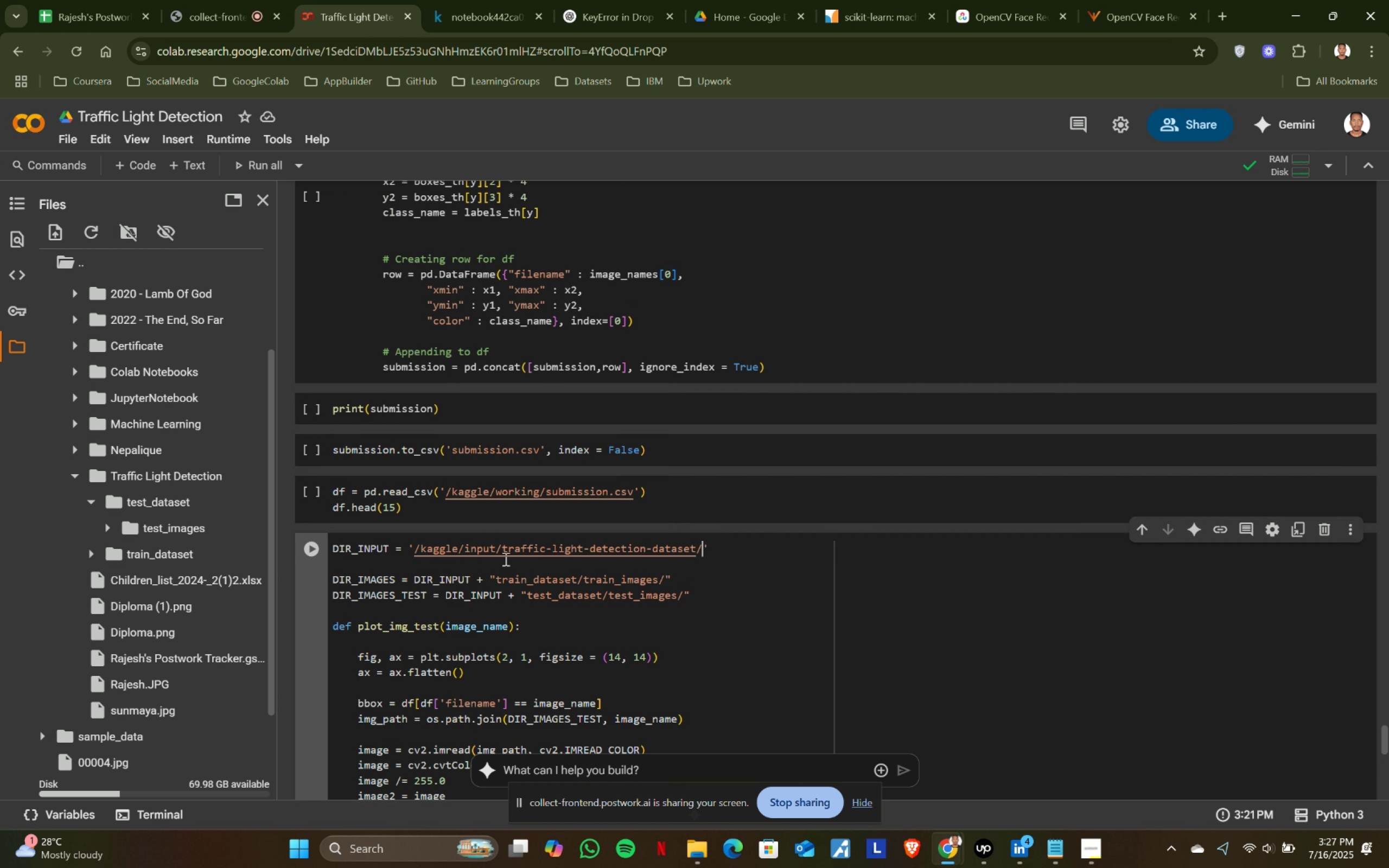 
hold_key(key=ShiftLeft, duration=0.92)
left_click([416, 549])
 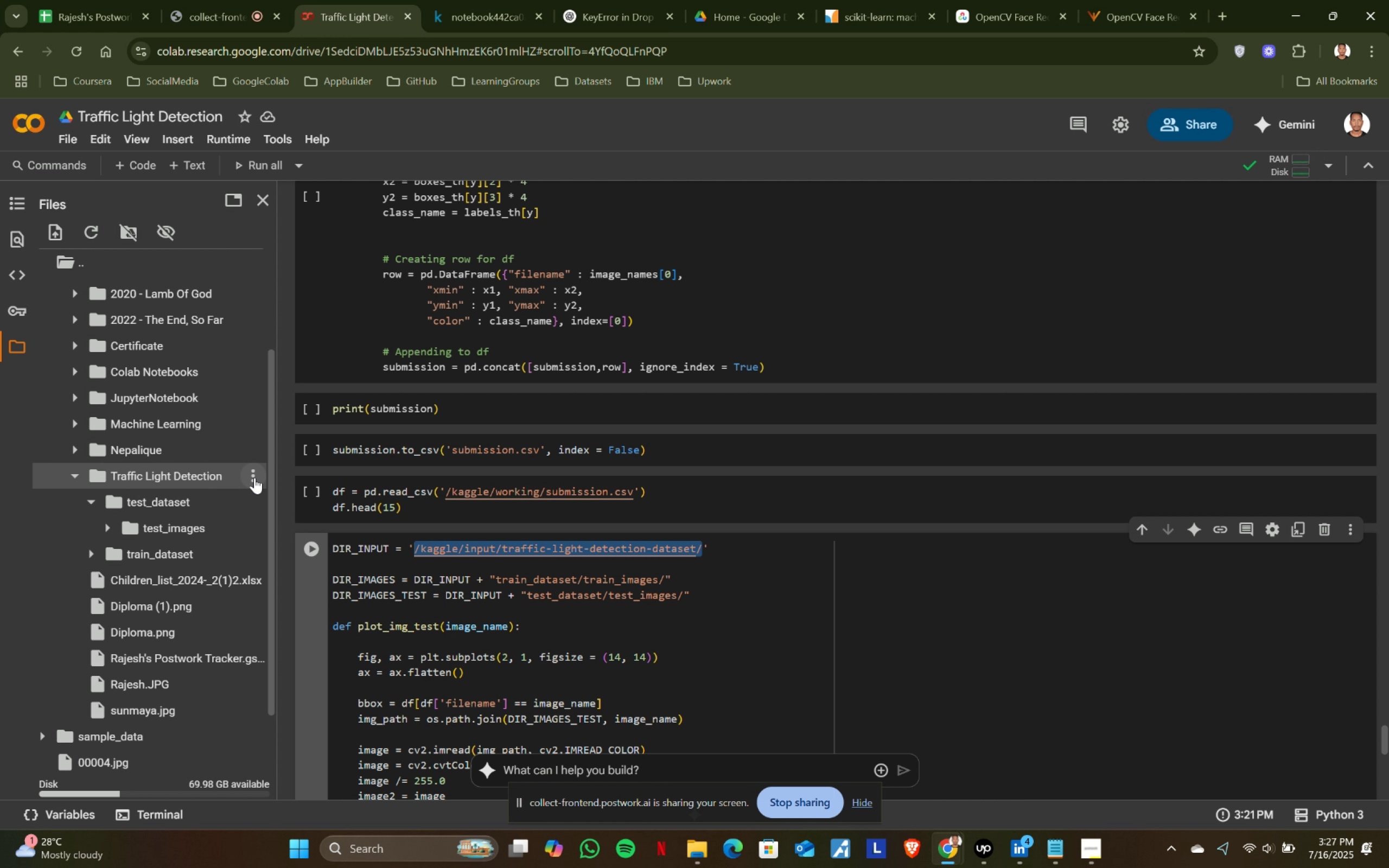 
left_click([254, 477])
 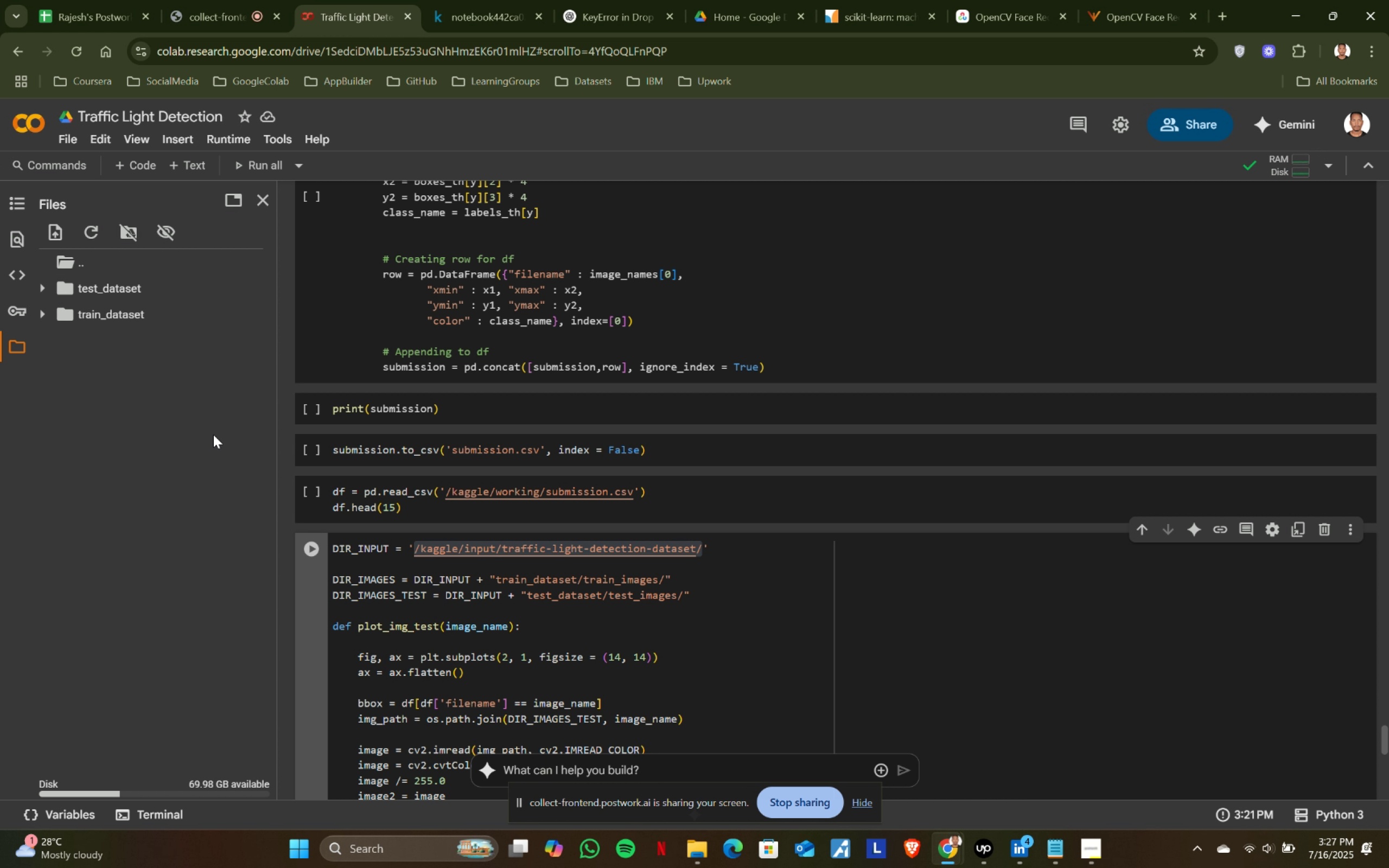 
left_click([254, 477])
 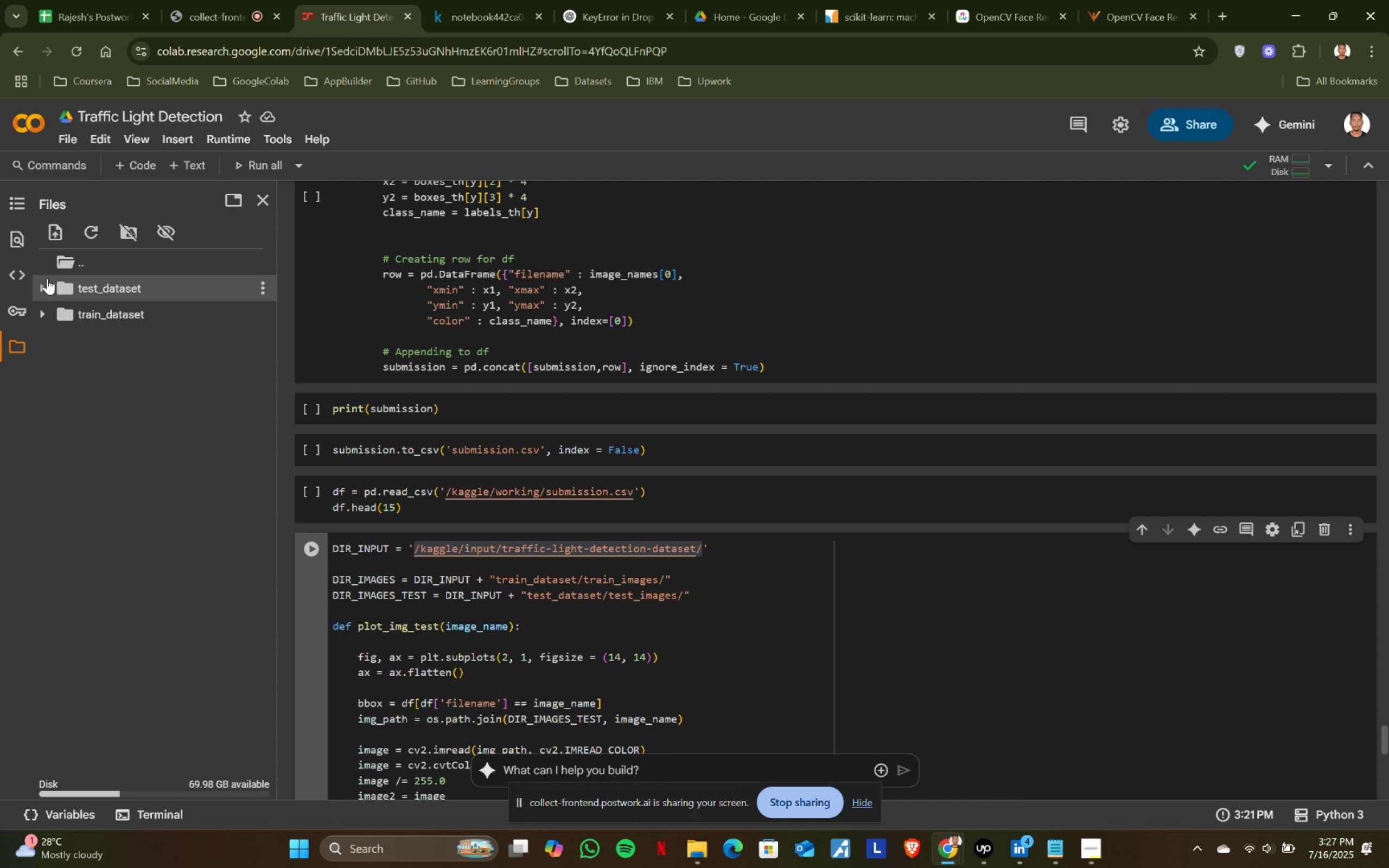 
left_click([132, 233])
 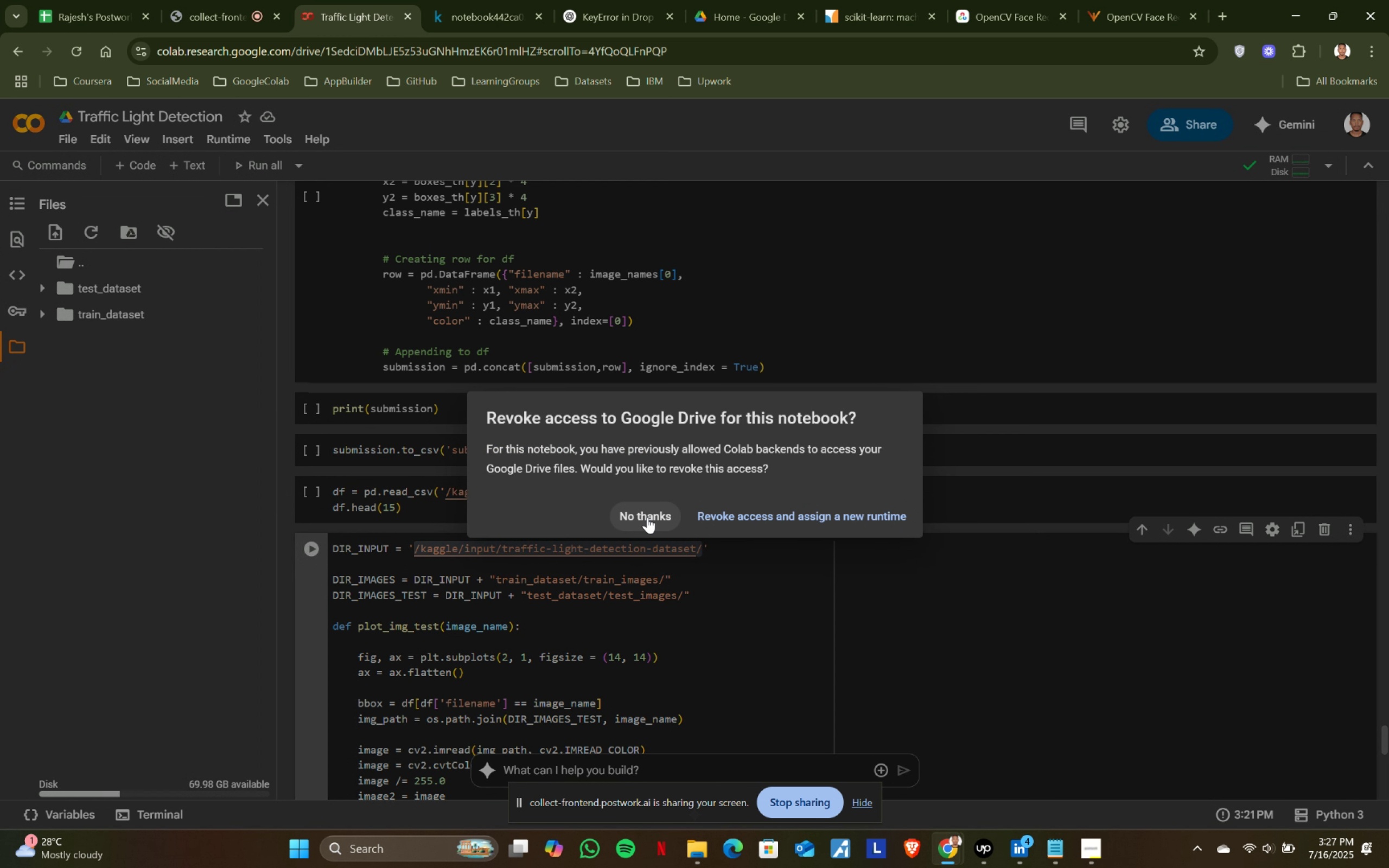 
left_click([641, 516])
 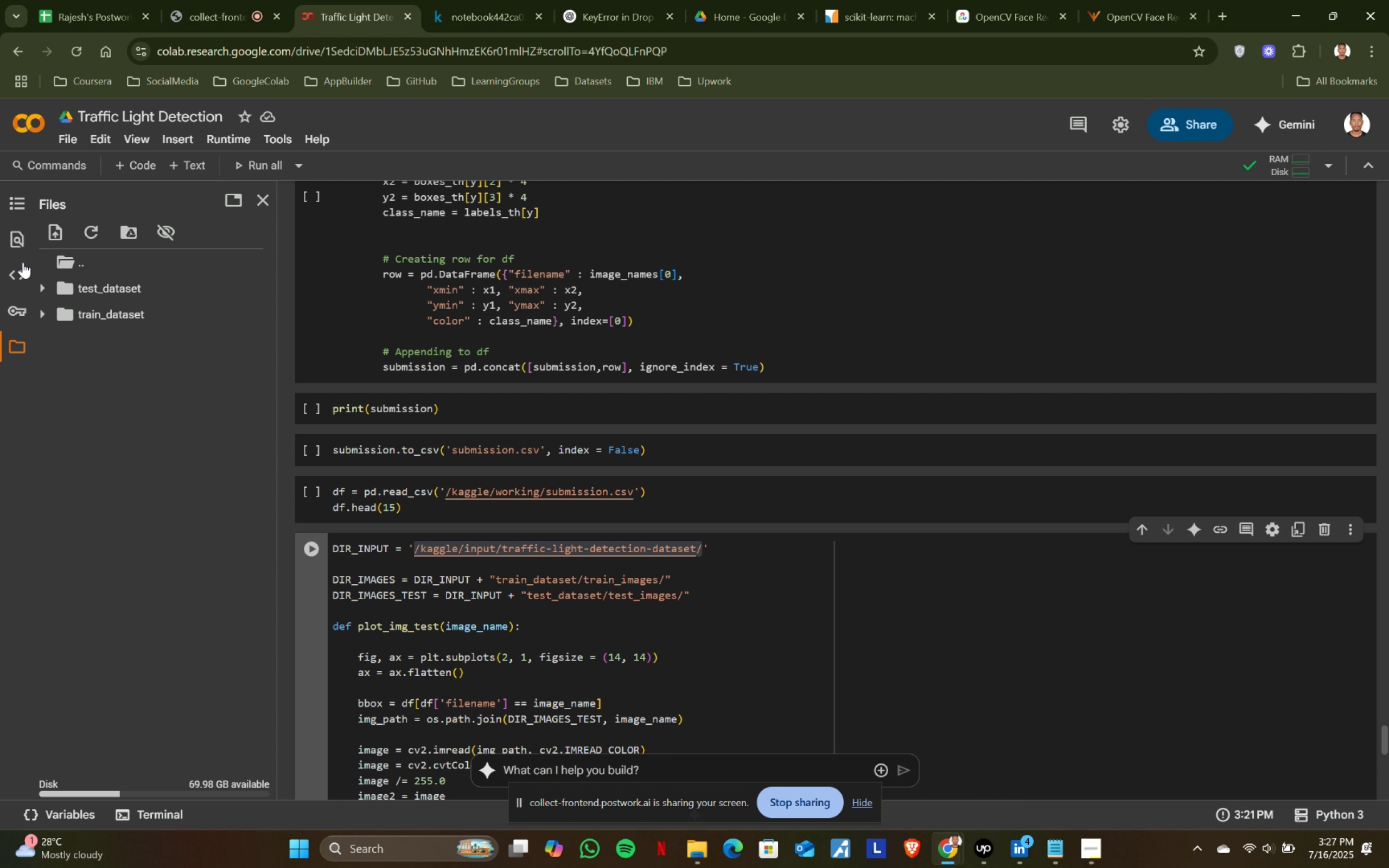 
left_click([55, 232])
 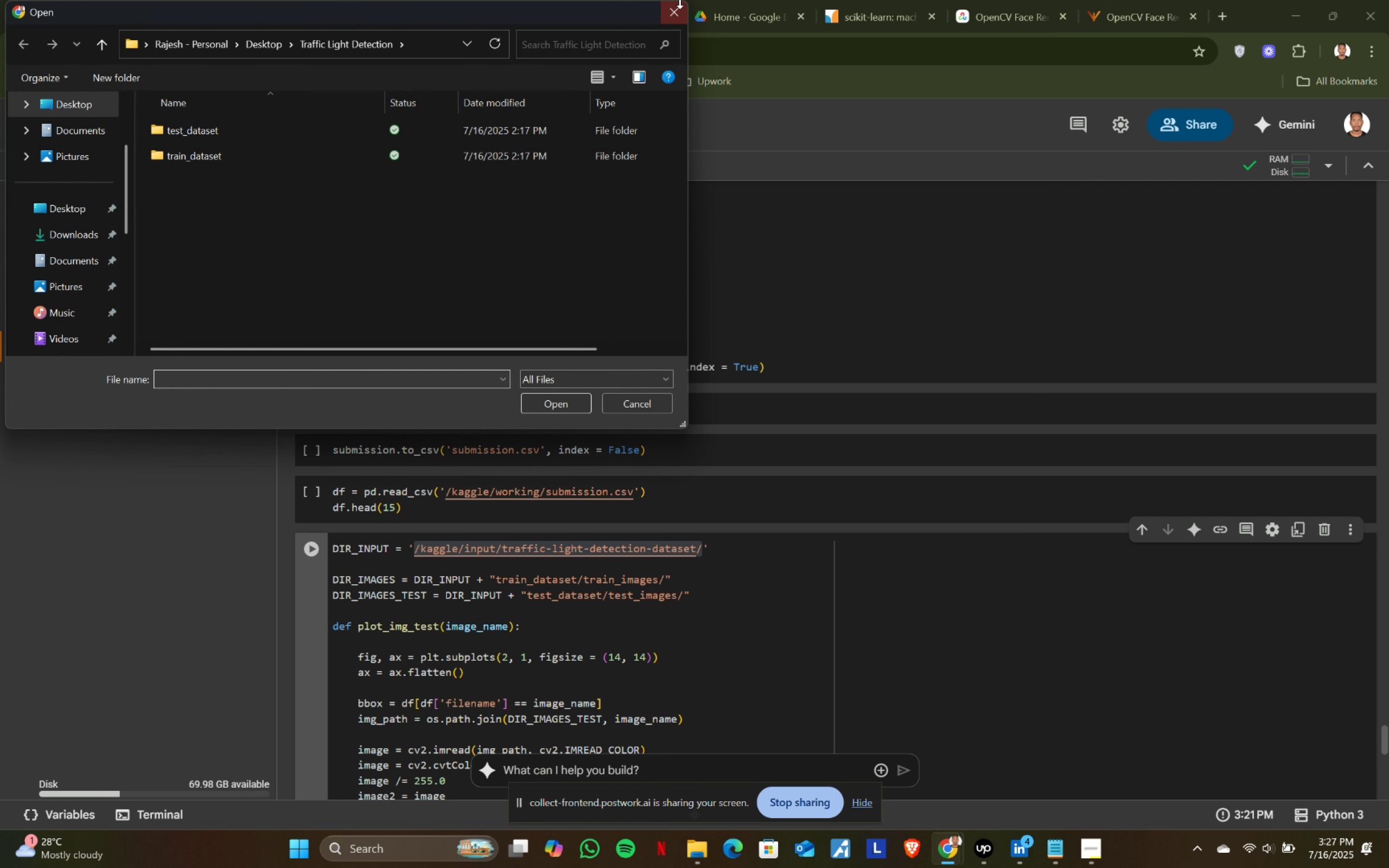 
left_click([667, 10])
 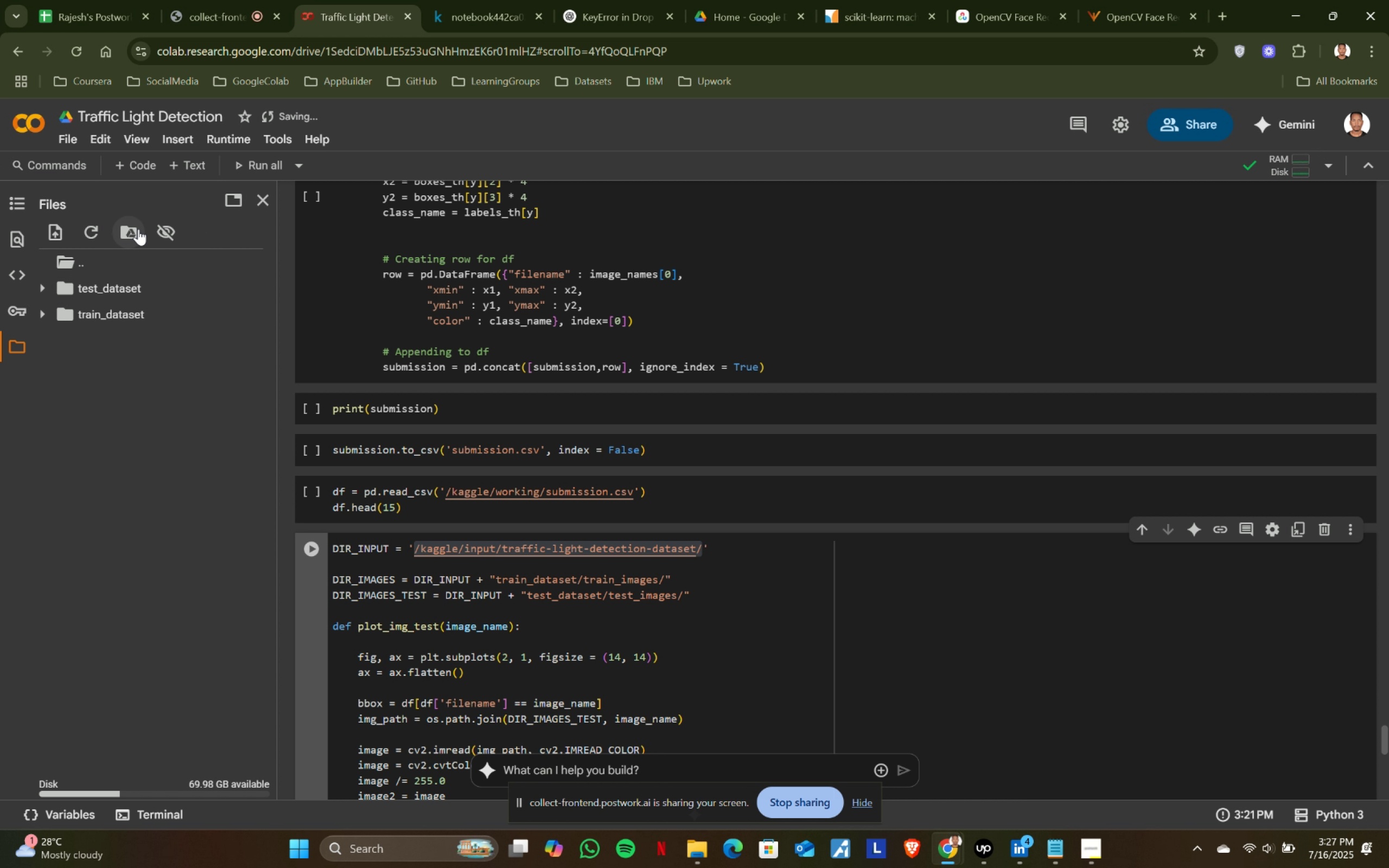 
left_click([130, 229])
 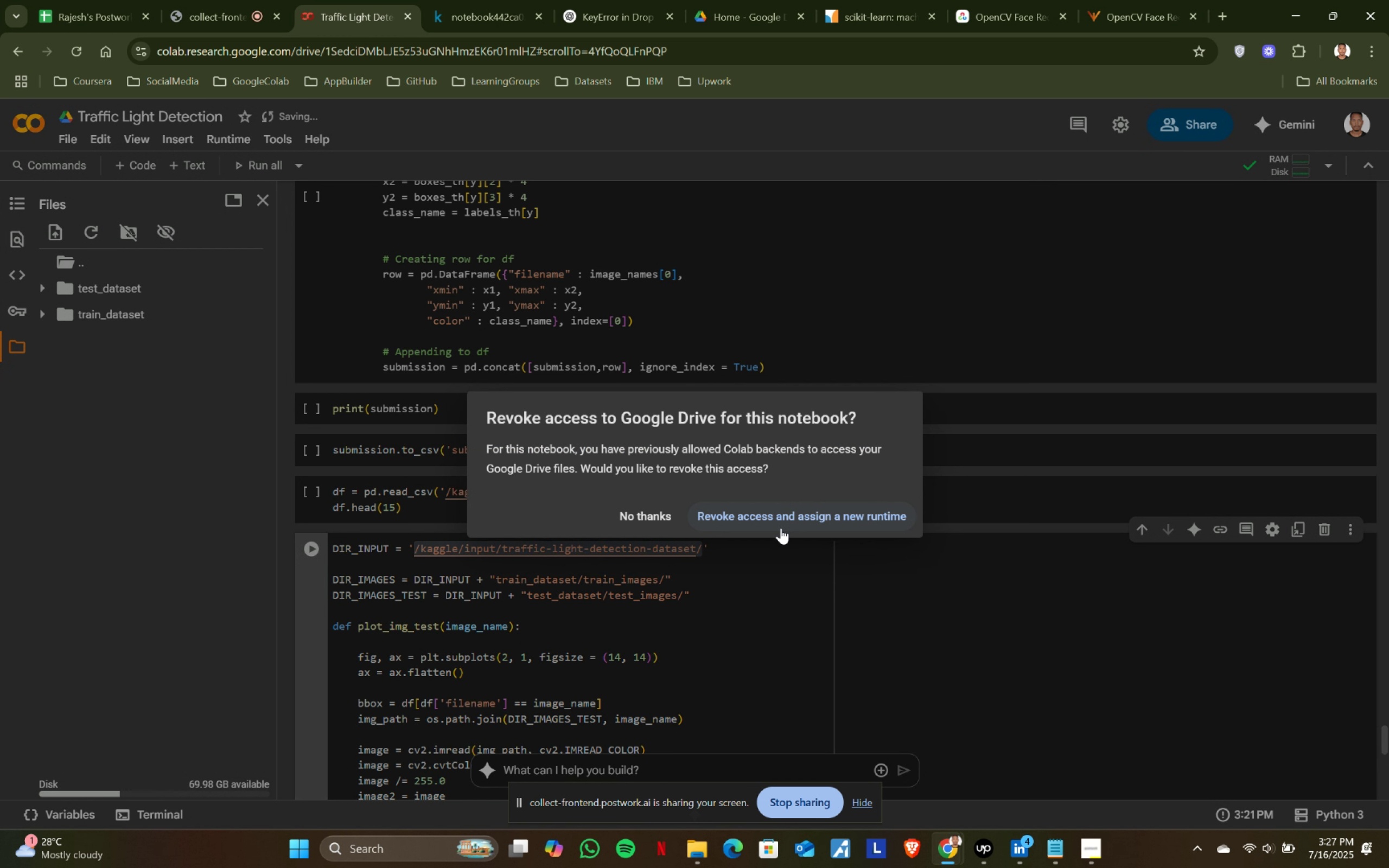 
left_click([778, 518])
 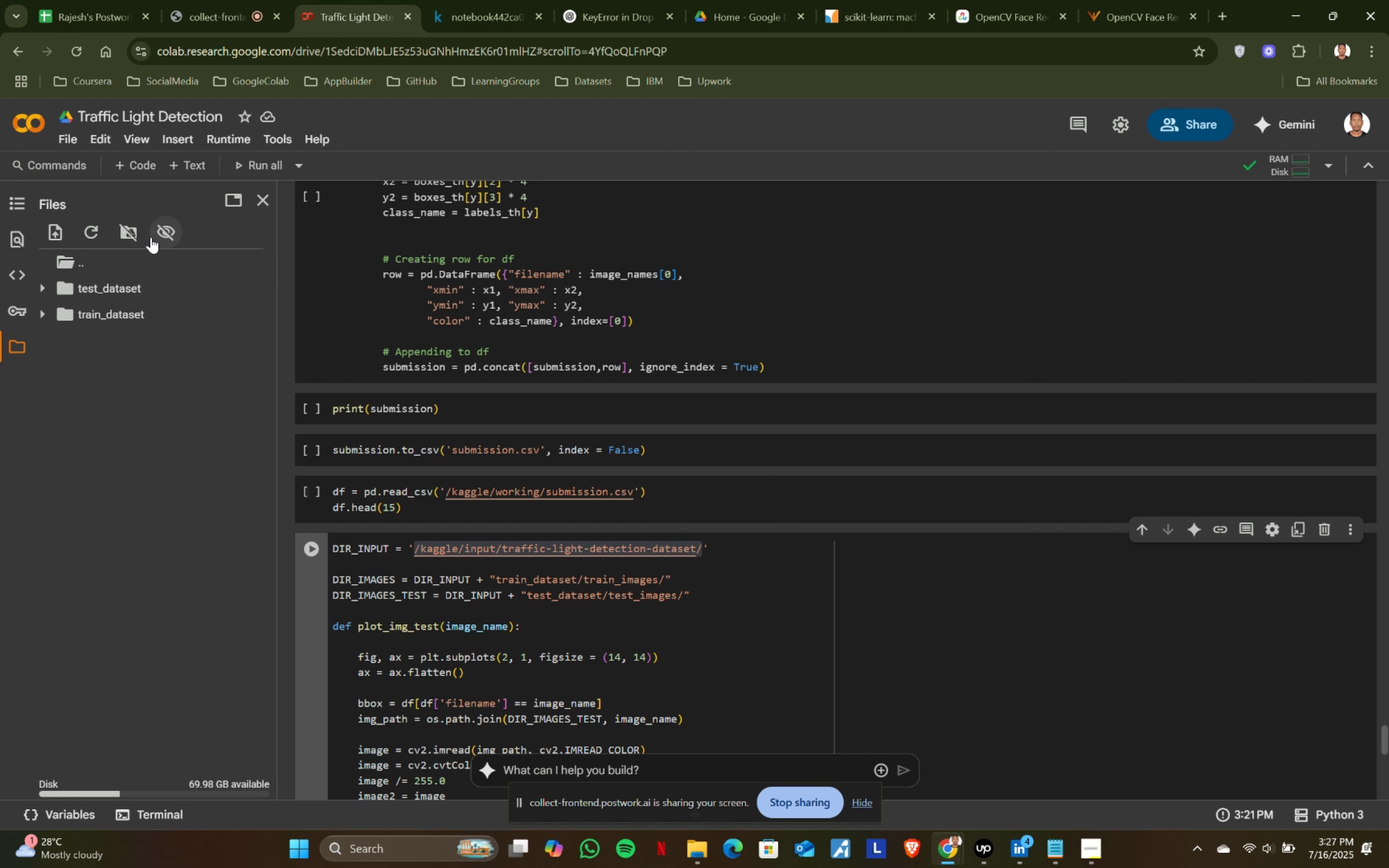 
left_click([133, 226])
 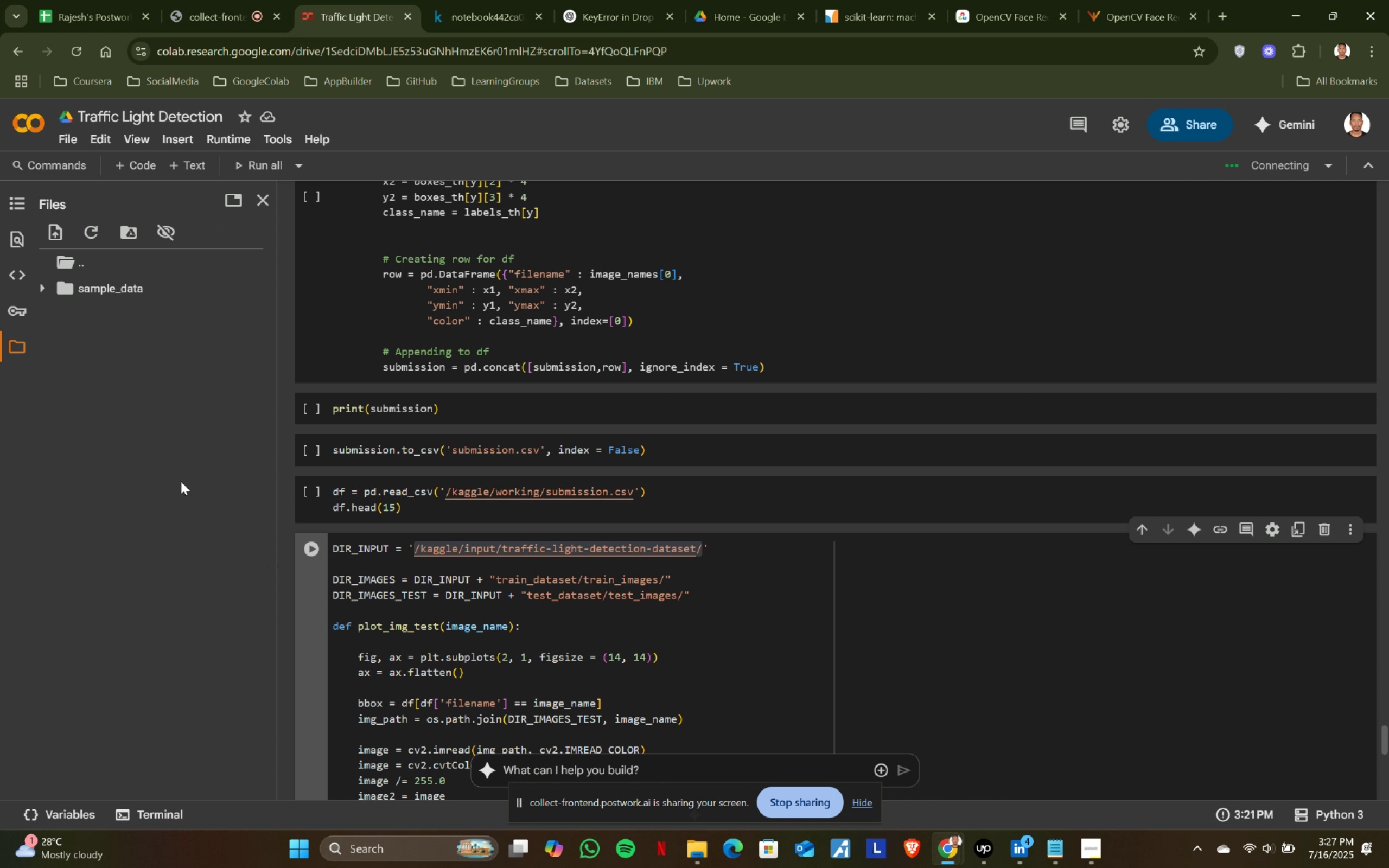 
wait(12.47)
 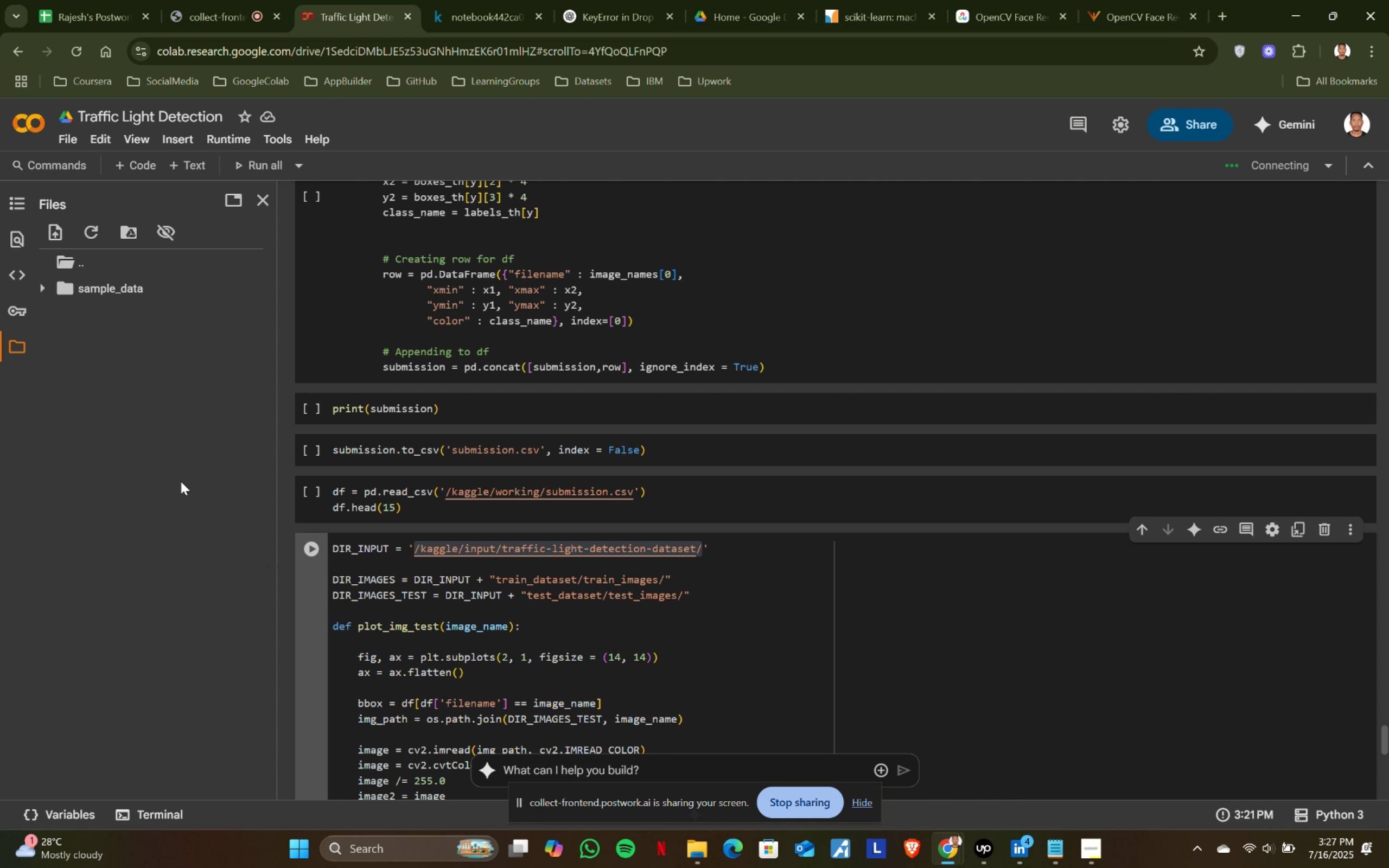 
left_click([87, 228])
 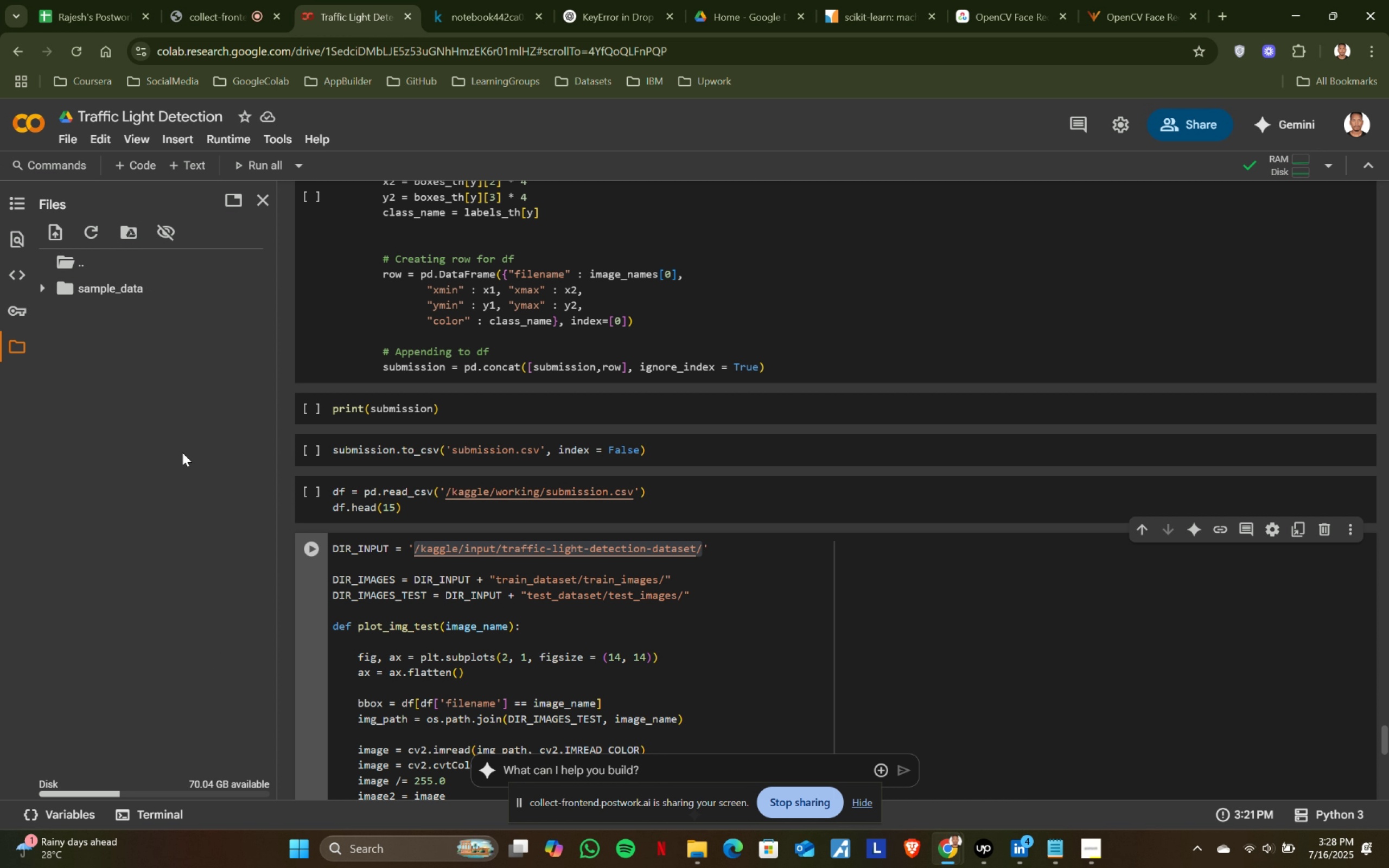 
wait(15.42)
 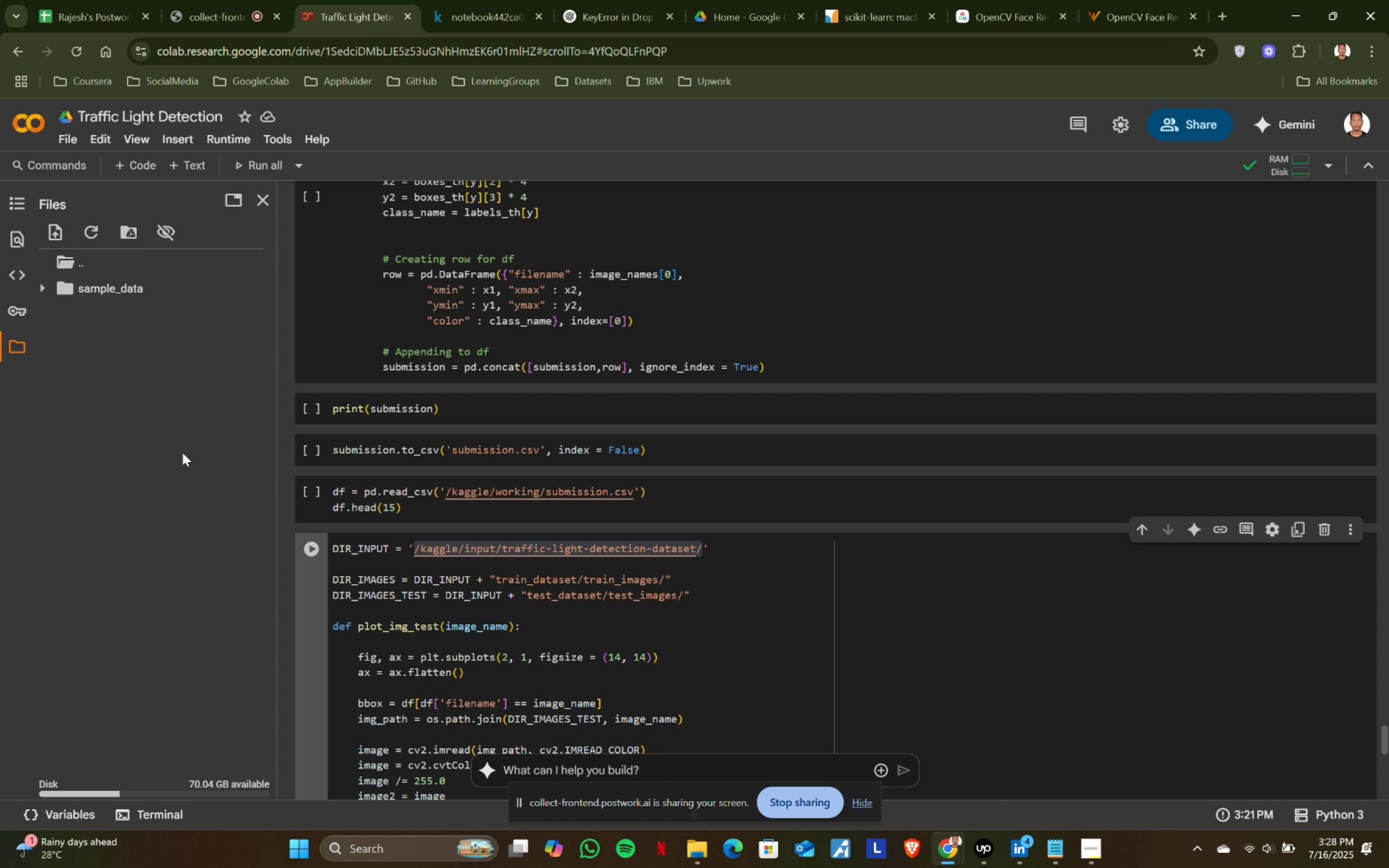 
scroll: coordinate [227, 627], scroll_direction: down, amount: 1.0
 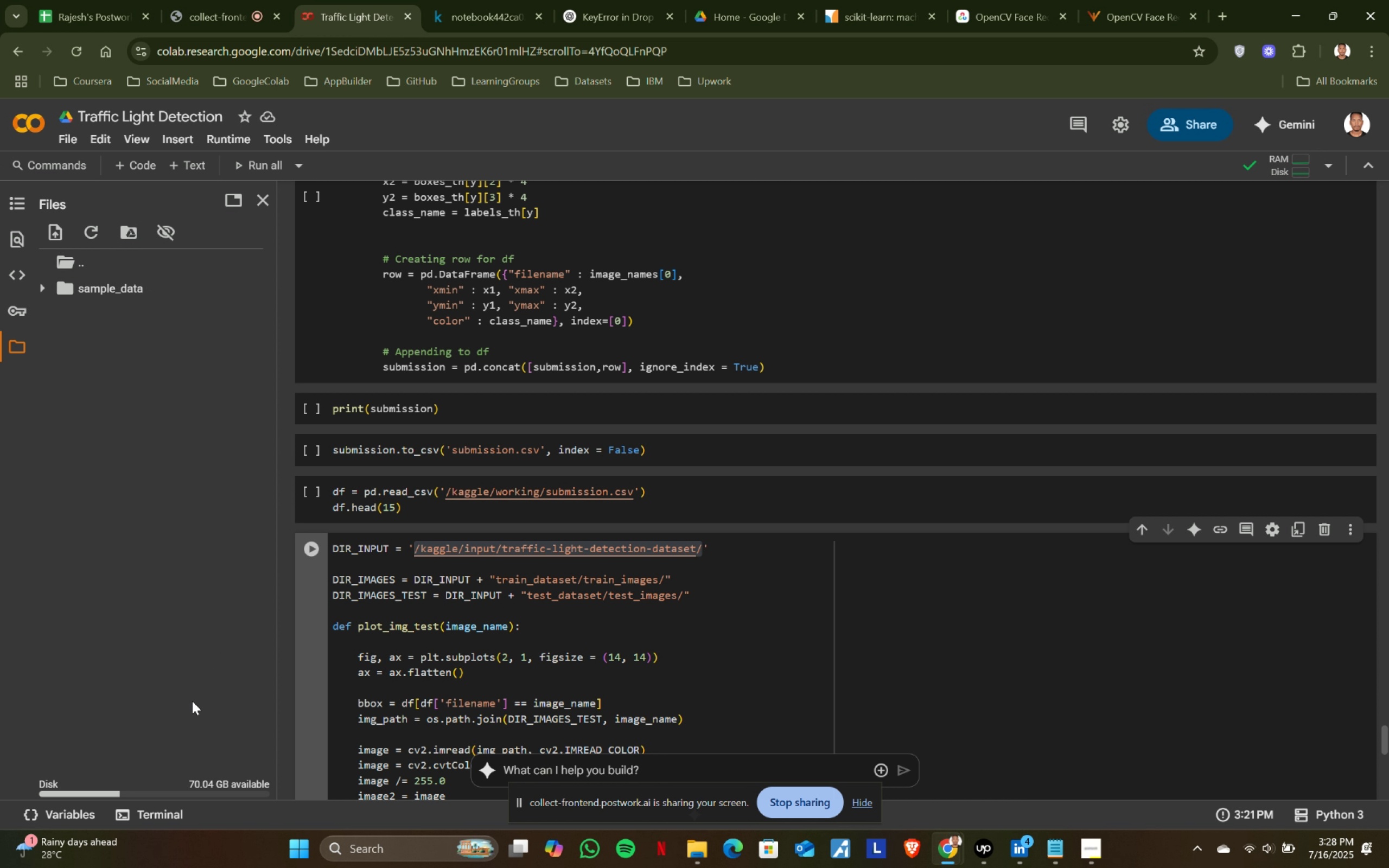 
scroll: coordinate [227, 627], scroll_direction: up, amount: 1.0
 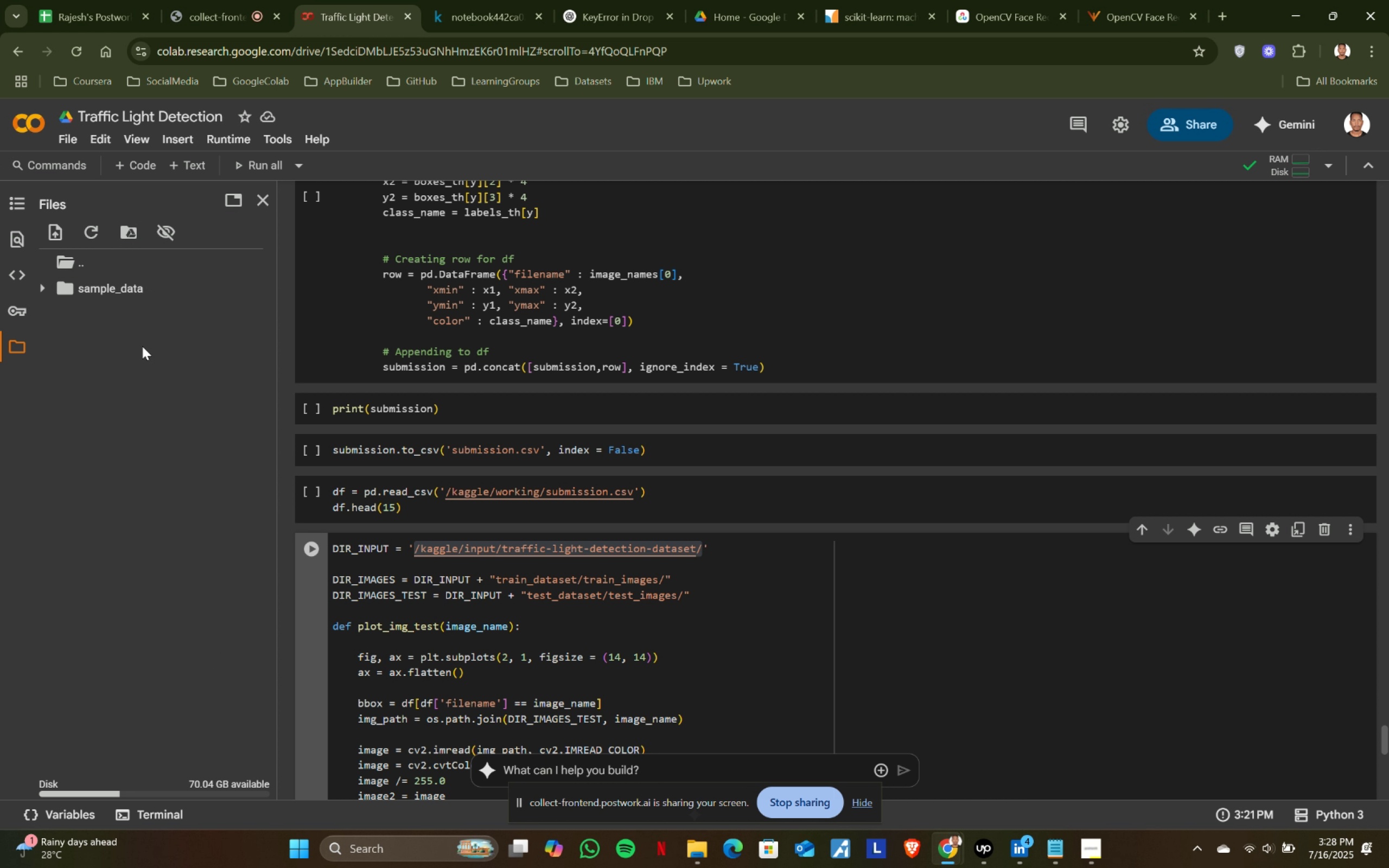 
left_click([43, 295])
 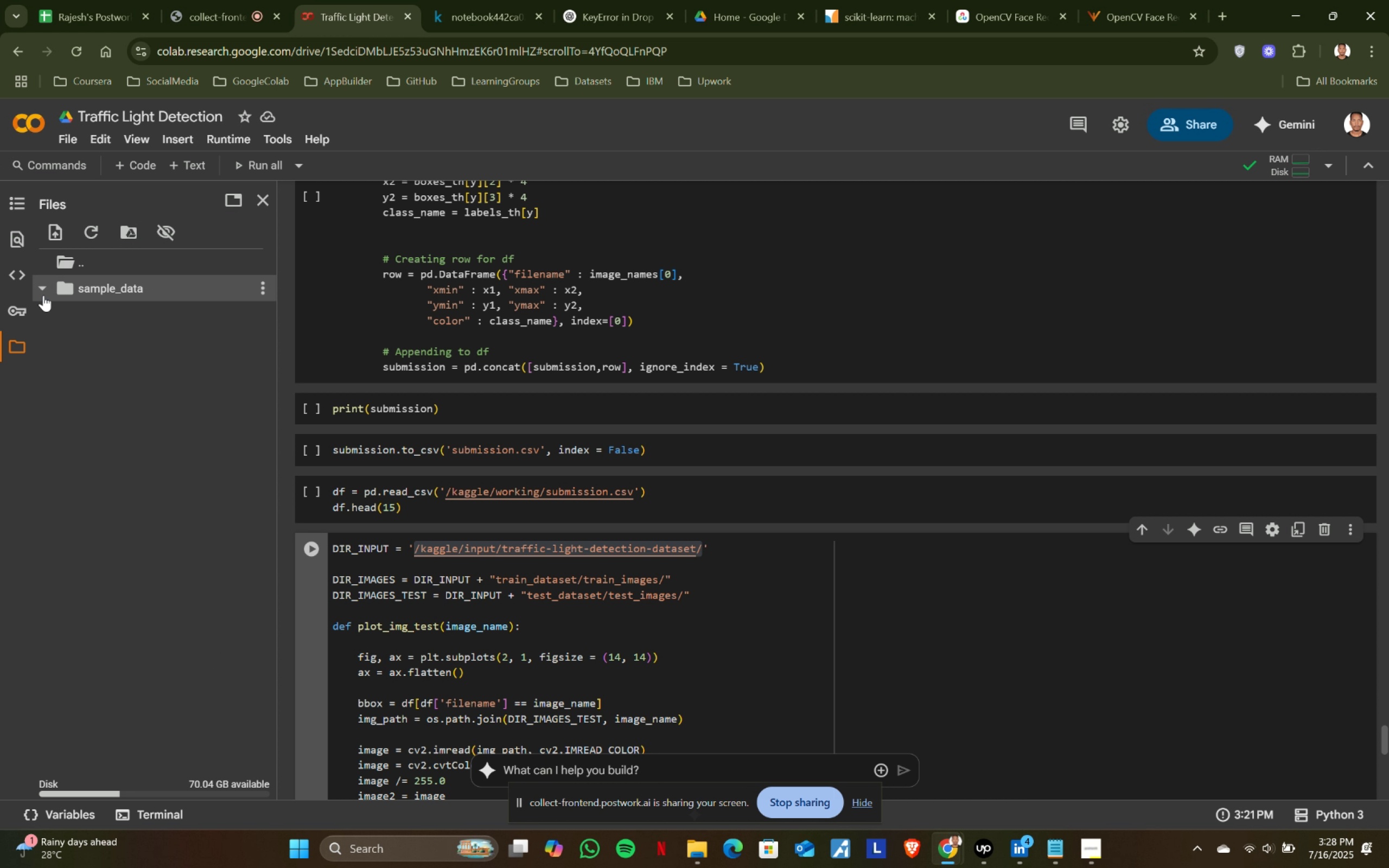 
left_click([43, 295])
 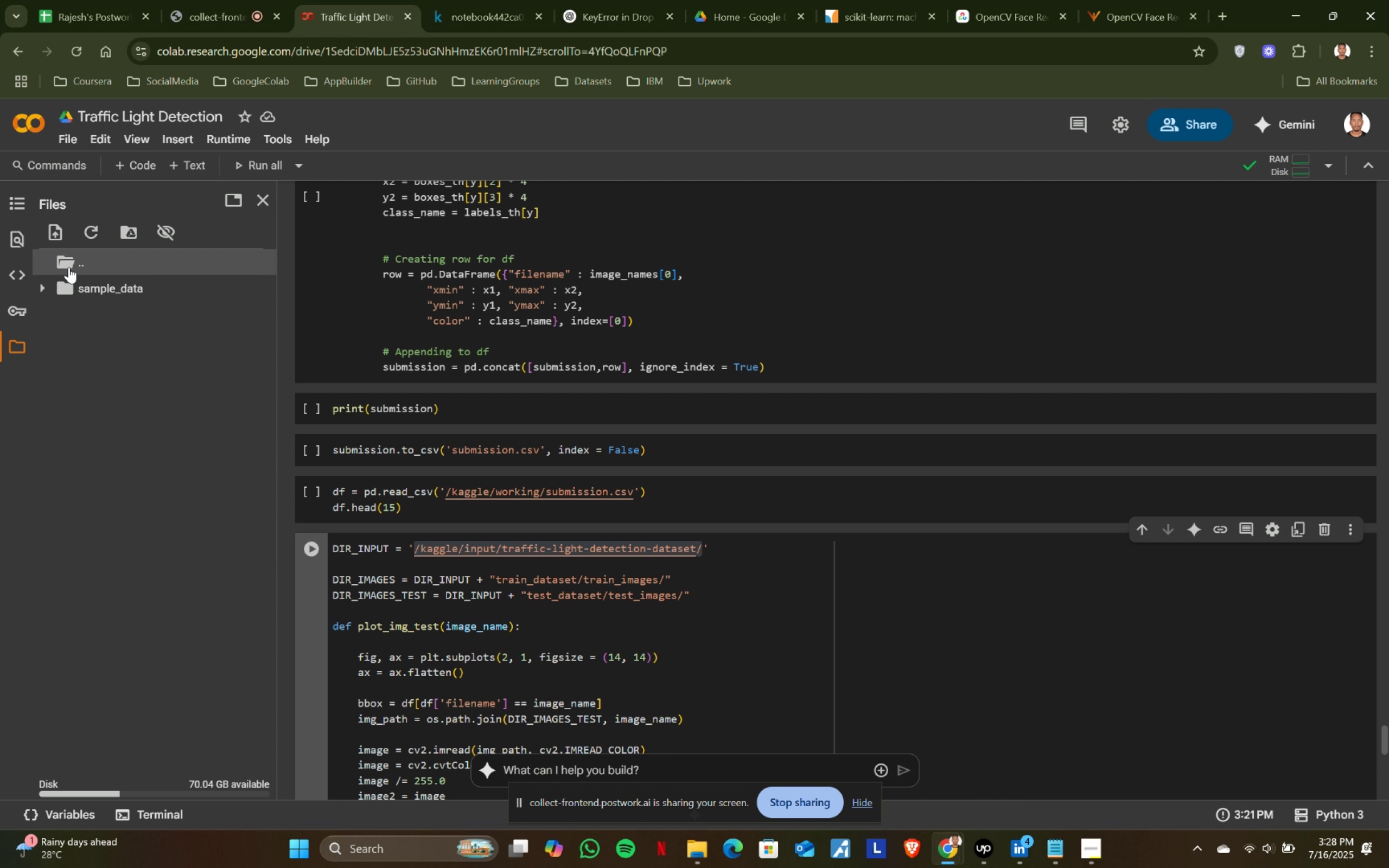 
left_click([69, 261])
 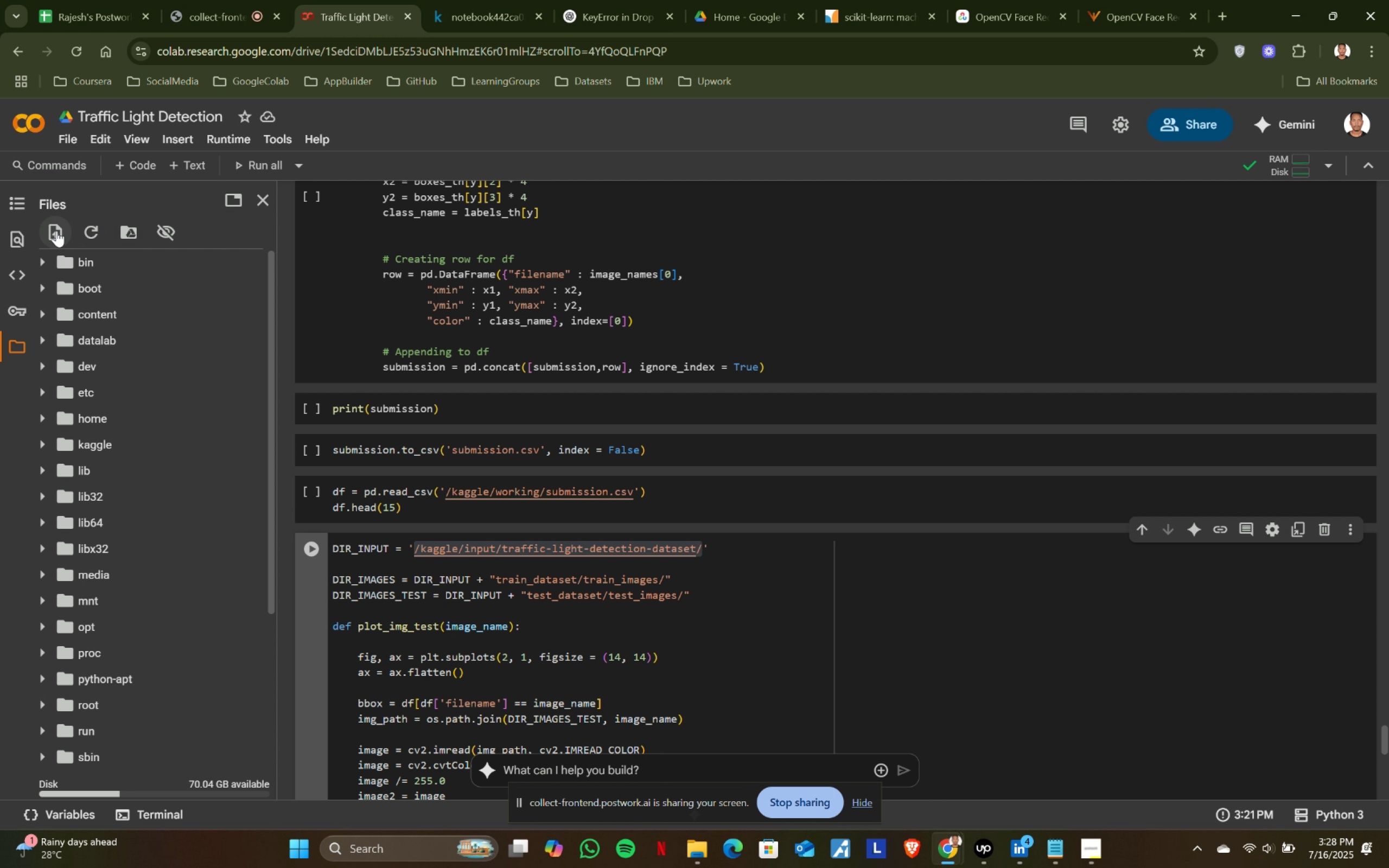 
scroll: coordinate [119, 502], scroll_direction: down, amount: 3.0
 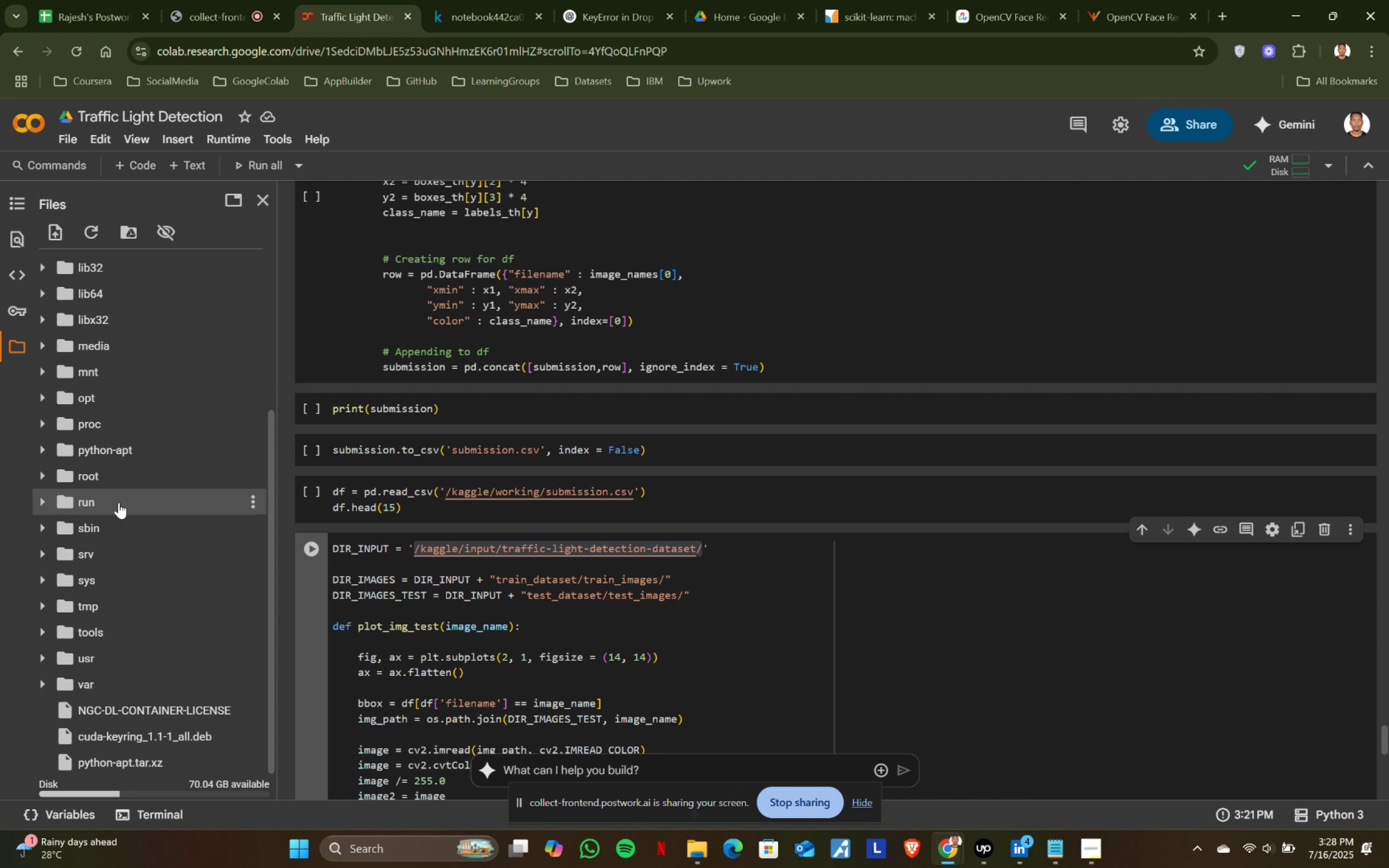 
scroll: coordinate [119, 502], scroll_direction: up, amount: 8.0
 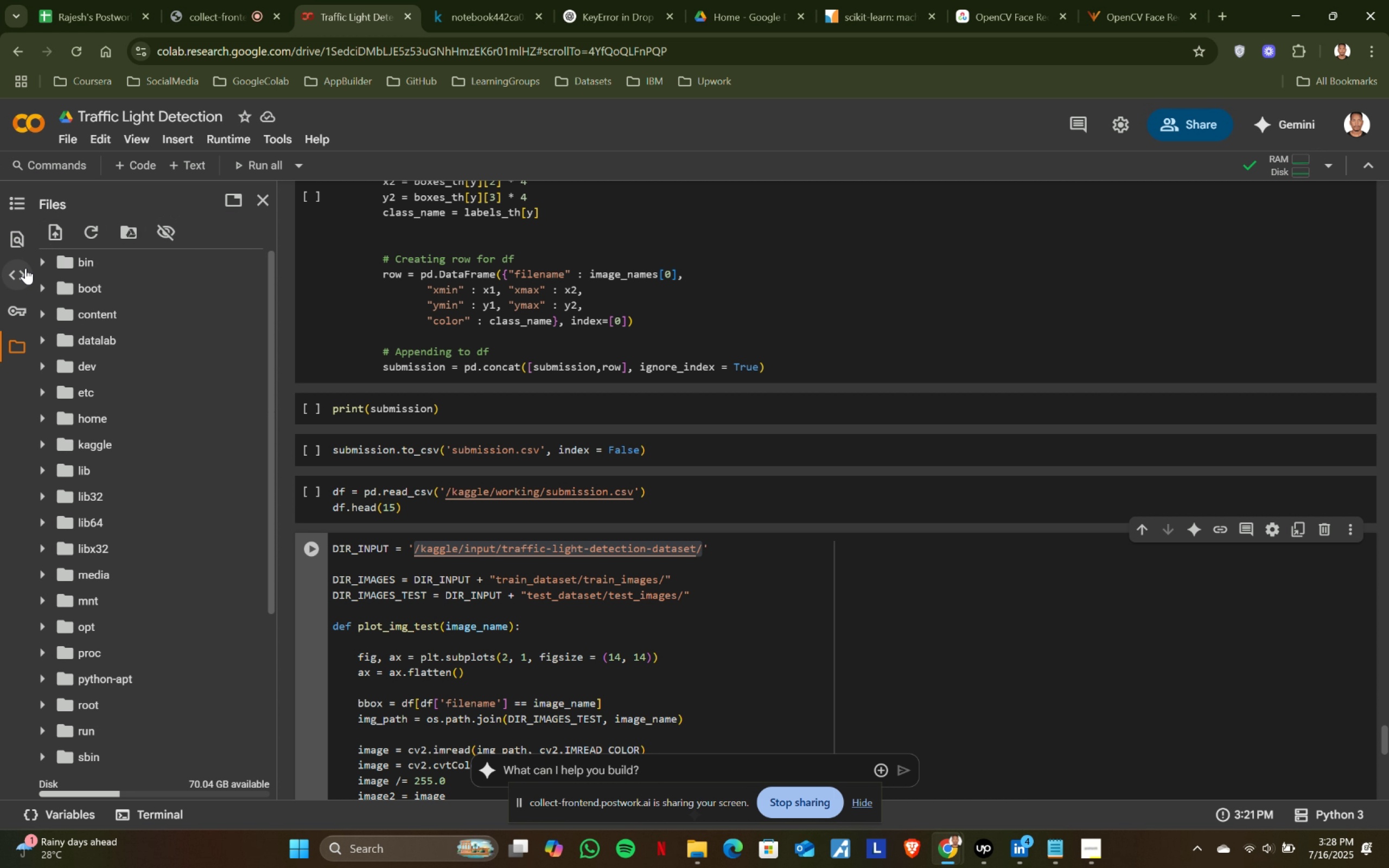 
left_click([99, 232])
 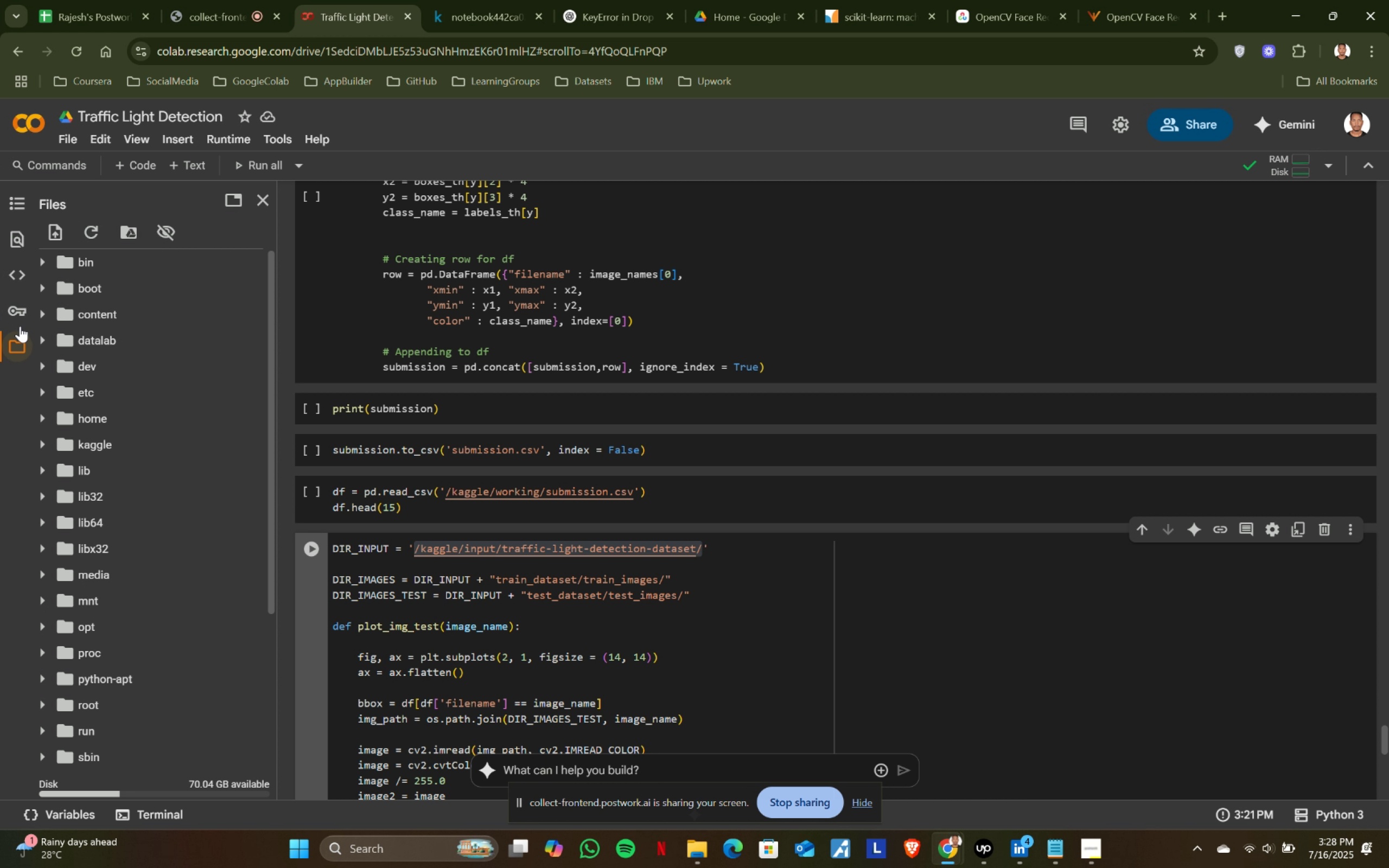 
left_click([17, 341])
 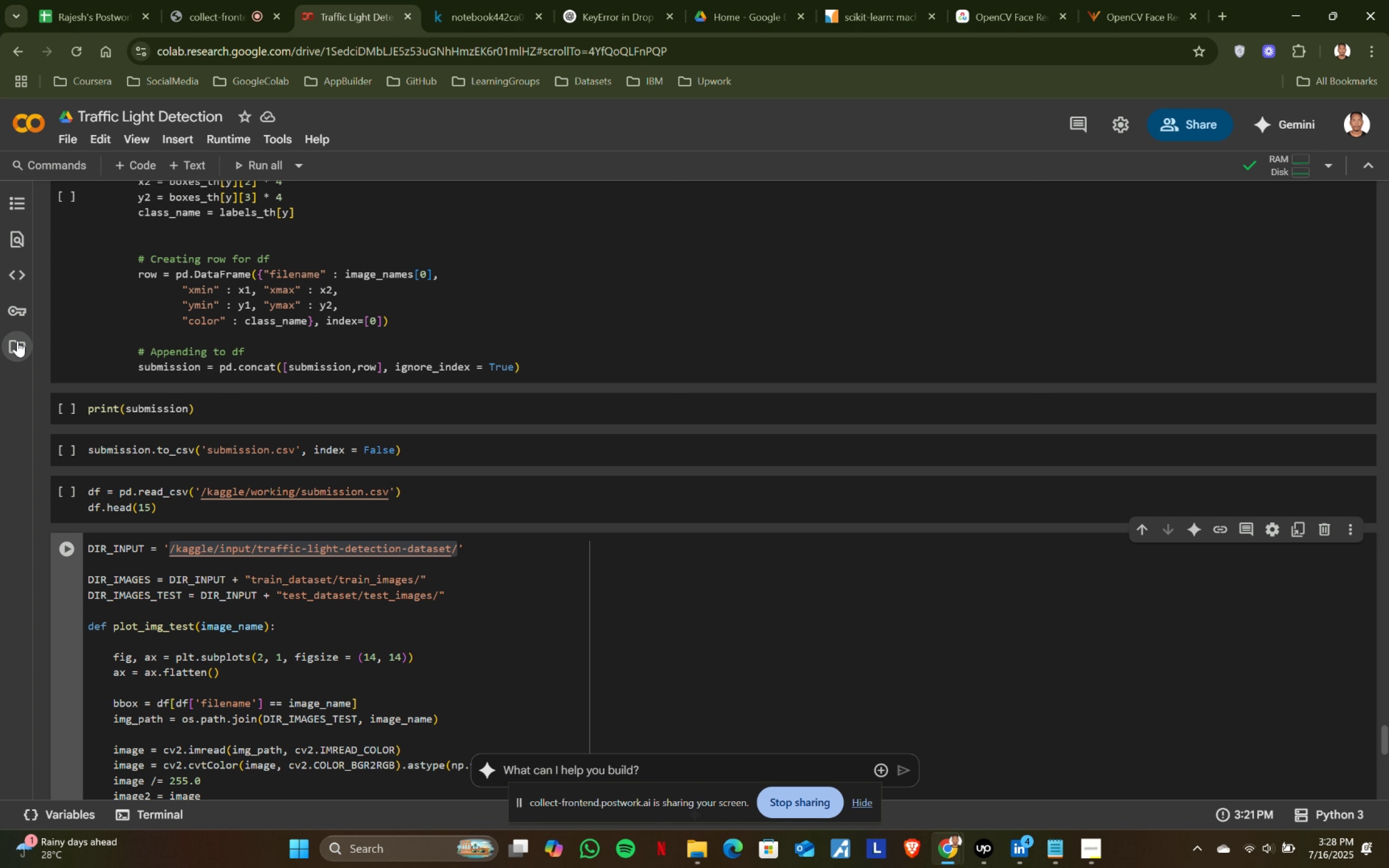 
double_click([17, 341])
 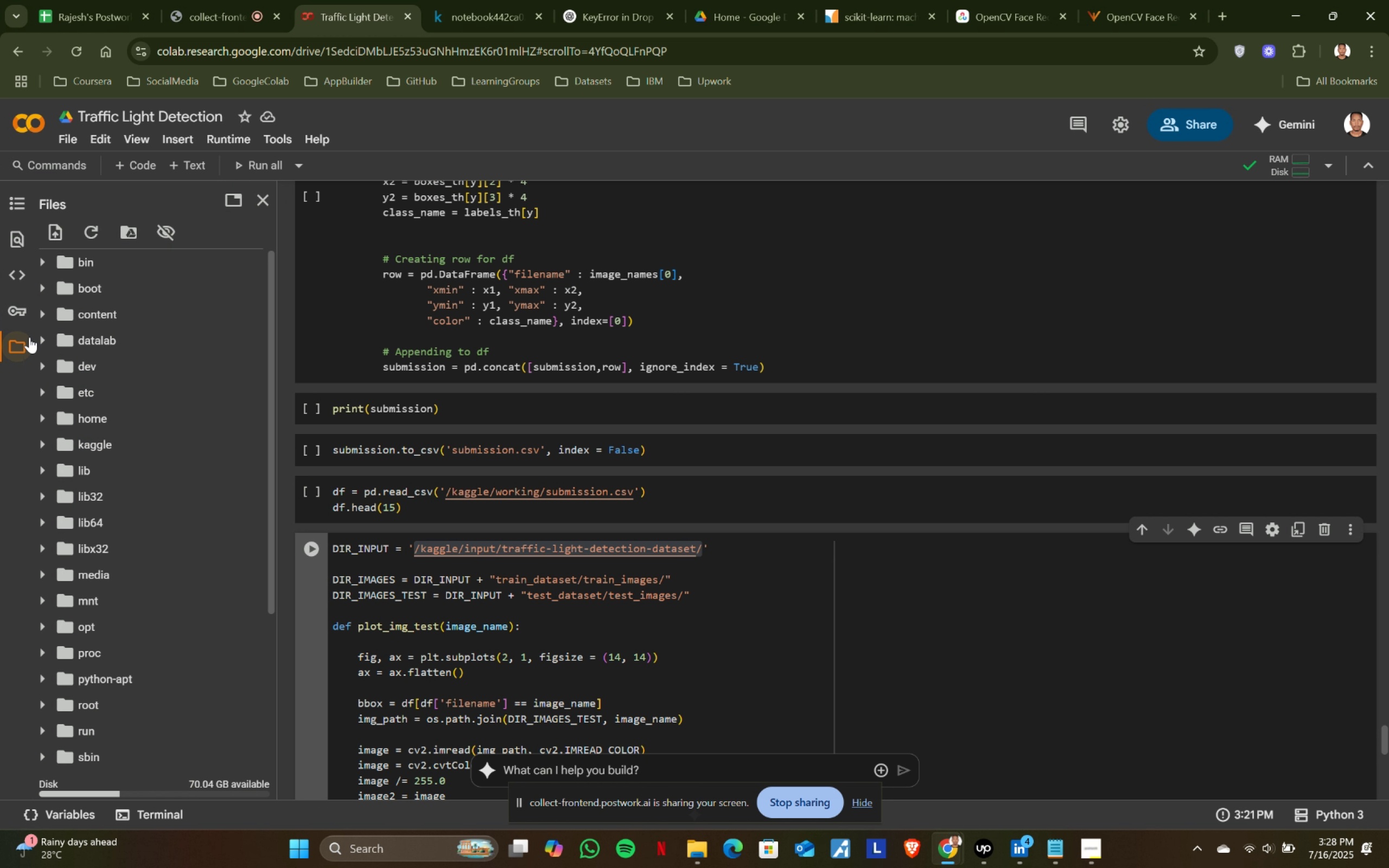 
scroll: coordinate [46, 217], scroll_direction: up, amount: 4.0
 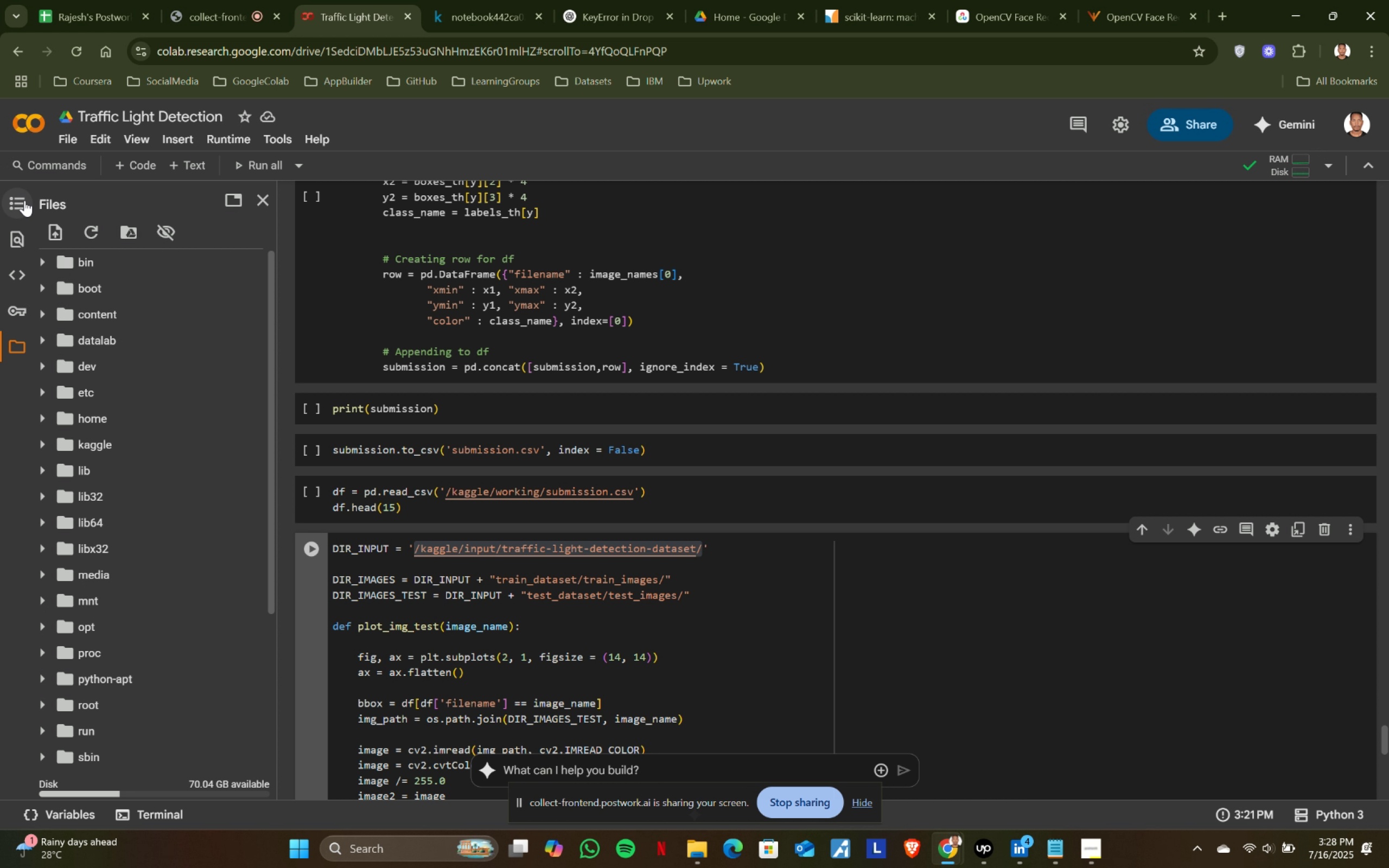 
left_click([22, 200])
 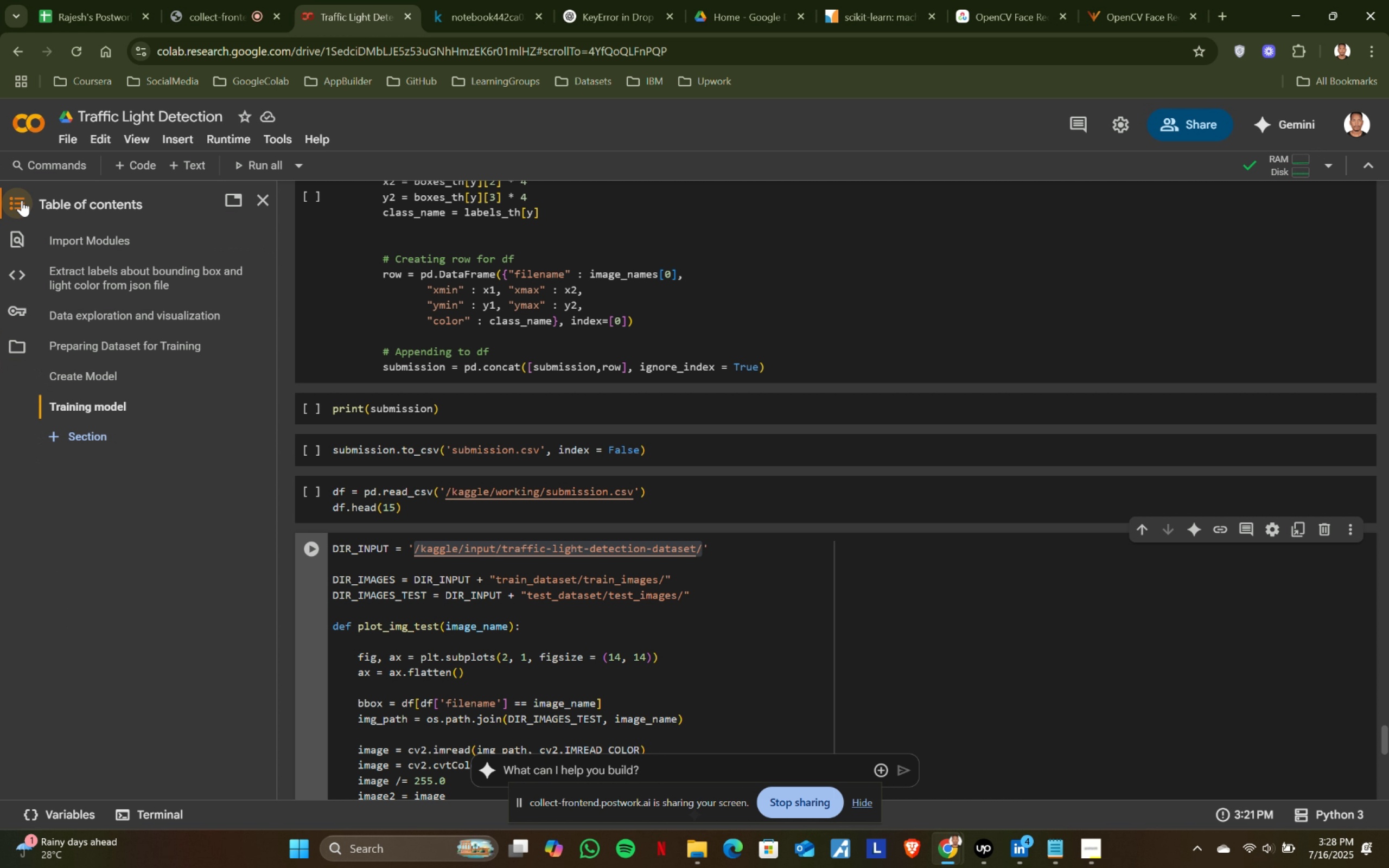 
left_click([22, 200])
 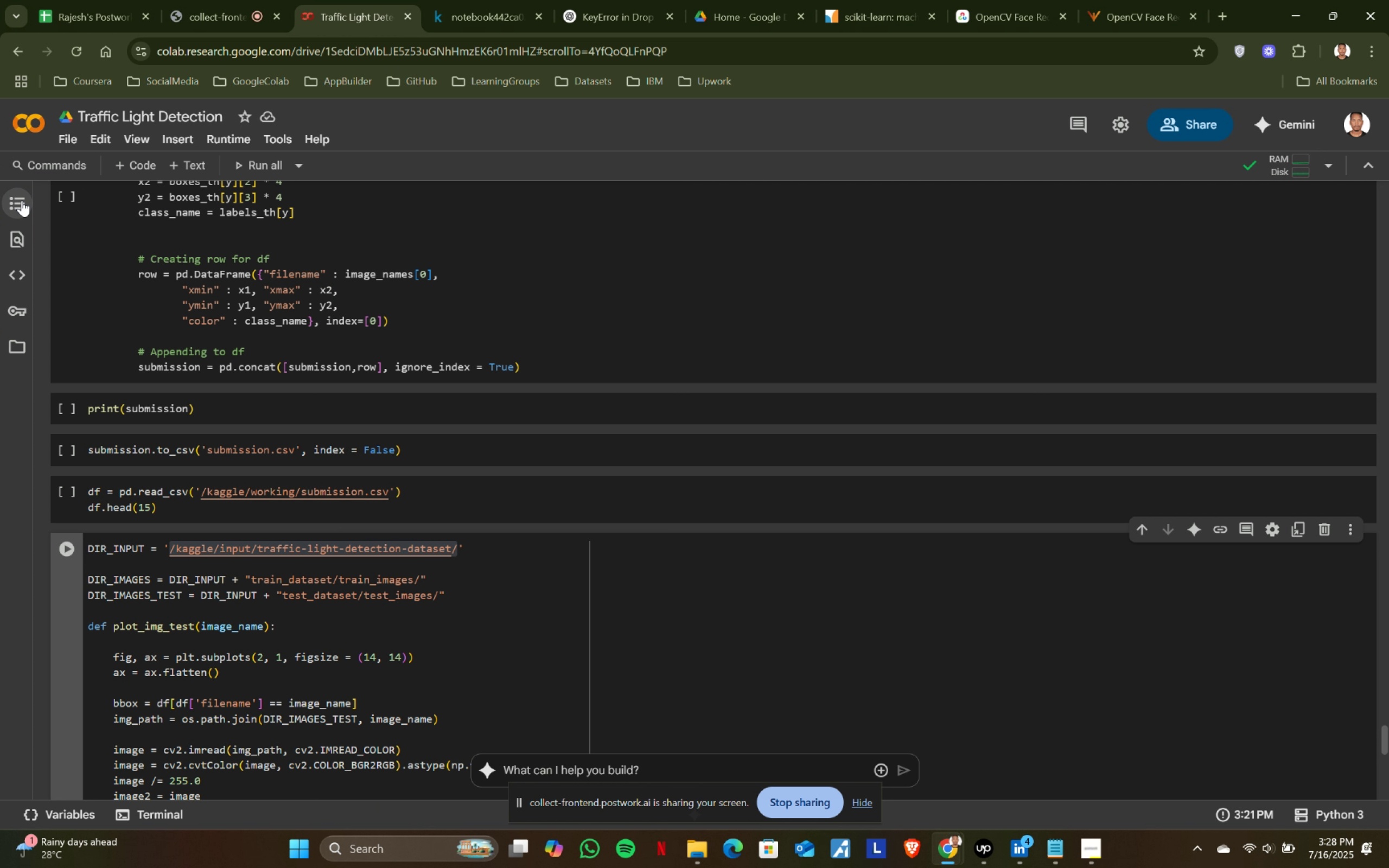 
left_click([22, 200])
 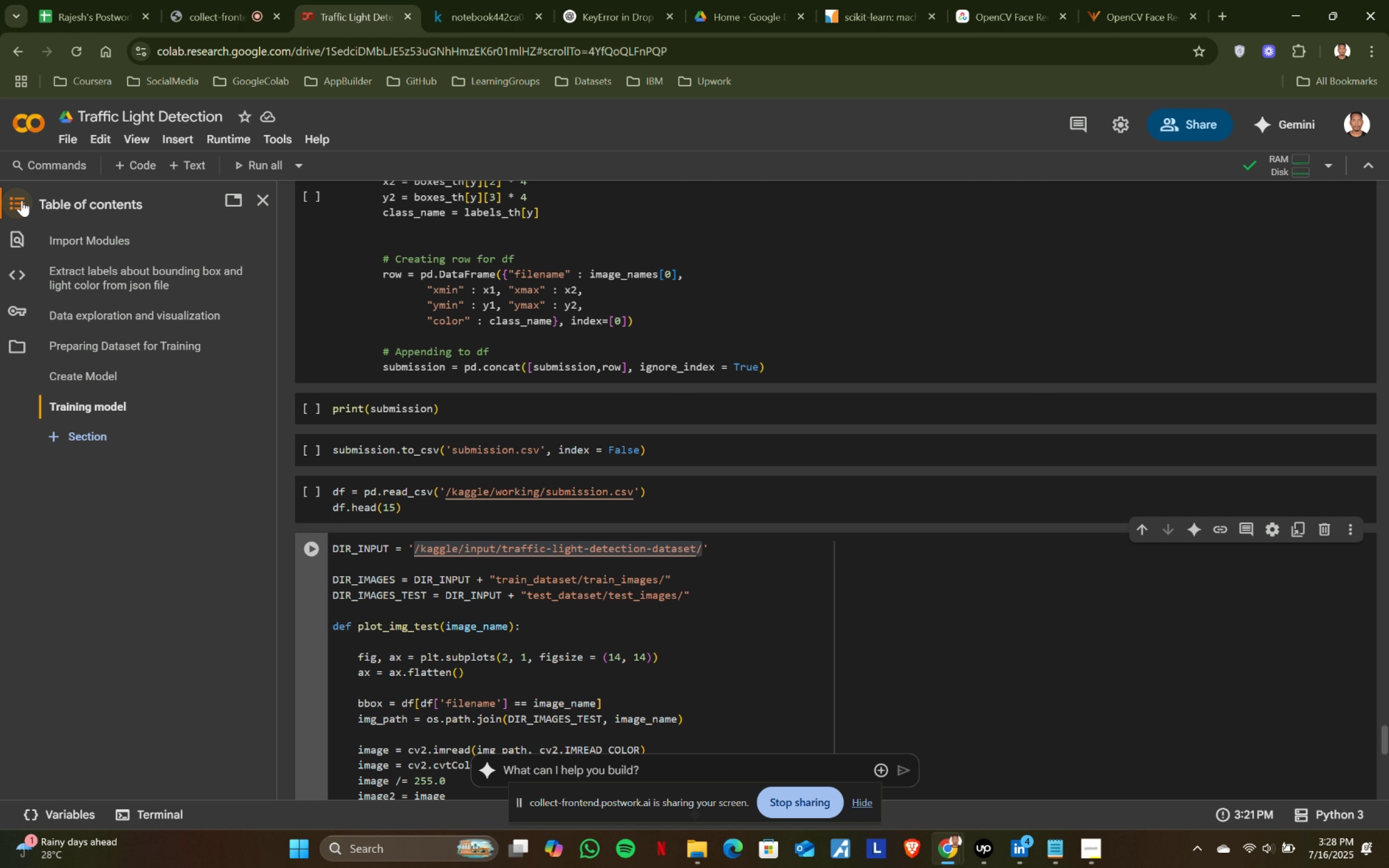 
left_click([22, 200])
 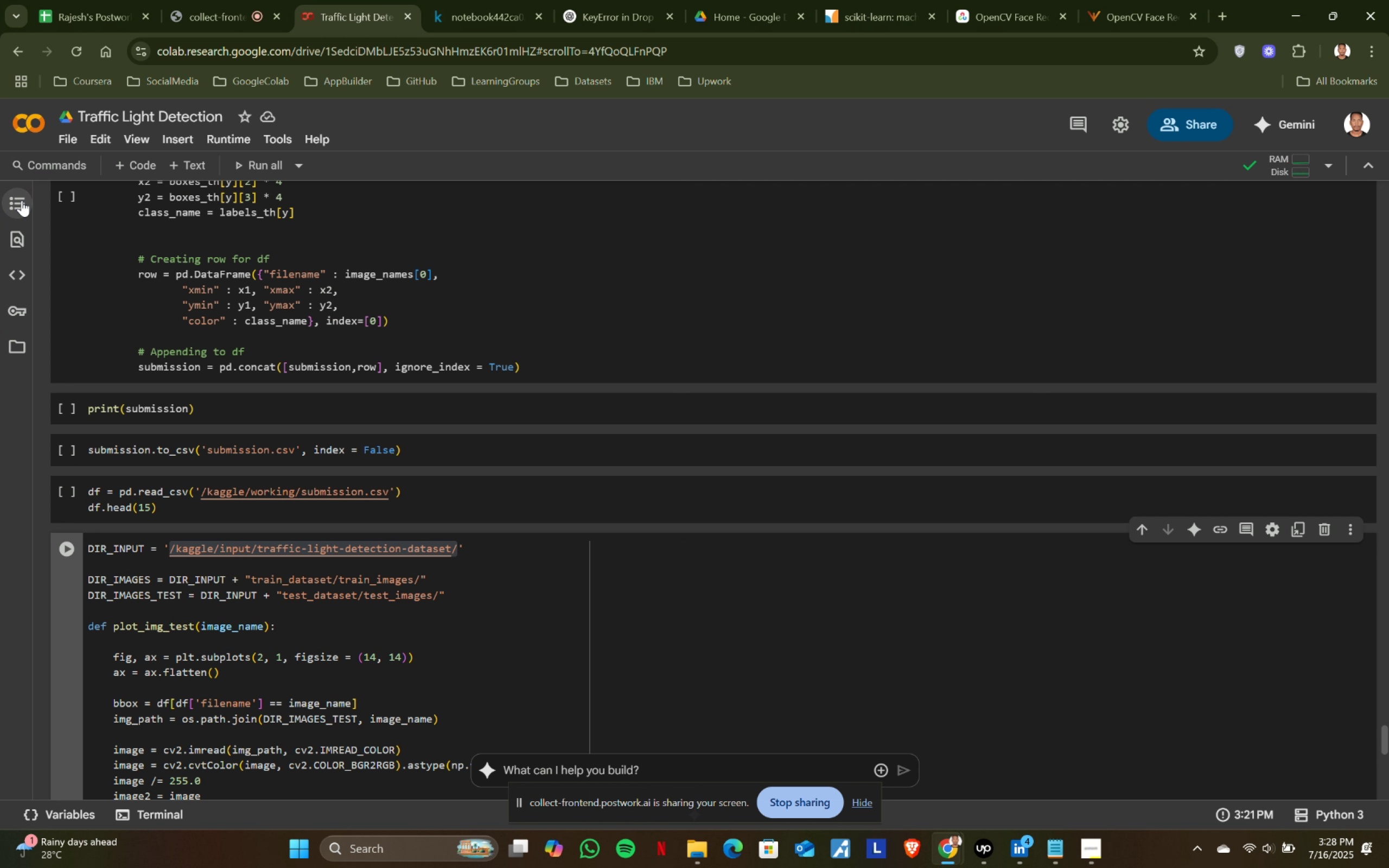 
left_click([22, 200])
 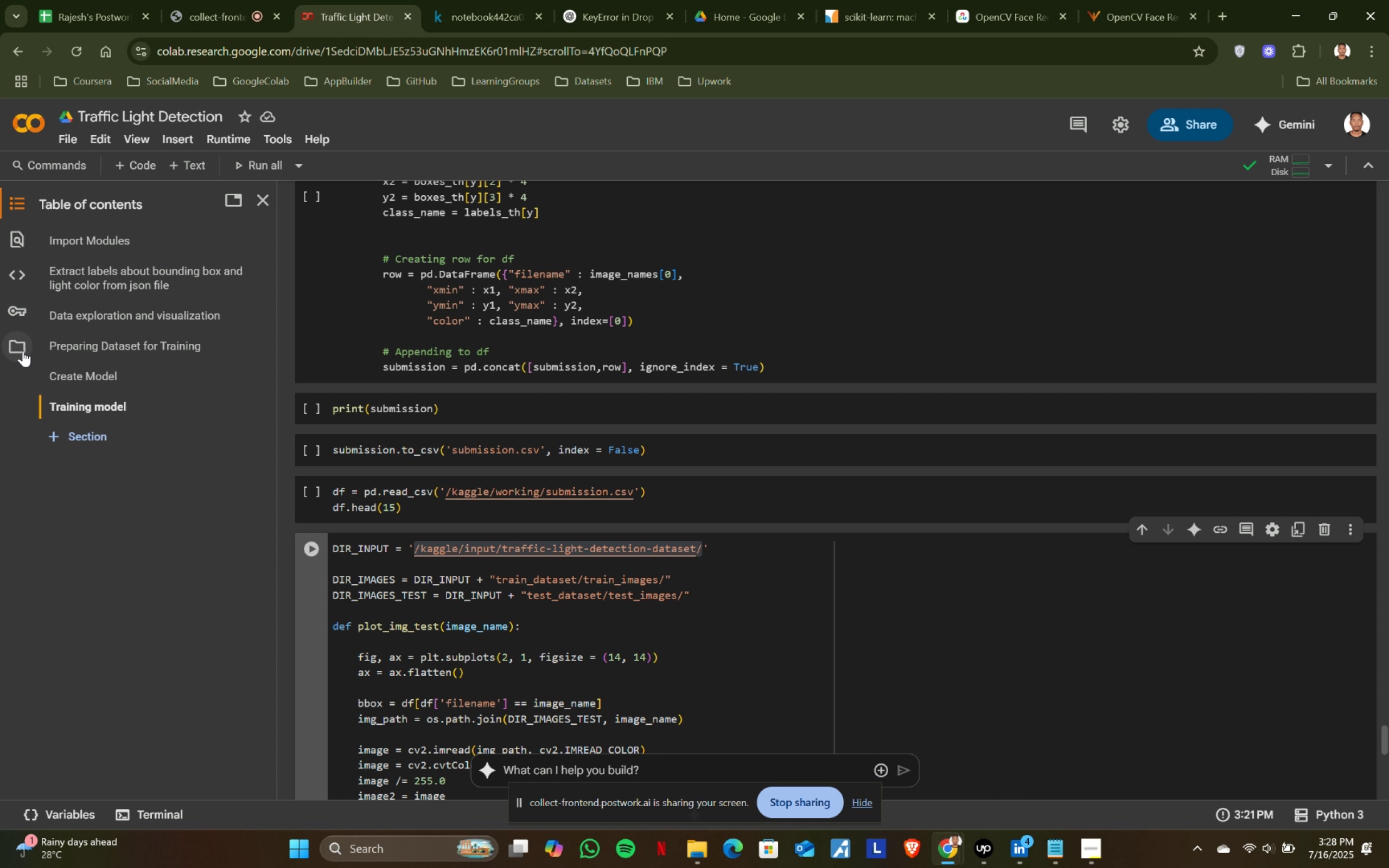 
left_click([16, 311])
 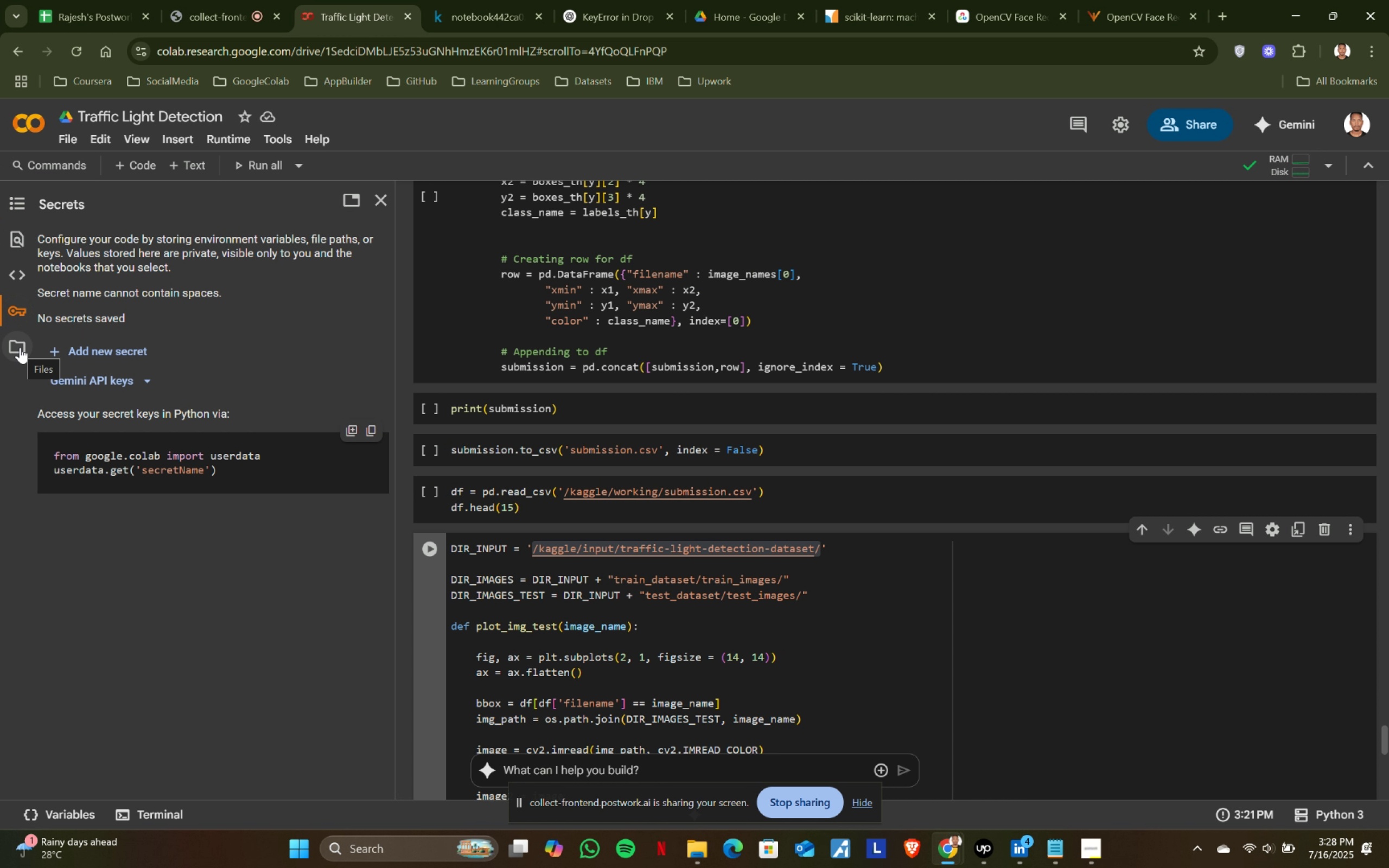 
left_click([20, 347])
 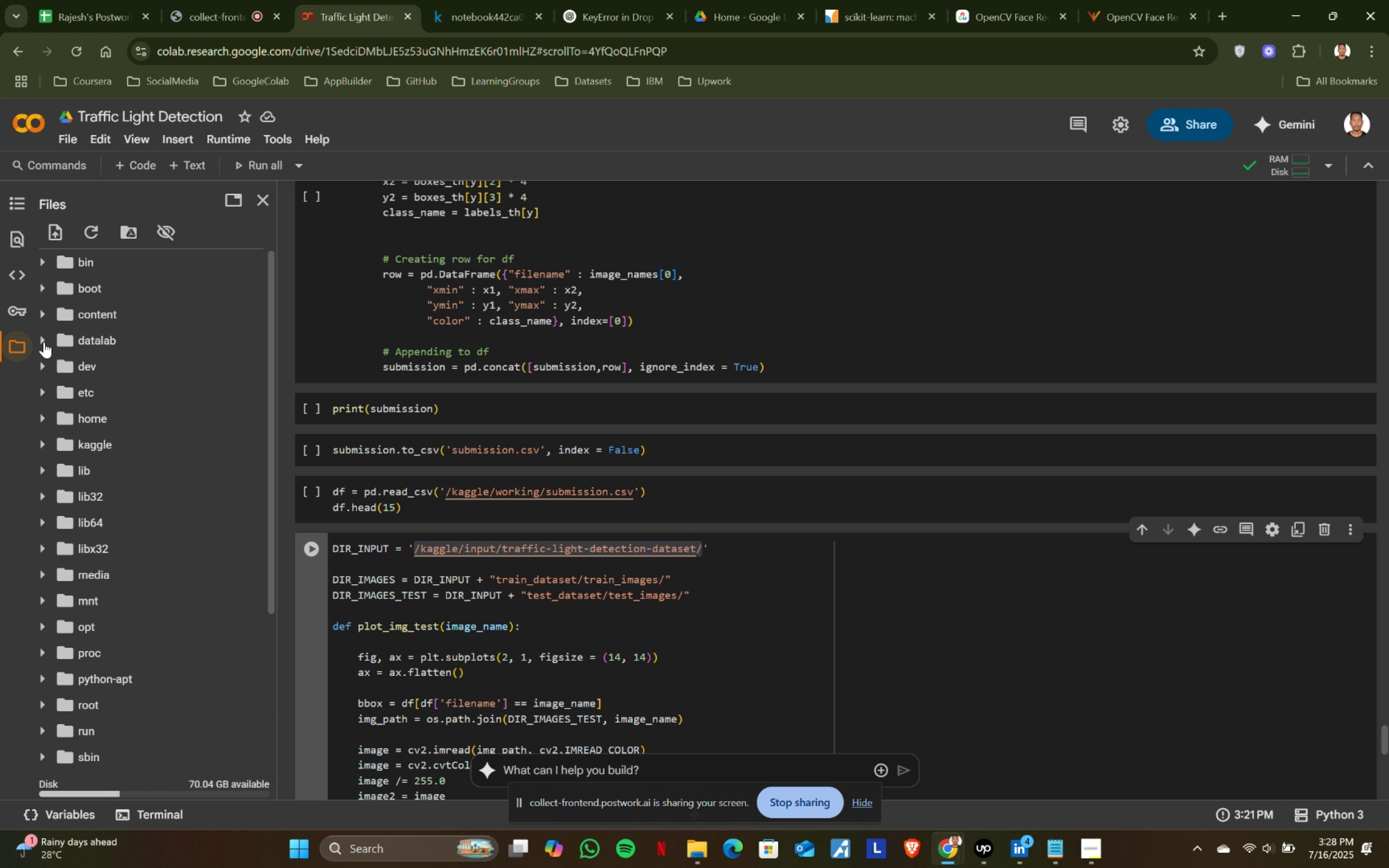 
scroll: coordinate [215, 282], scroll_direction: up, amount: 5.0
 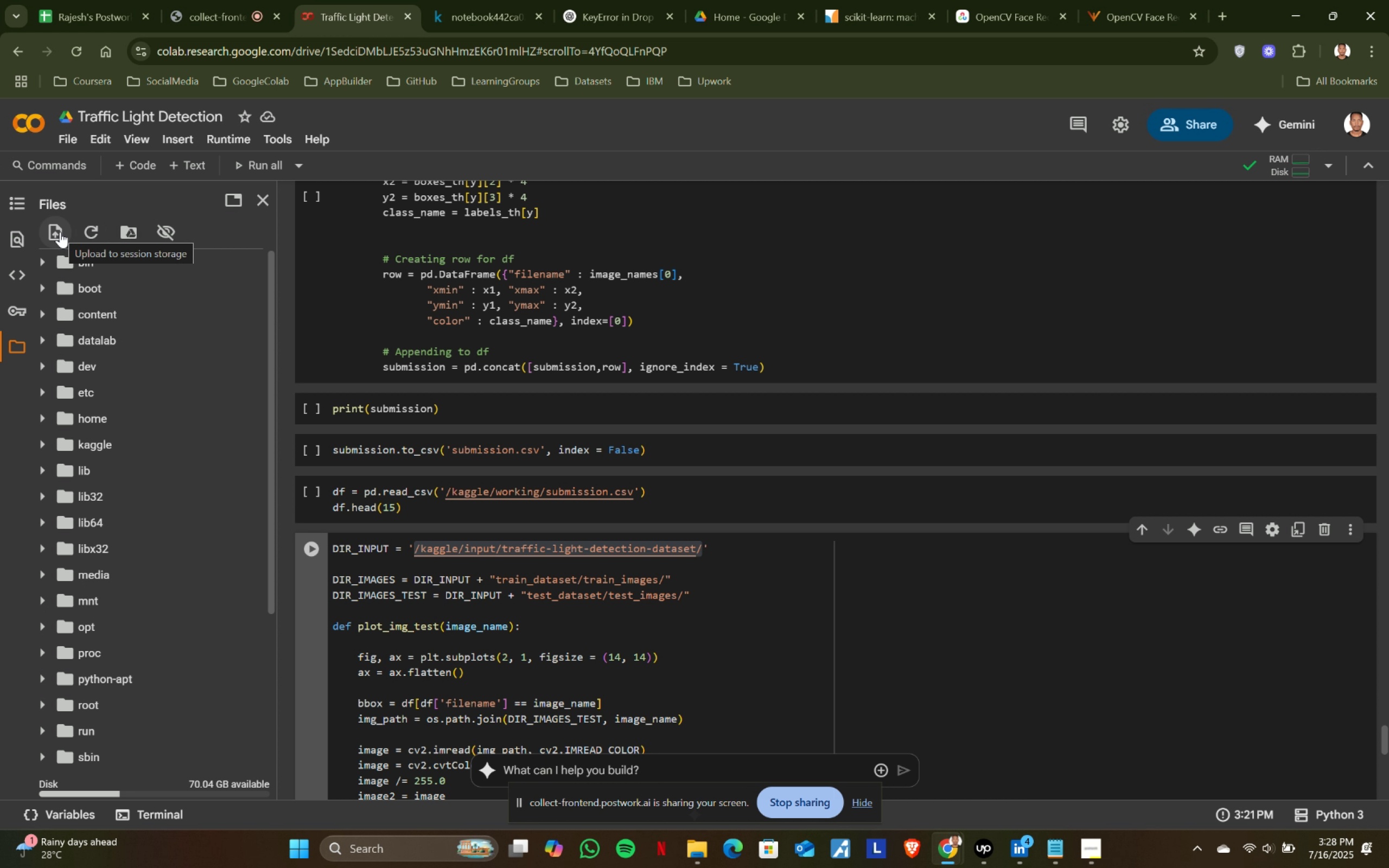 
left_click([60, 232])
 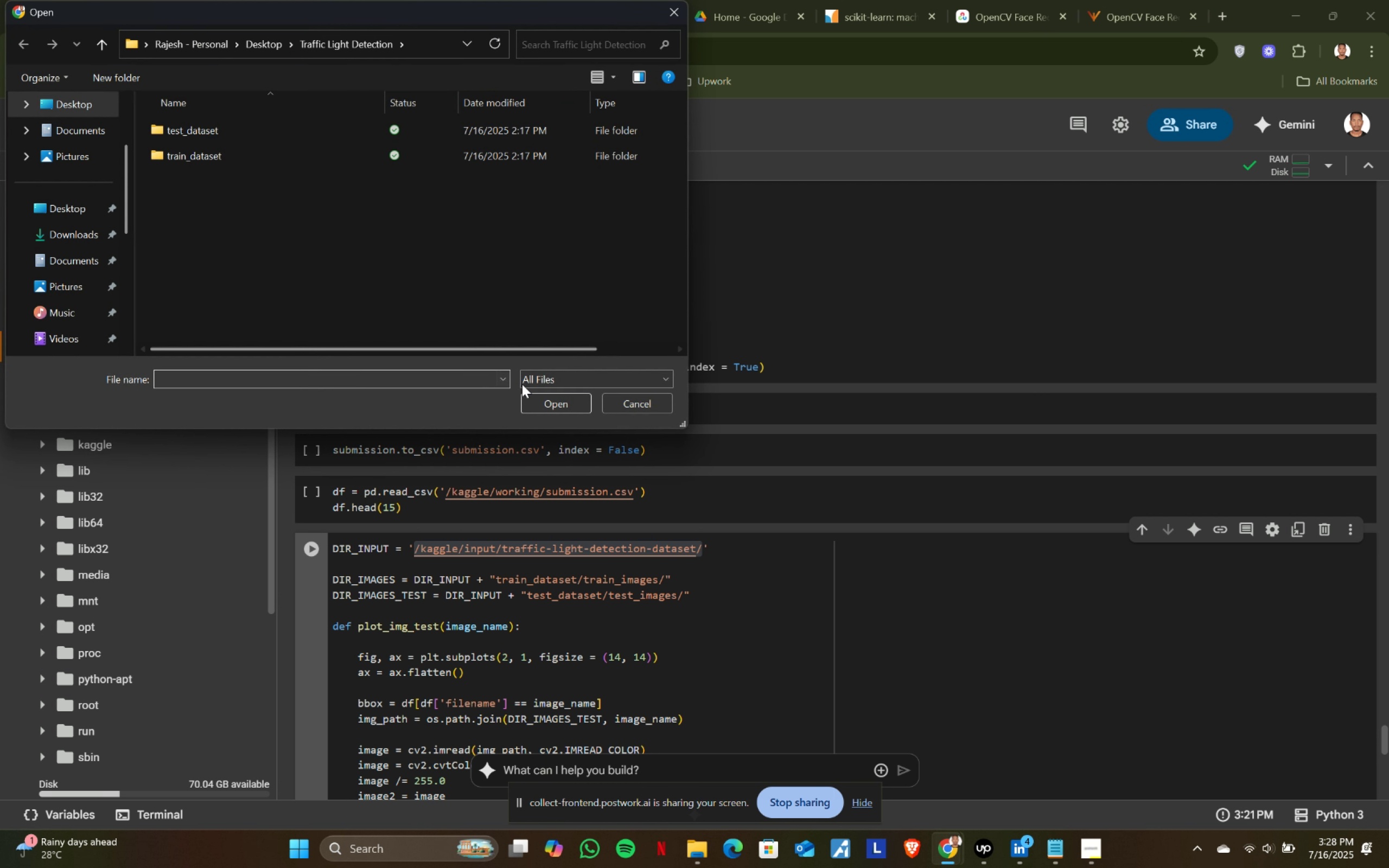 
left_click([652, 397])
 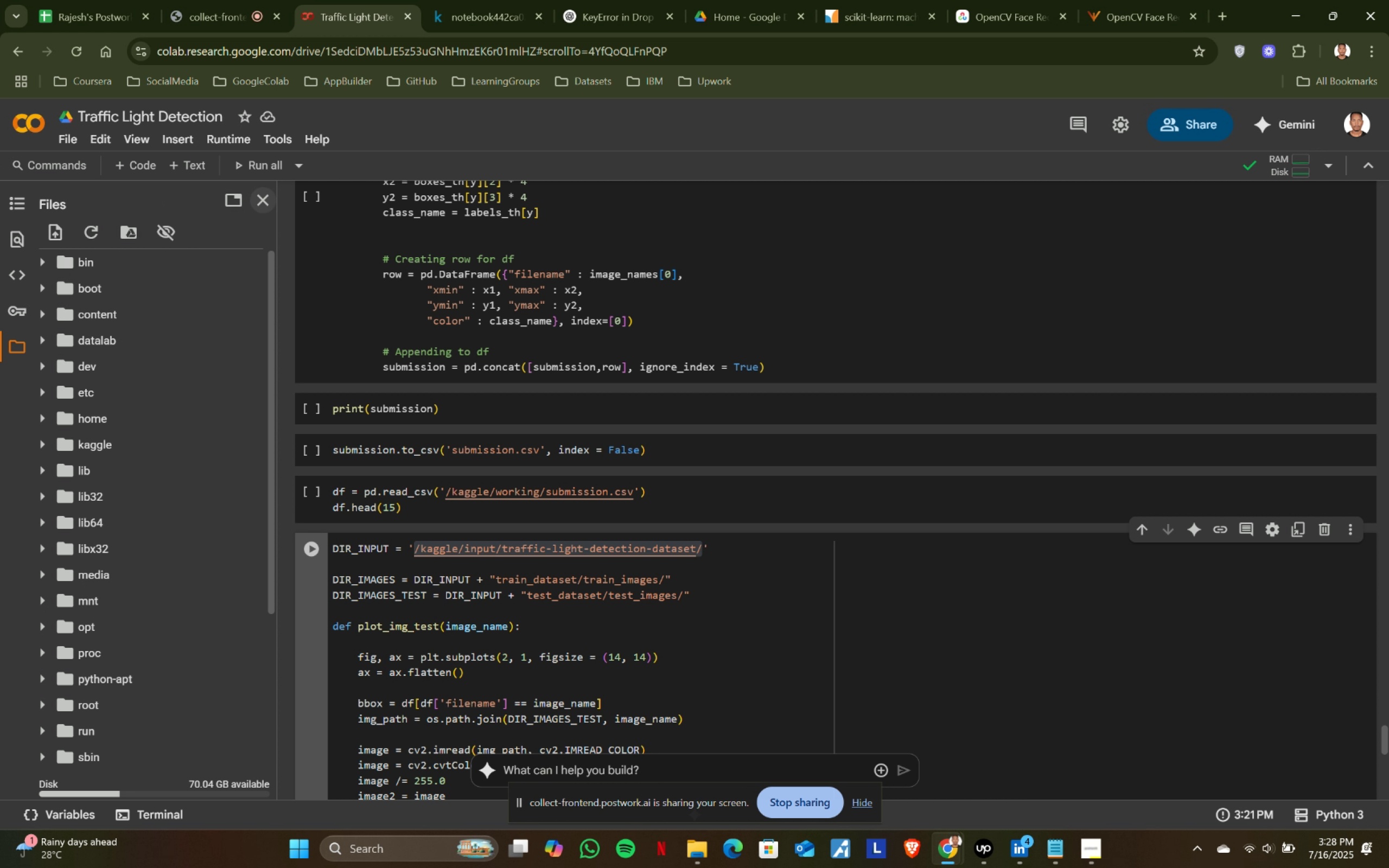 
scroll: coordinate [237, 201], scroll_direction: up, amount: 1.0
 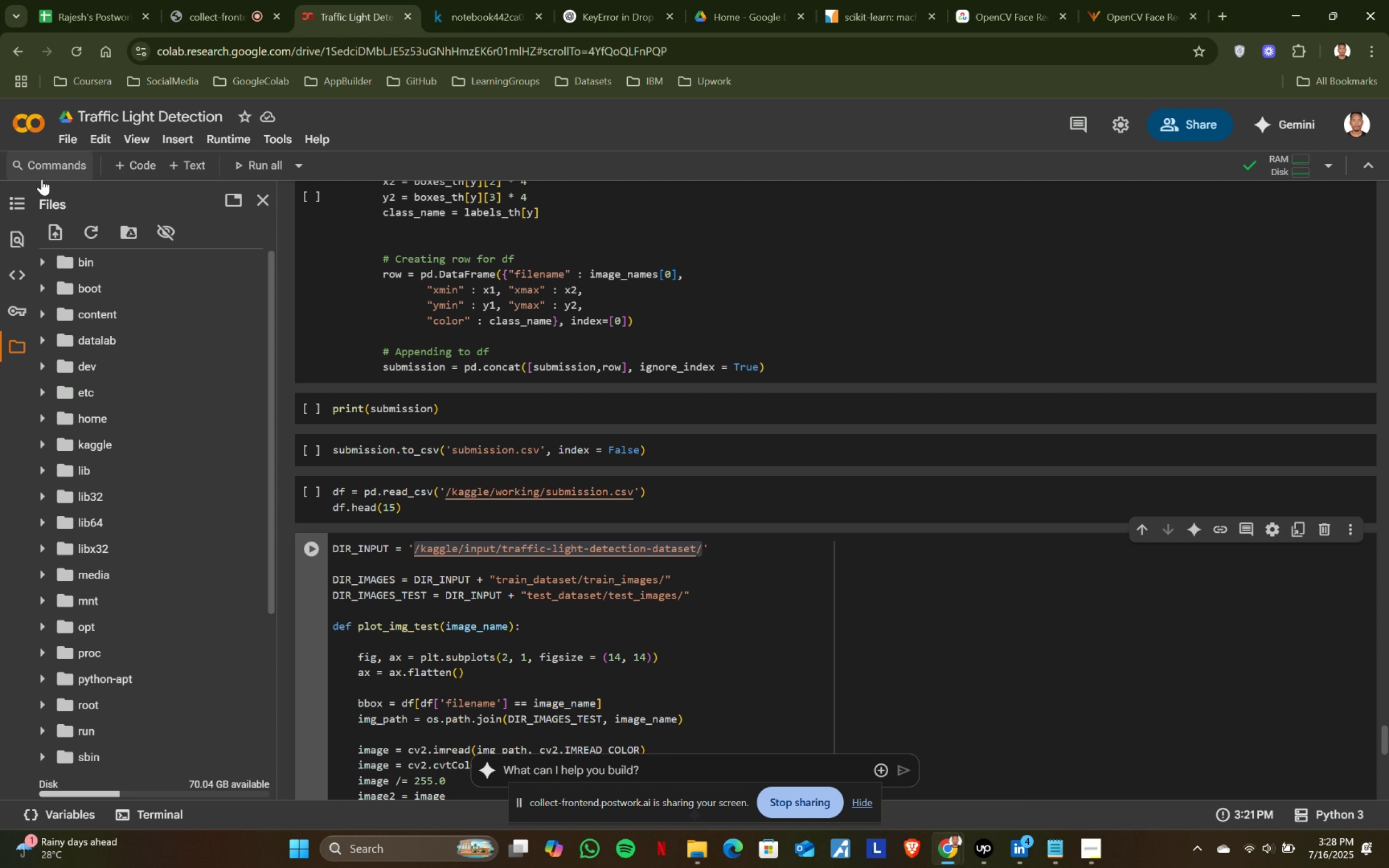 
scroll: coordinate [696, 533], scroll_direction: down, amount: 13.0
 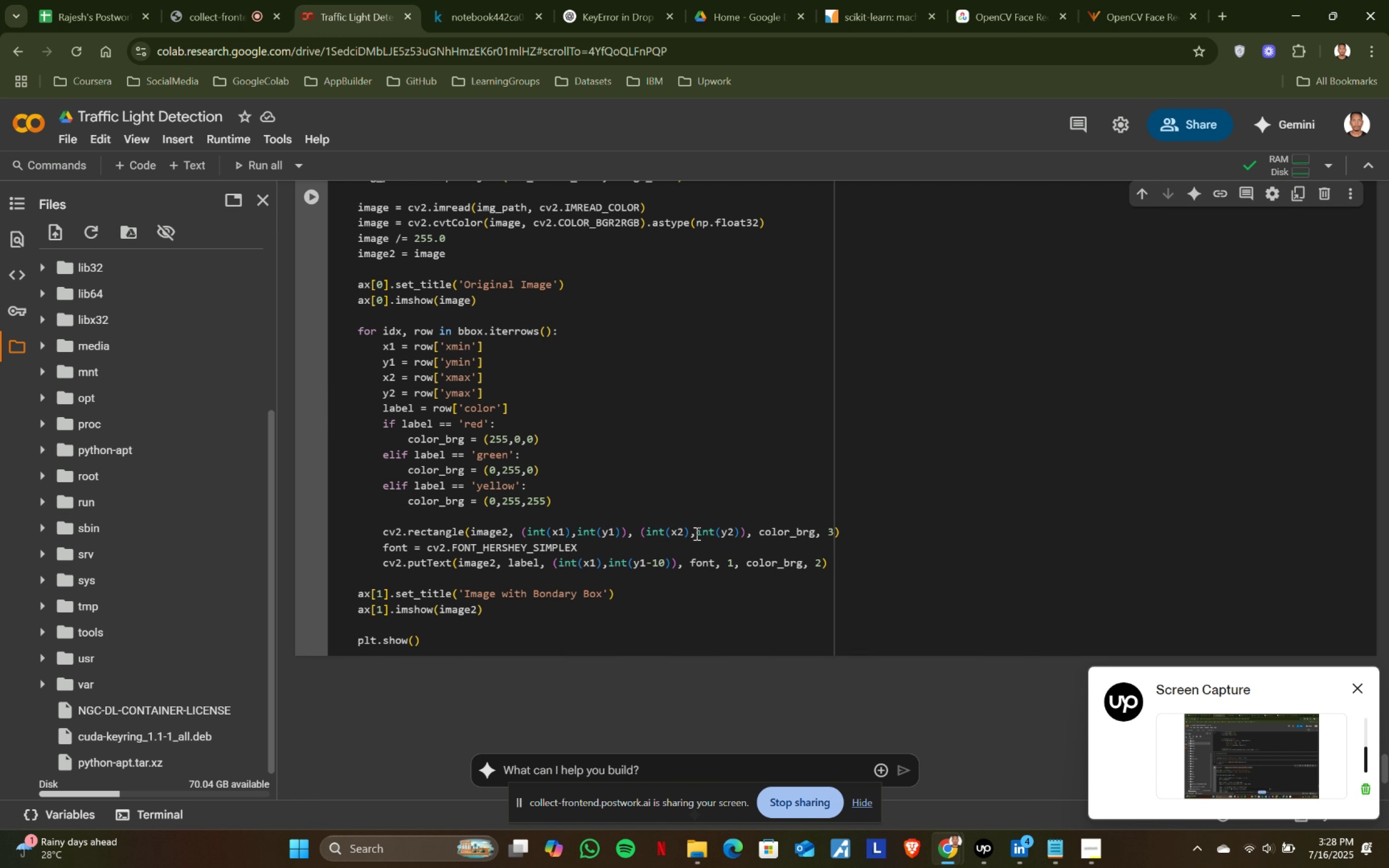 
scroll: coordinate [696, 533], scroll_direction: up, amount: 1.0
 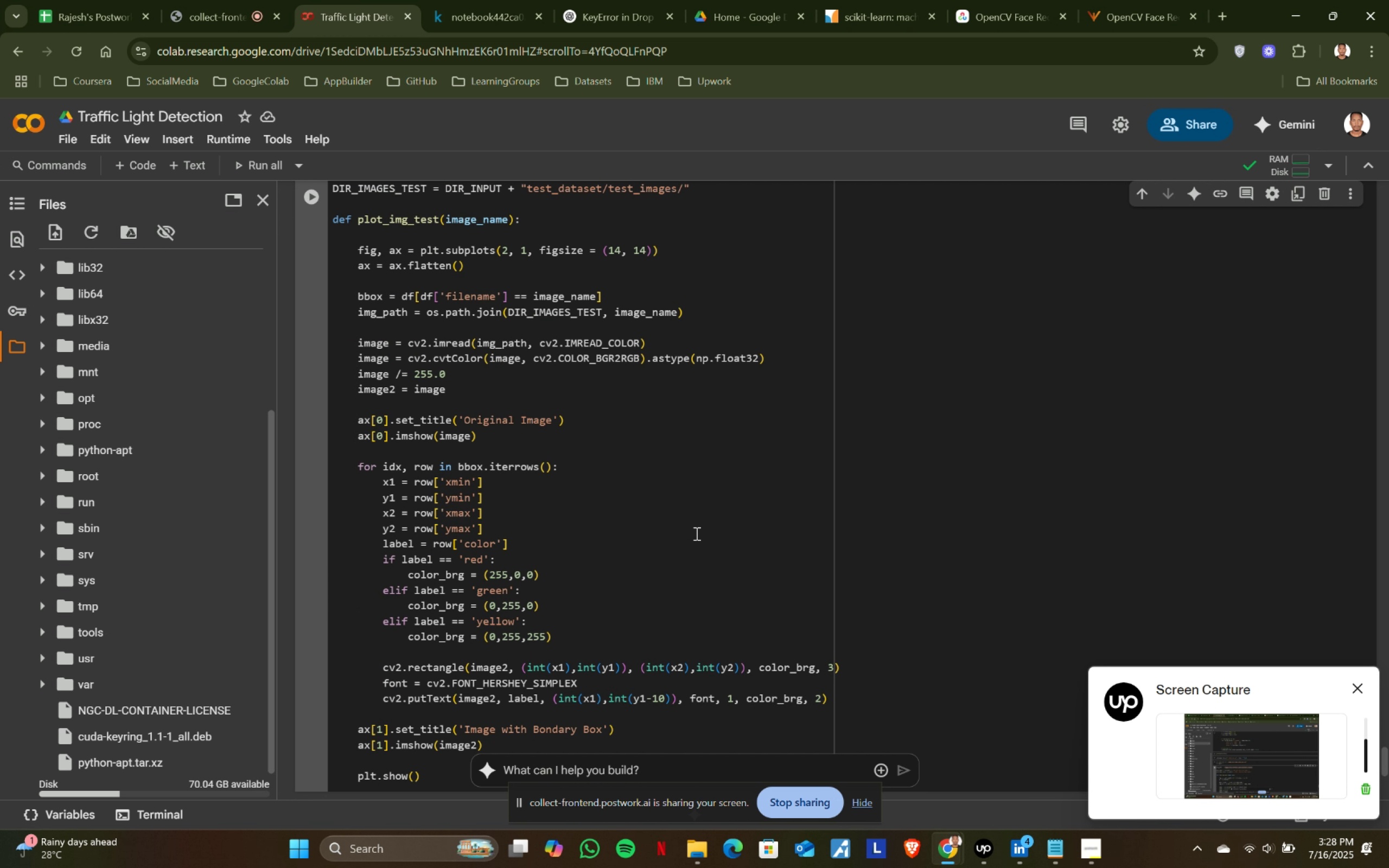 
scroll: coordinate [696, 533], scroll_direction: down, amount: 2.0
 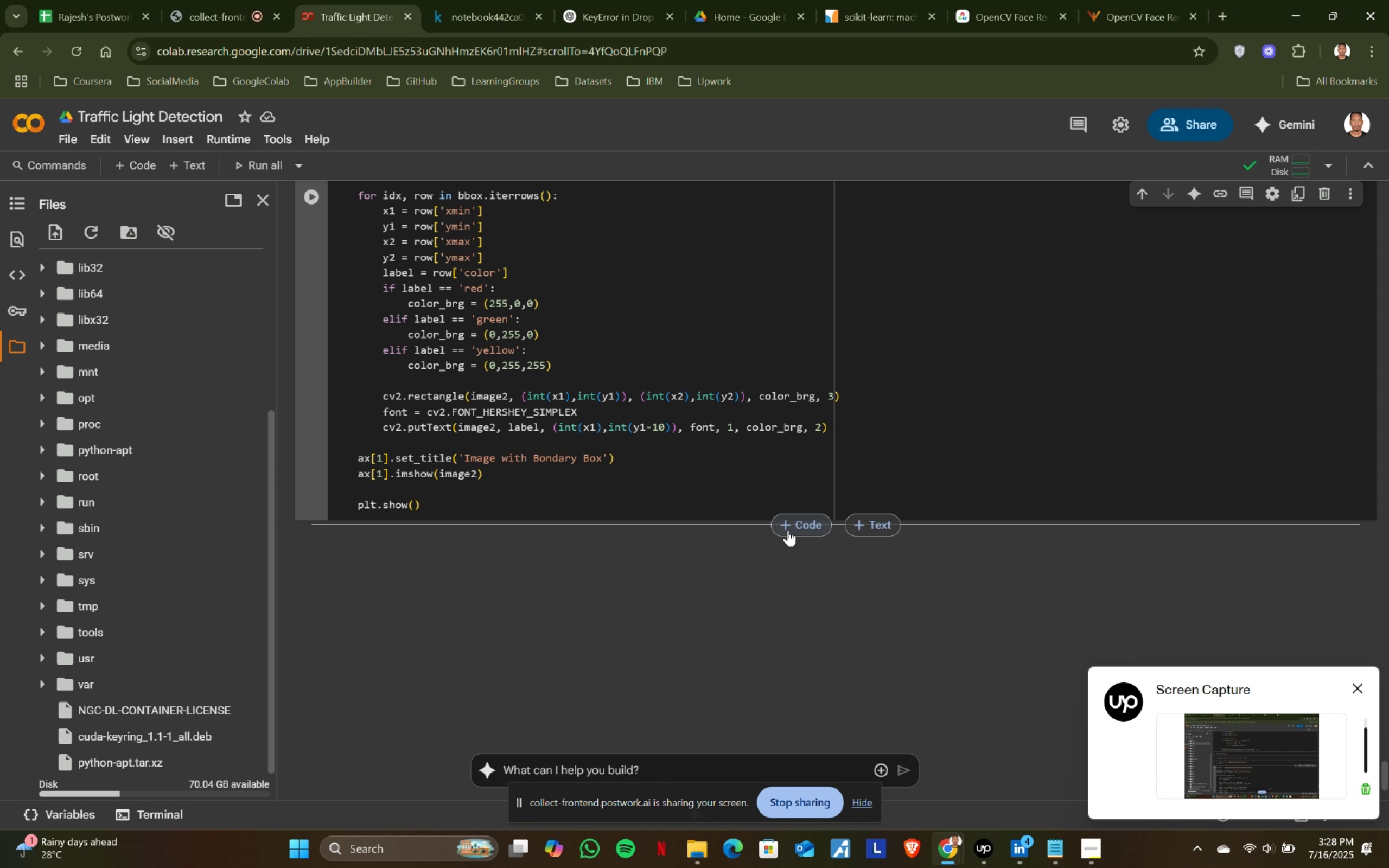 
left_click([795, 521])
 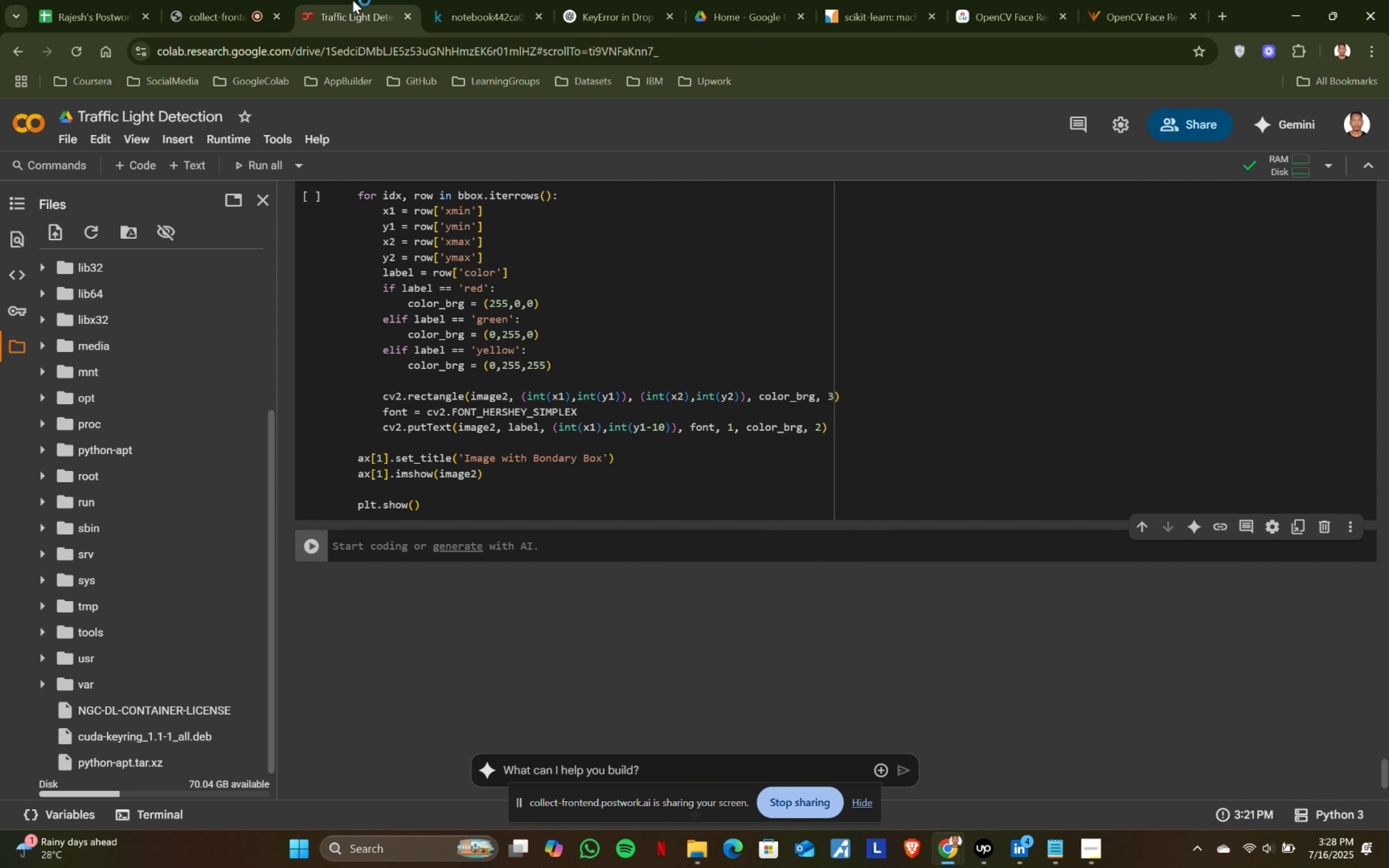 
left_click([465, 0])
 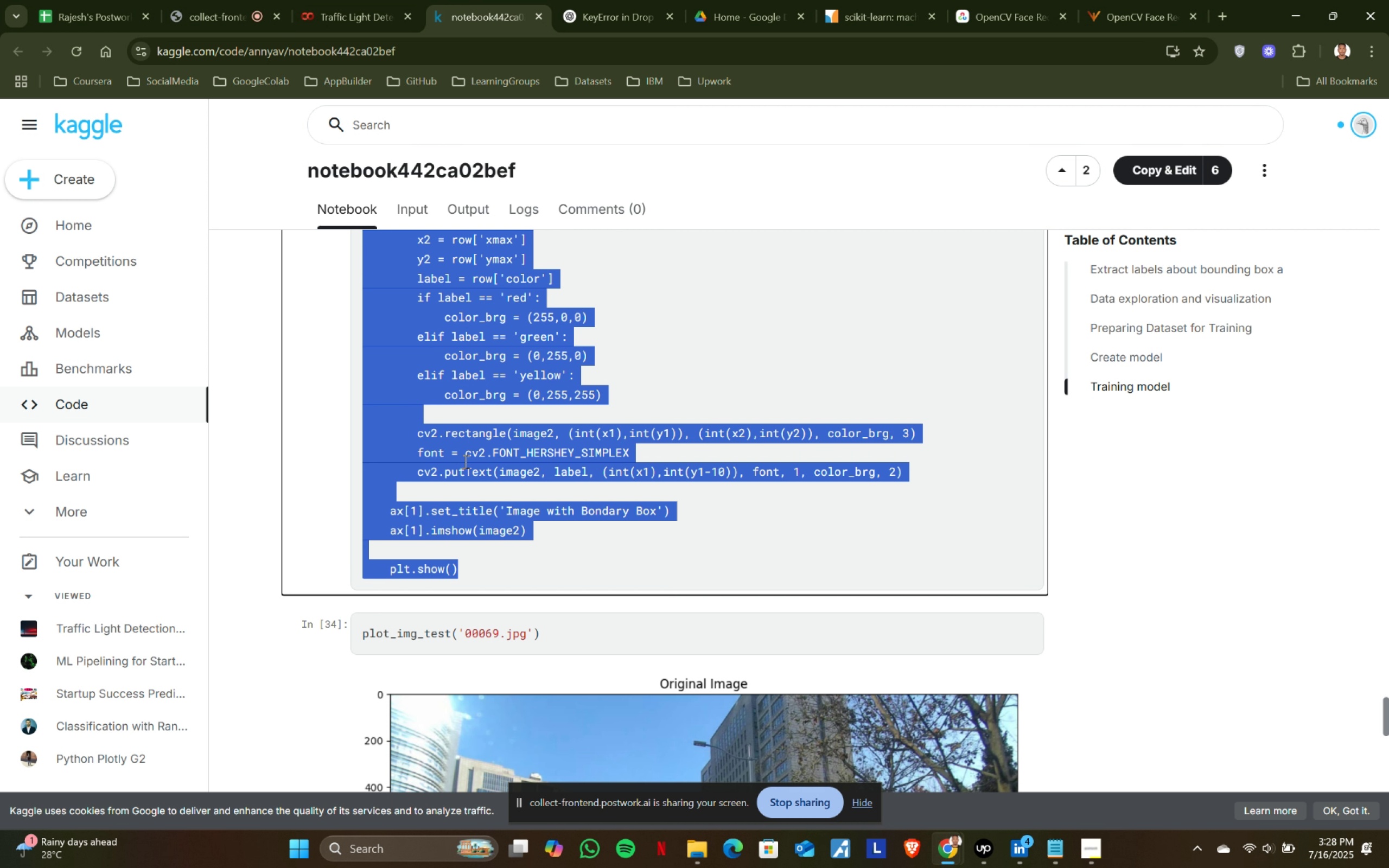 
scroll: coordinate [464, 466], scroll_direction: down, amount: 3.0
 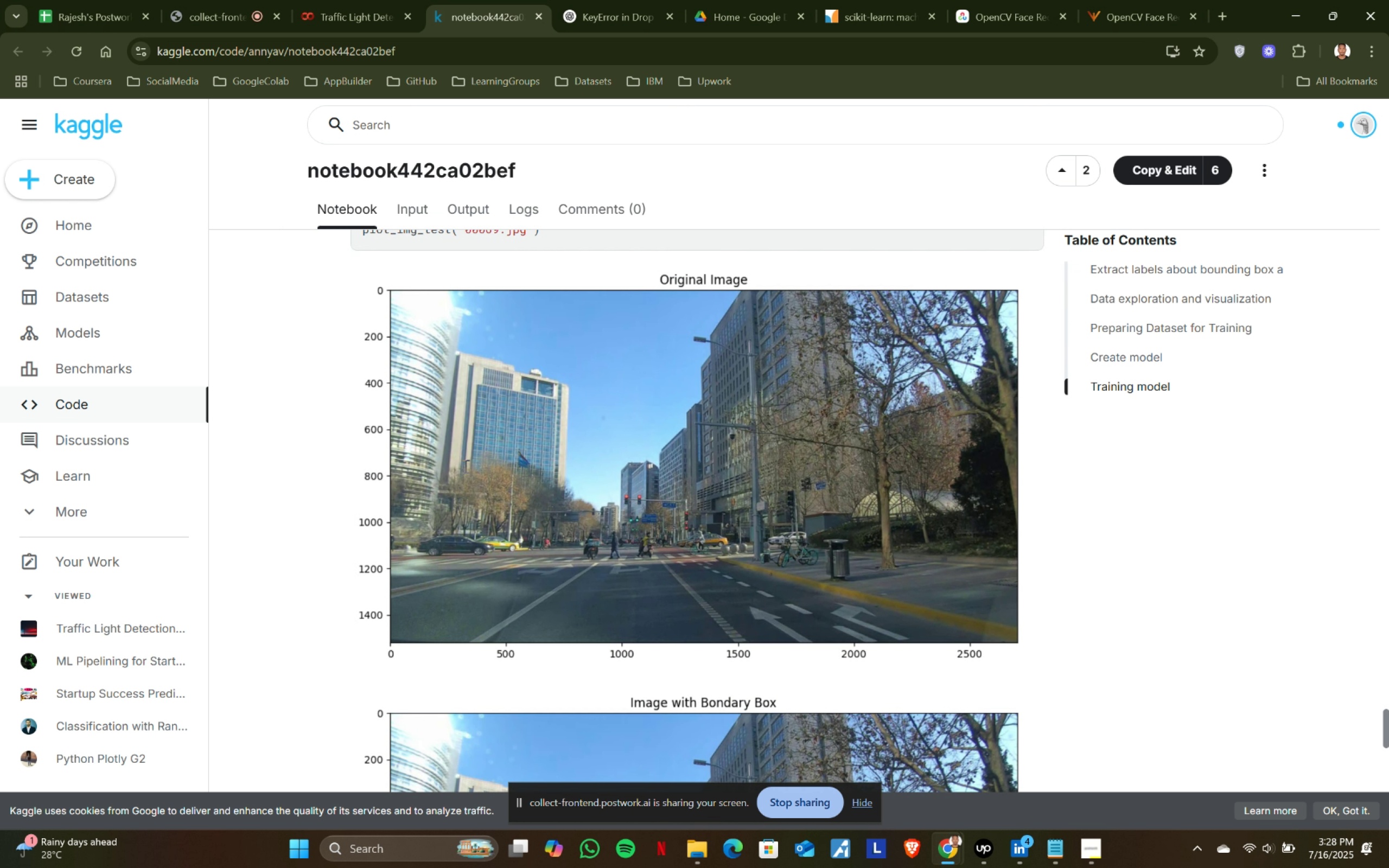 
scroll: coordinate [464, 466], scroll_direction: up, amount: 1.0
 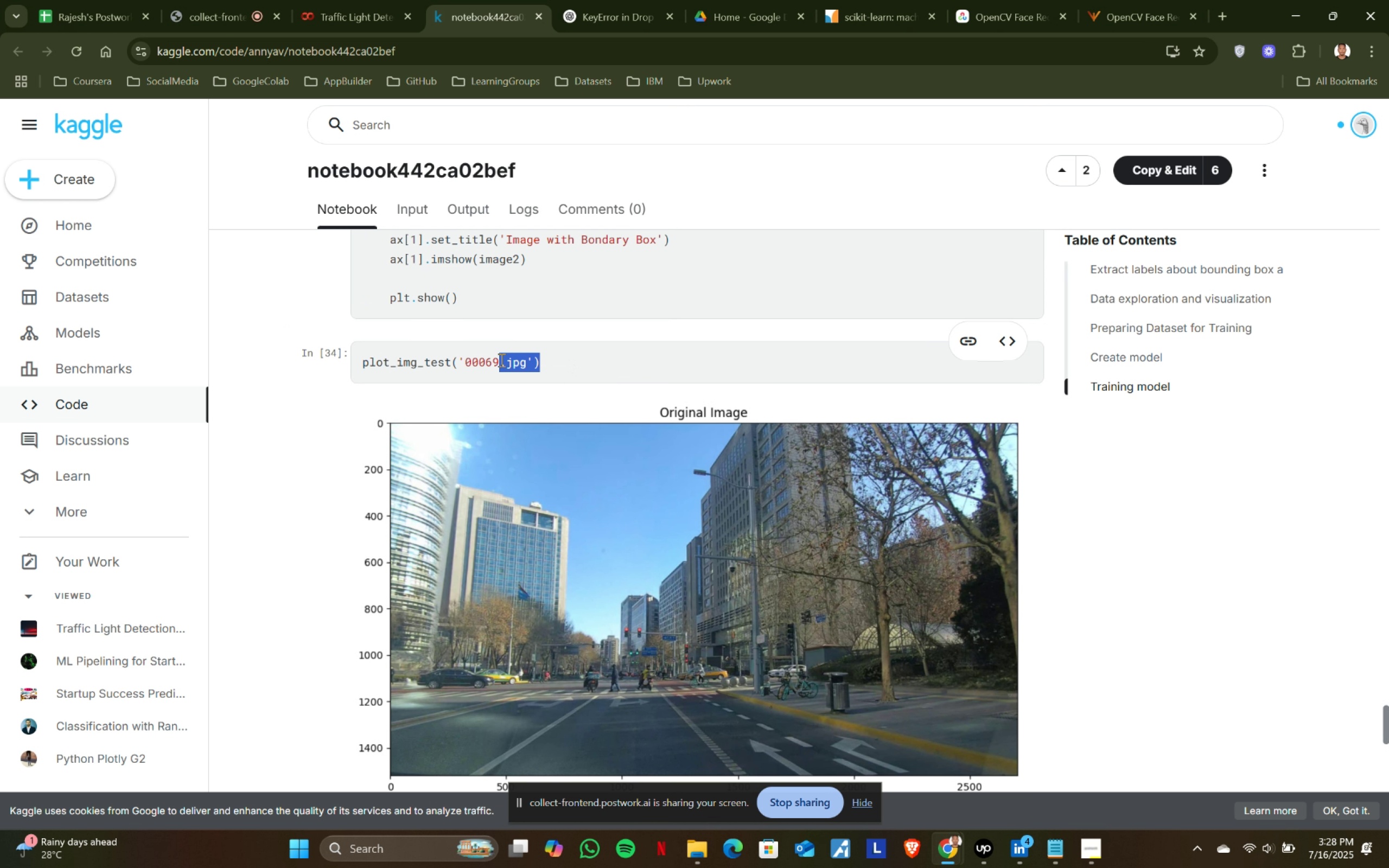 
key(Control+ControlLeft)
 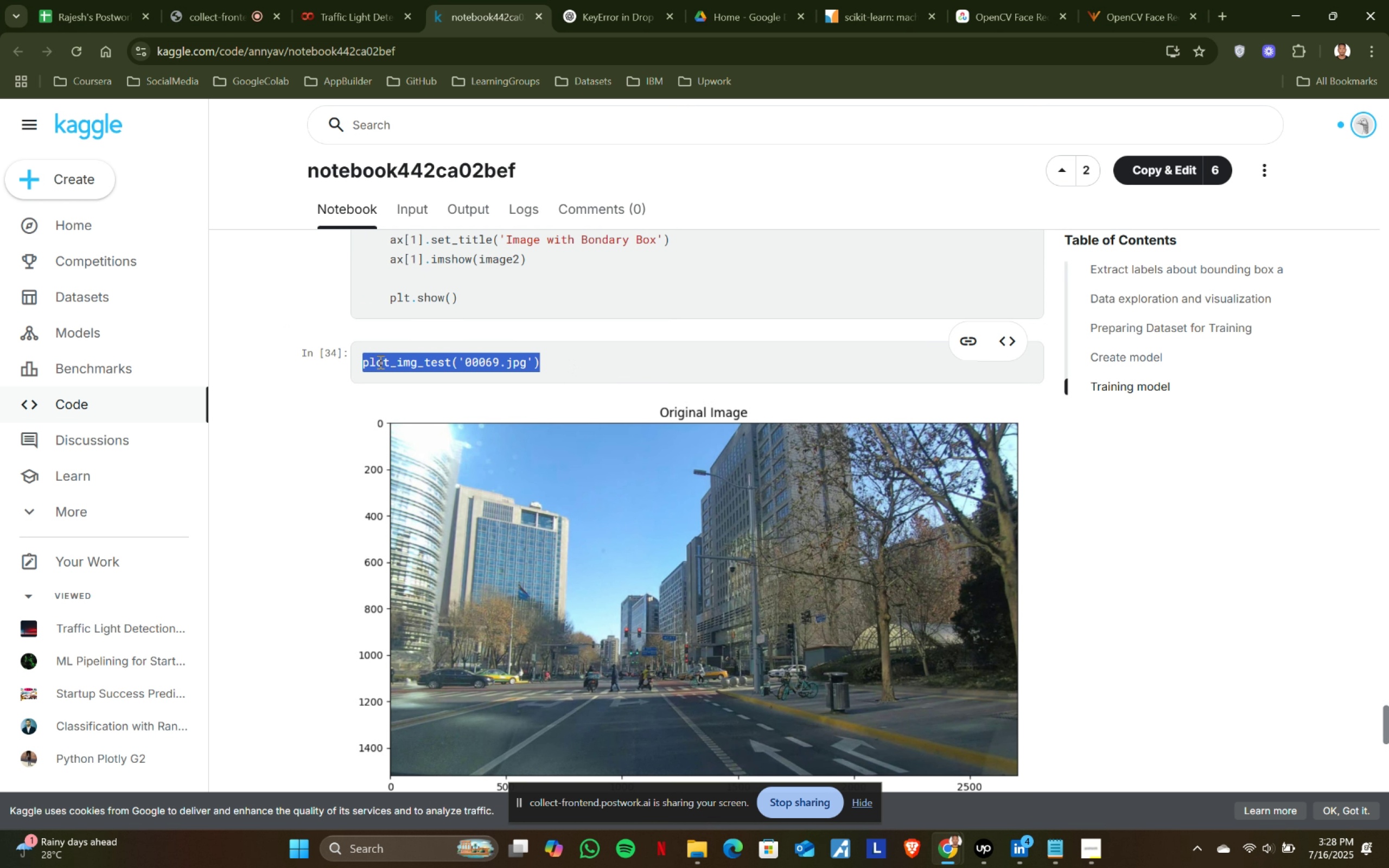 
key(Control+C)
 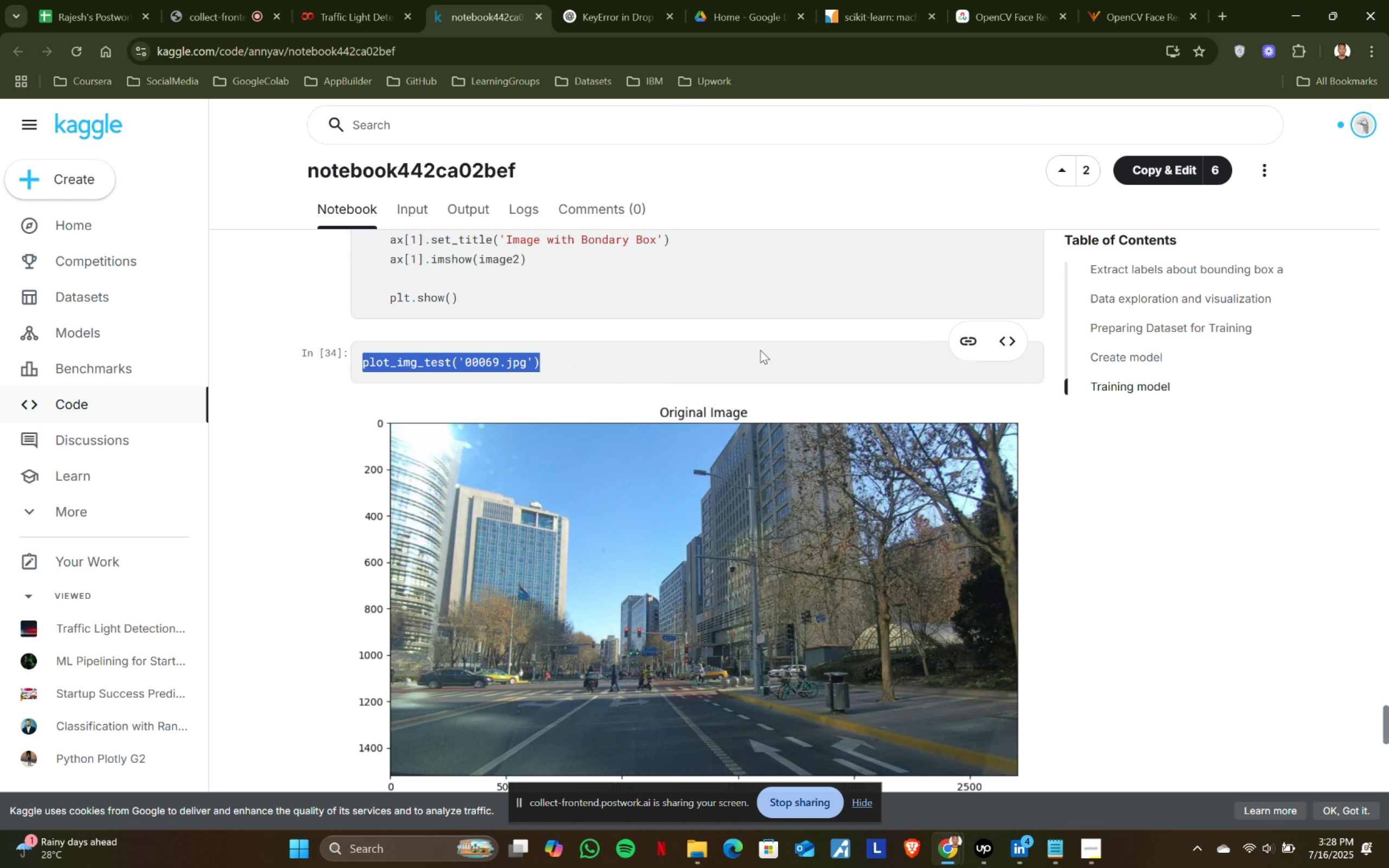 
key(Control+ControlLeft)
 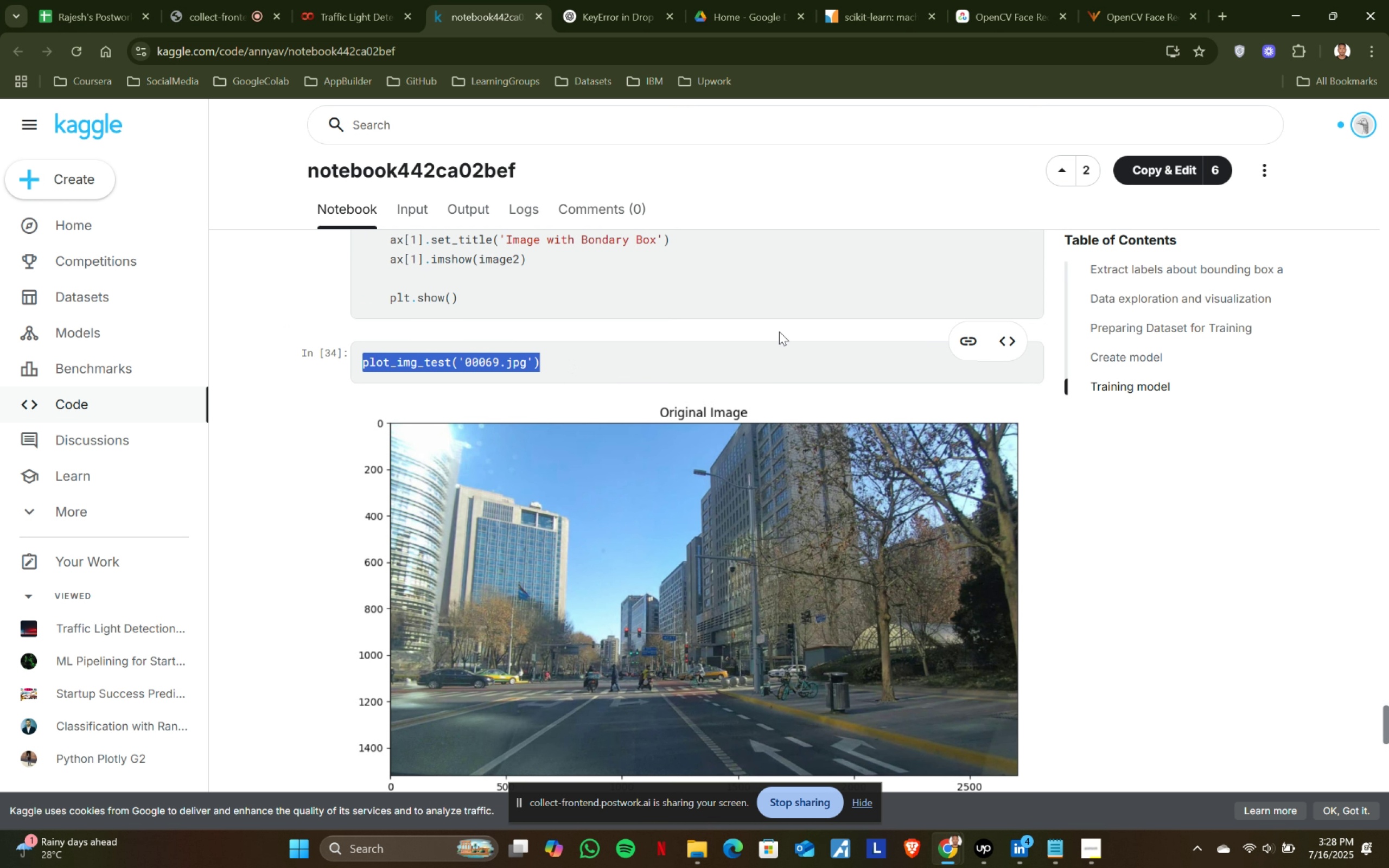 
key(Control+C)
 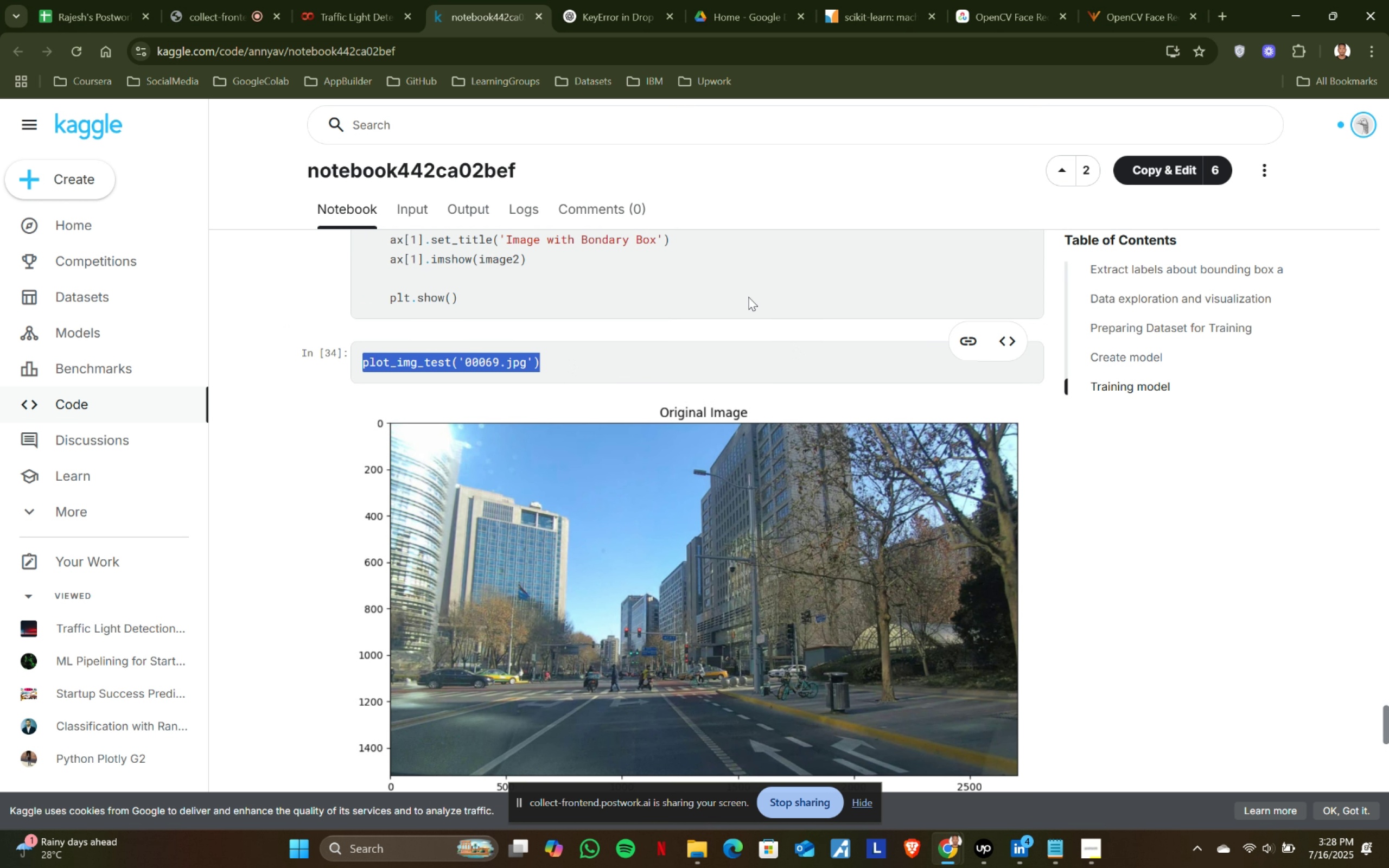 
key(Control+ControlLeft)
 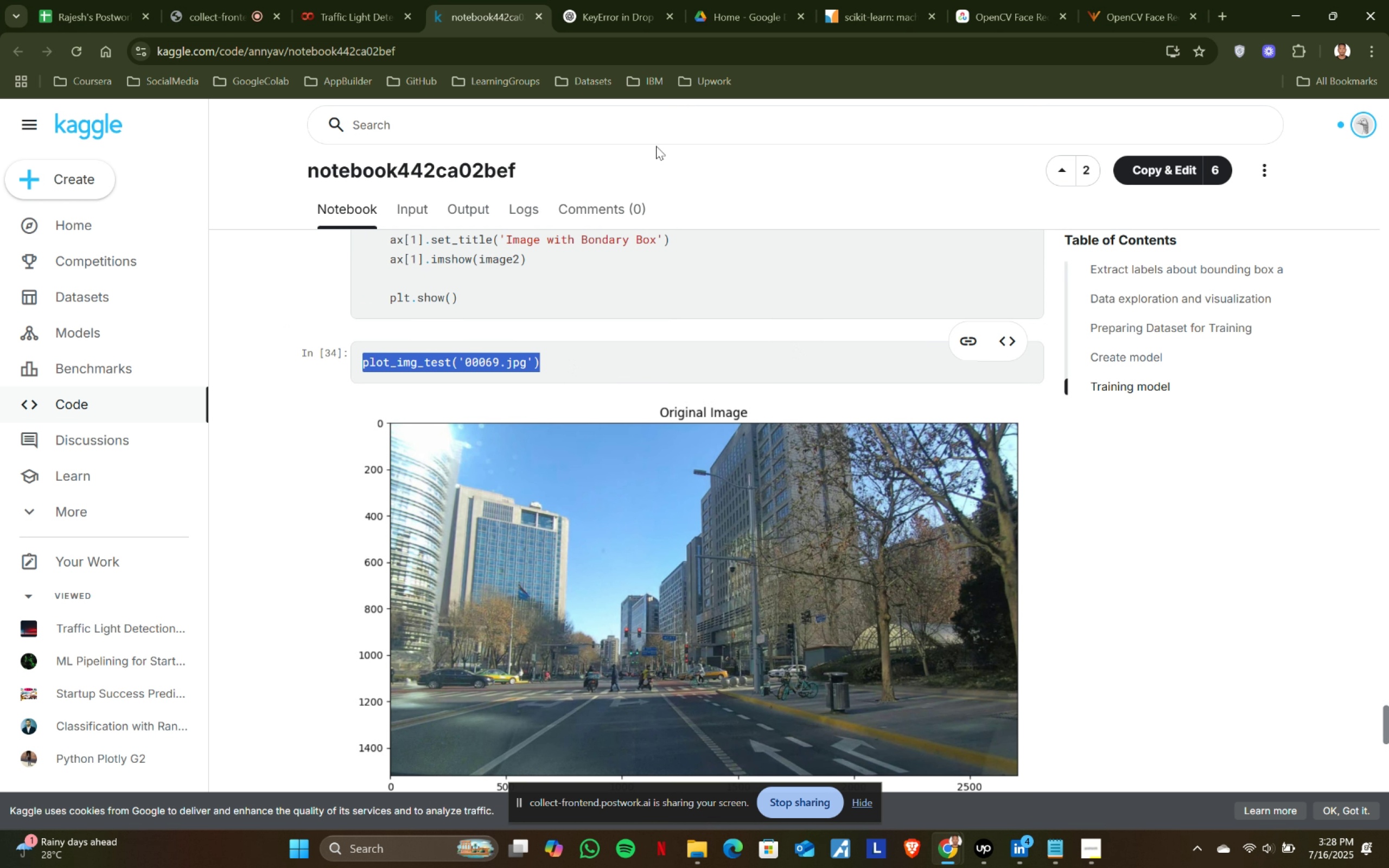 
key(Control+C)
 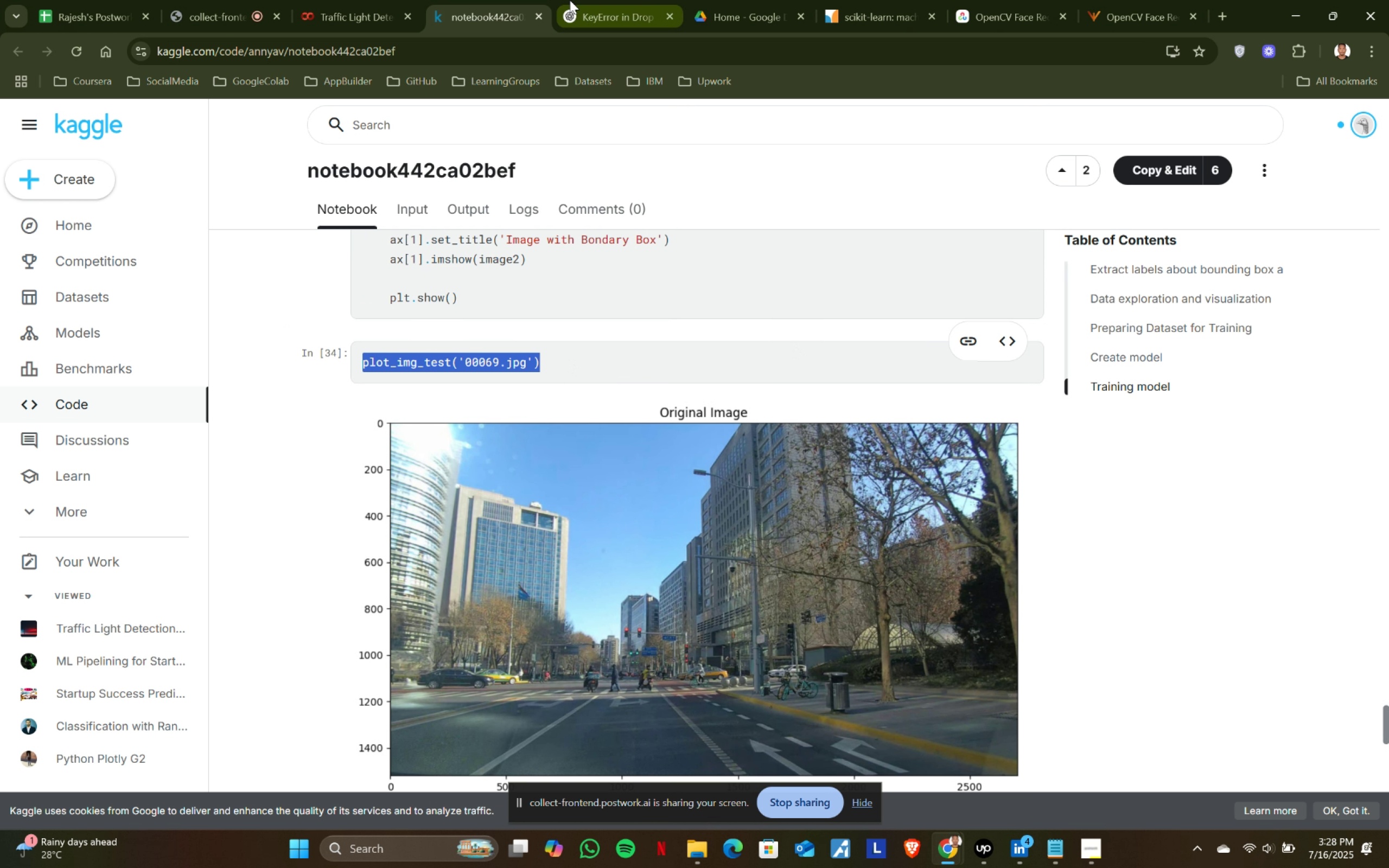 
left_click([570, 0])
 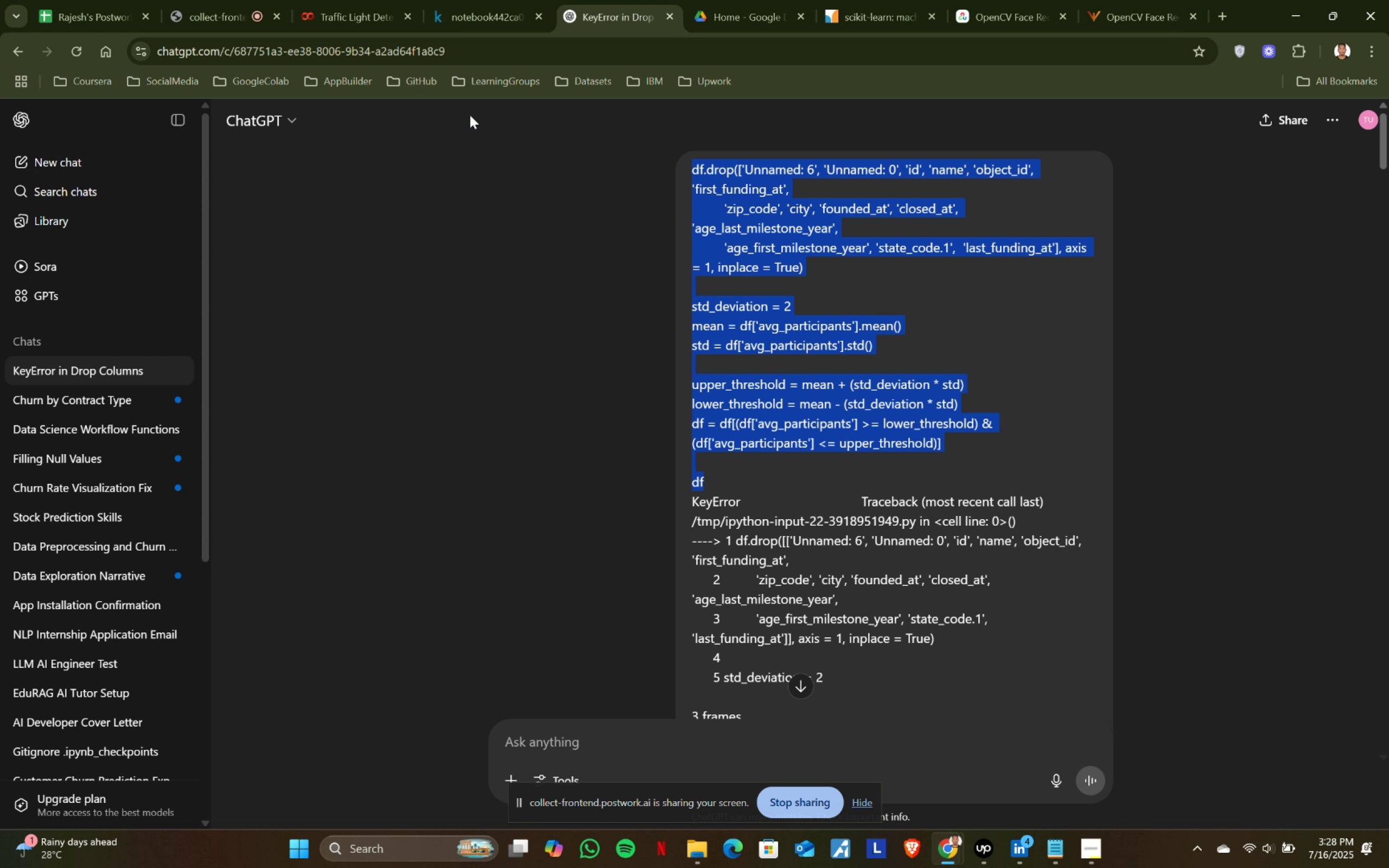 
left_click([479, 0])
 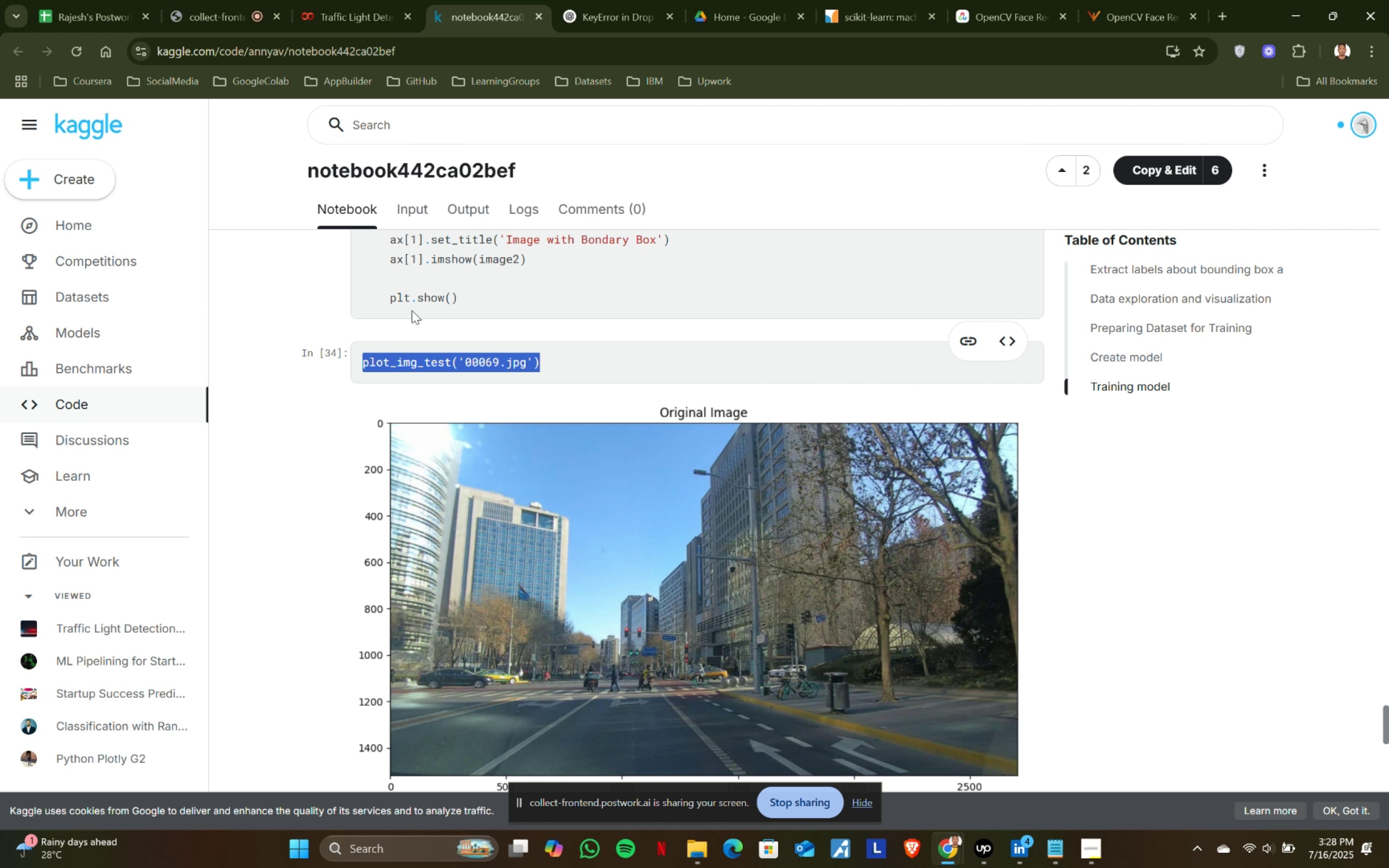 
scroll: coordinate [470, 446], scroll_direction: down, amount: 3.0
 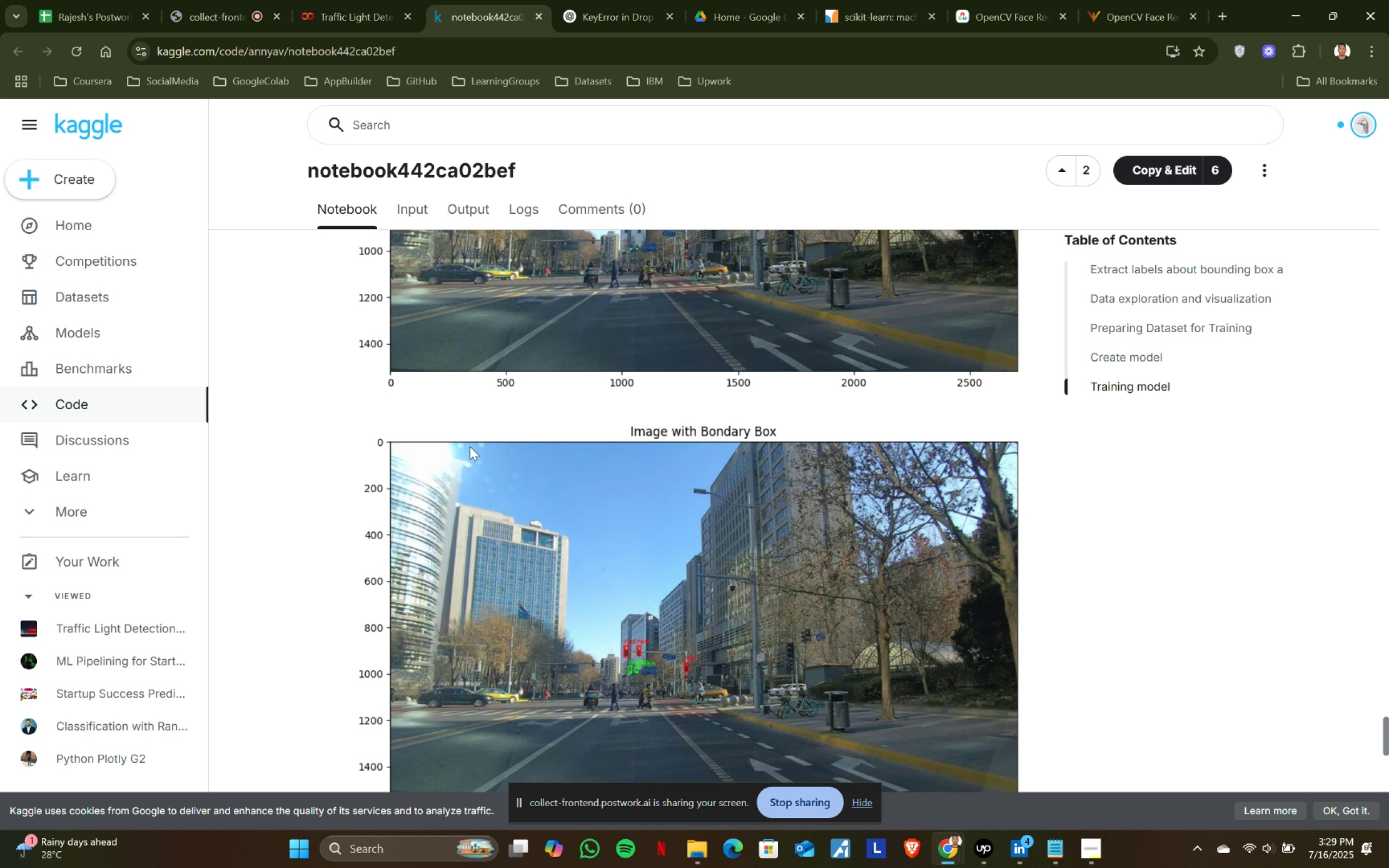 
scroll: coordinate [470, 446], scroll_direction: up, amount: 1.0
 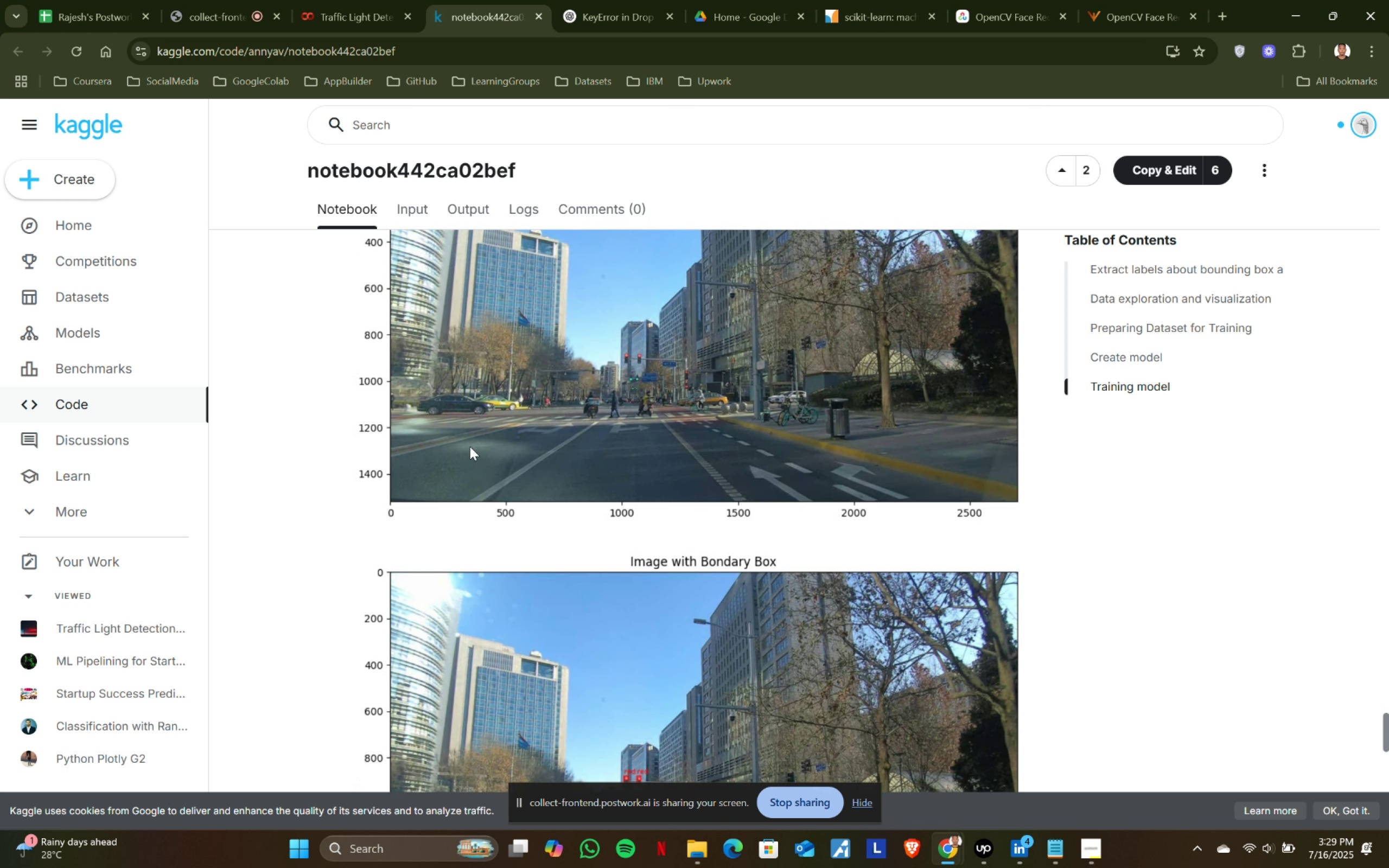 
scroll: coordinate [470, 446], scroll_direction: down, amount: 2.0
 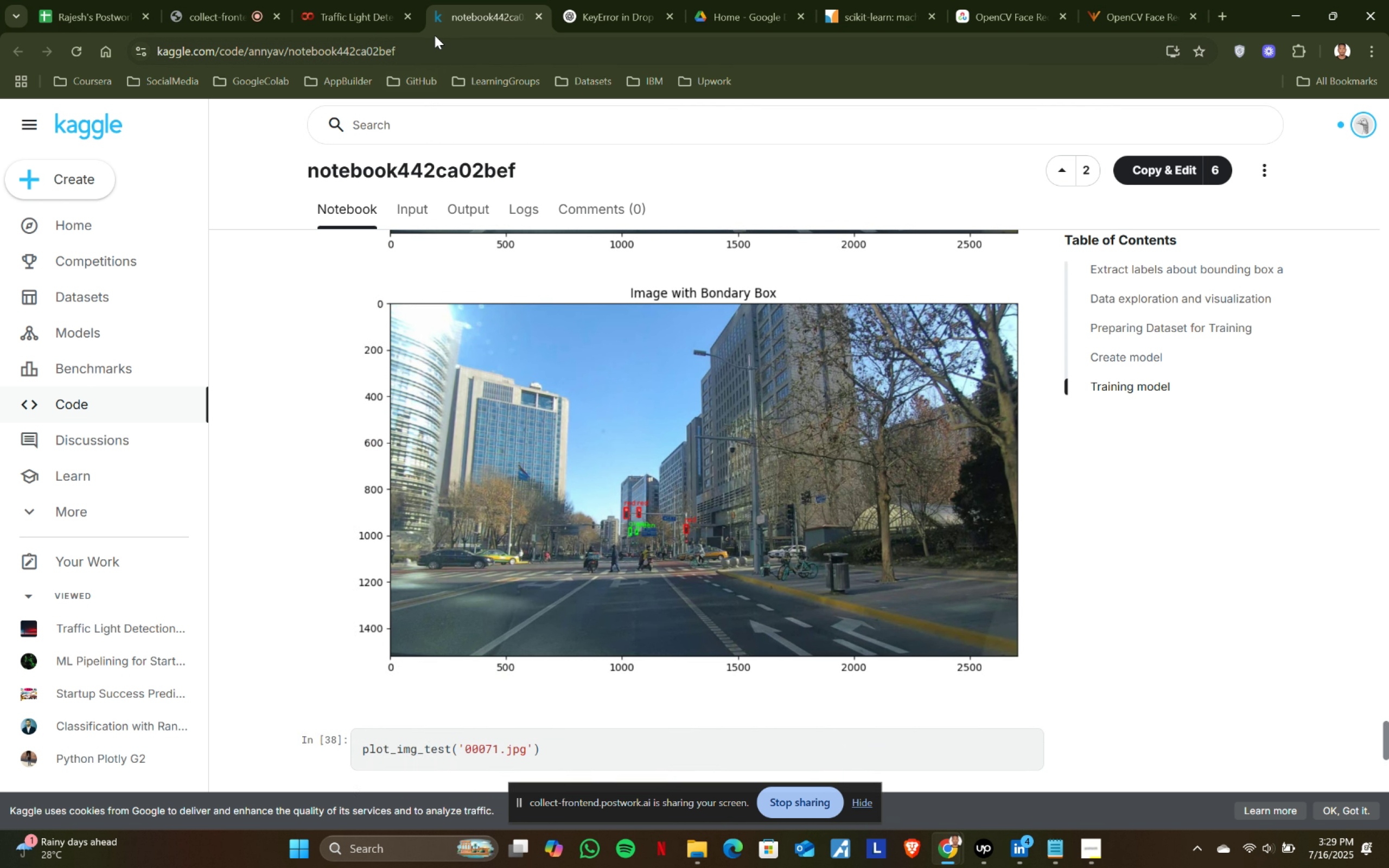 
left_click([380, 0])
 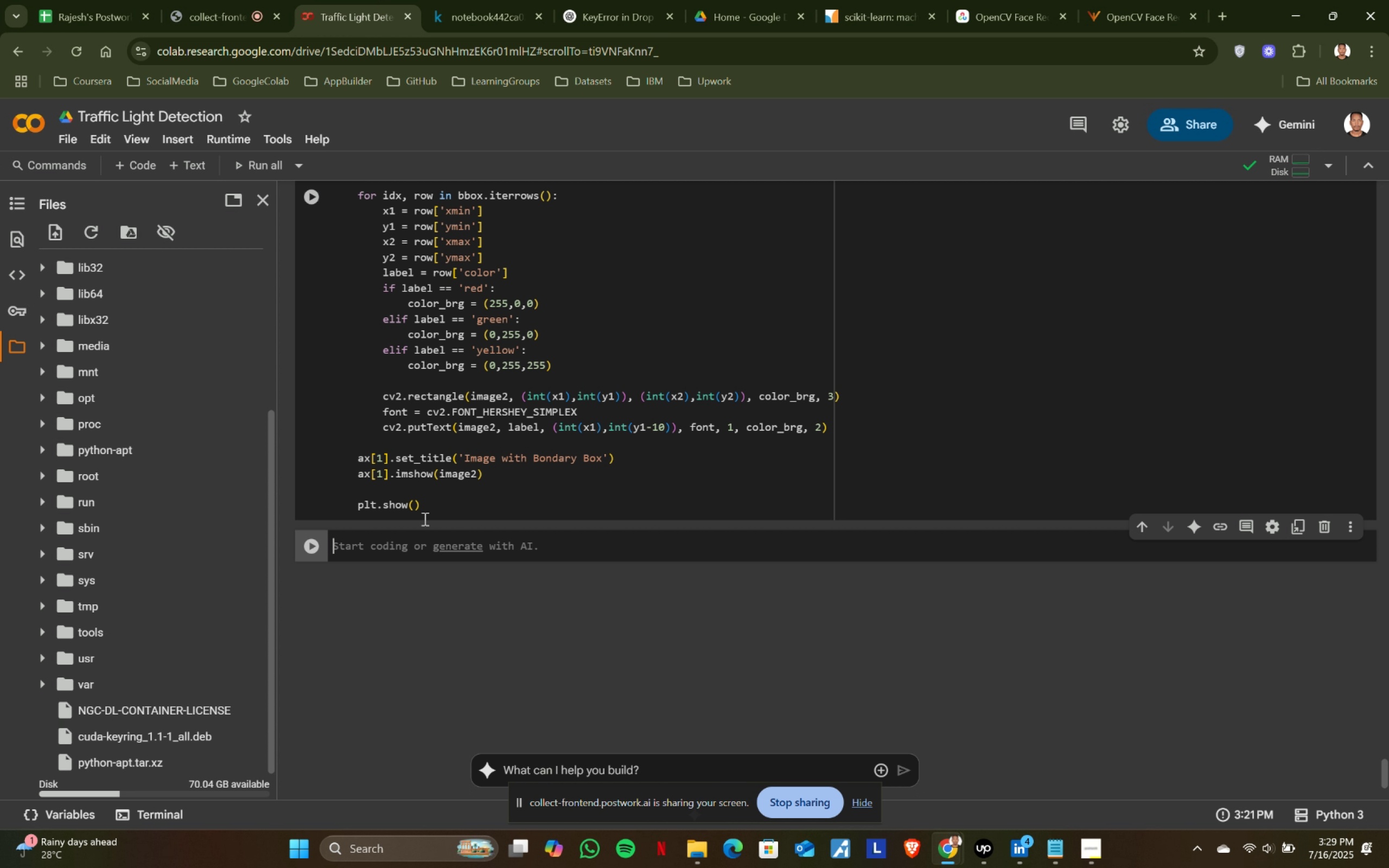 
key(Control+ControlLeft)
 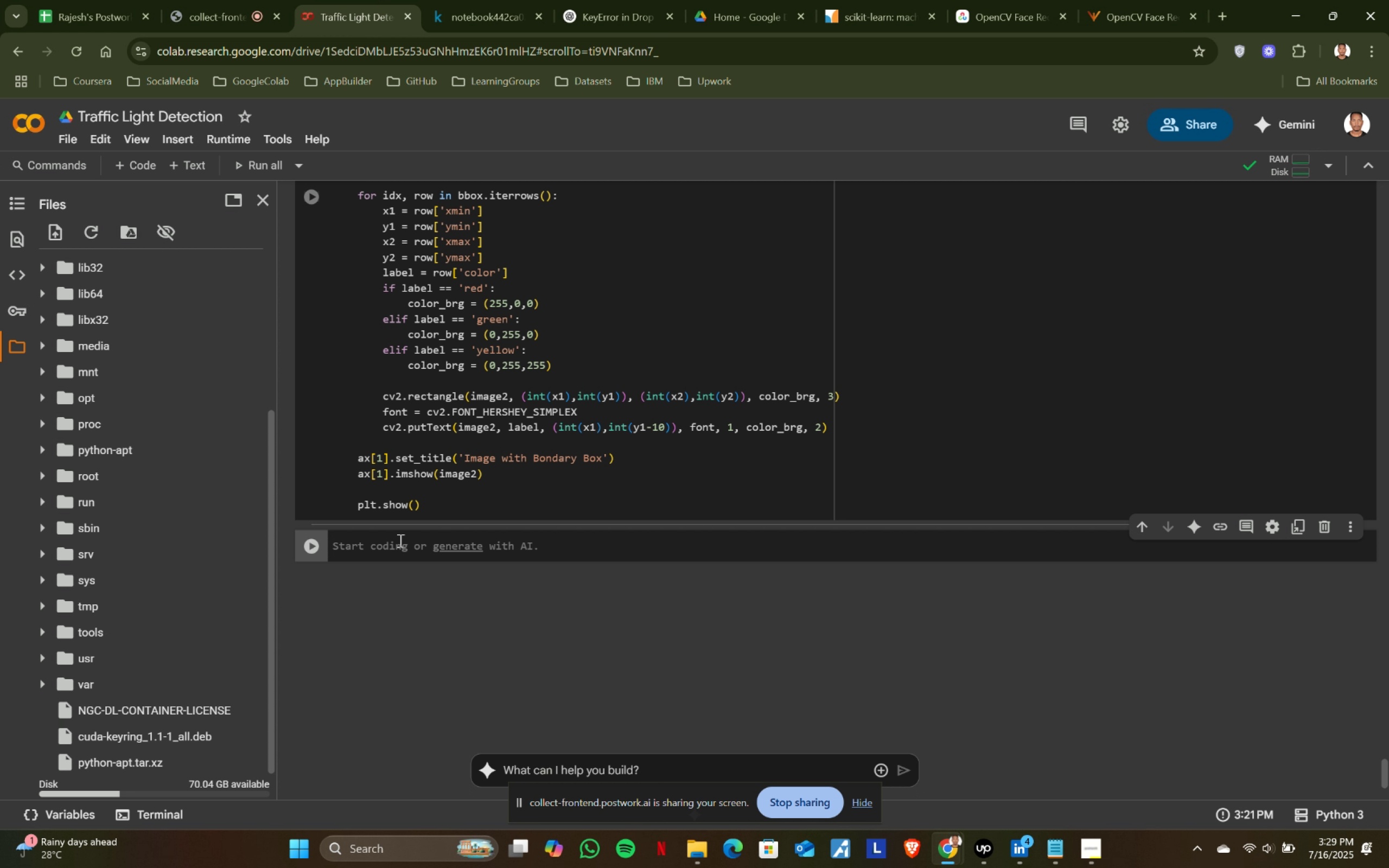 
key(Control+V)
 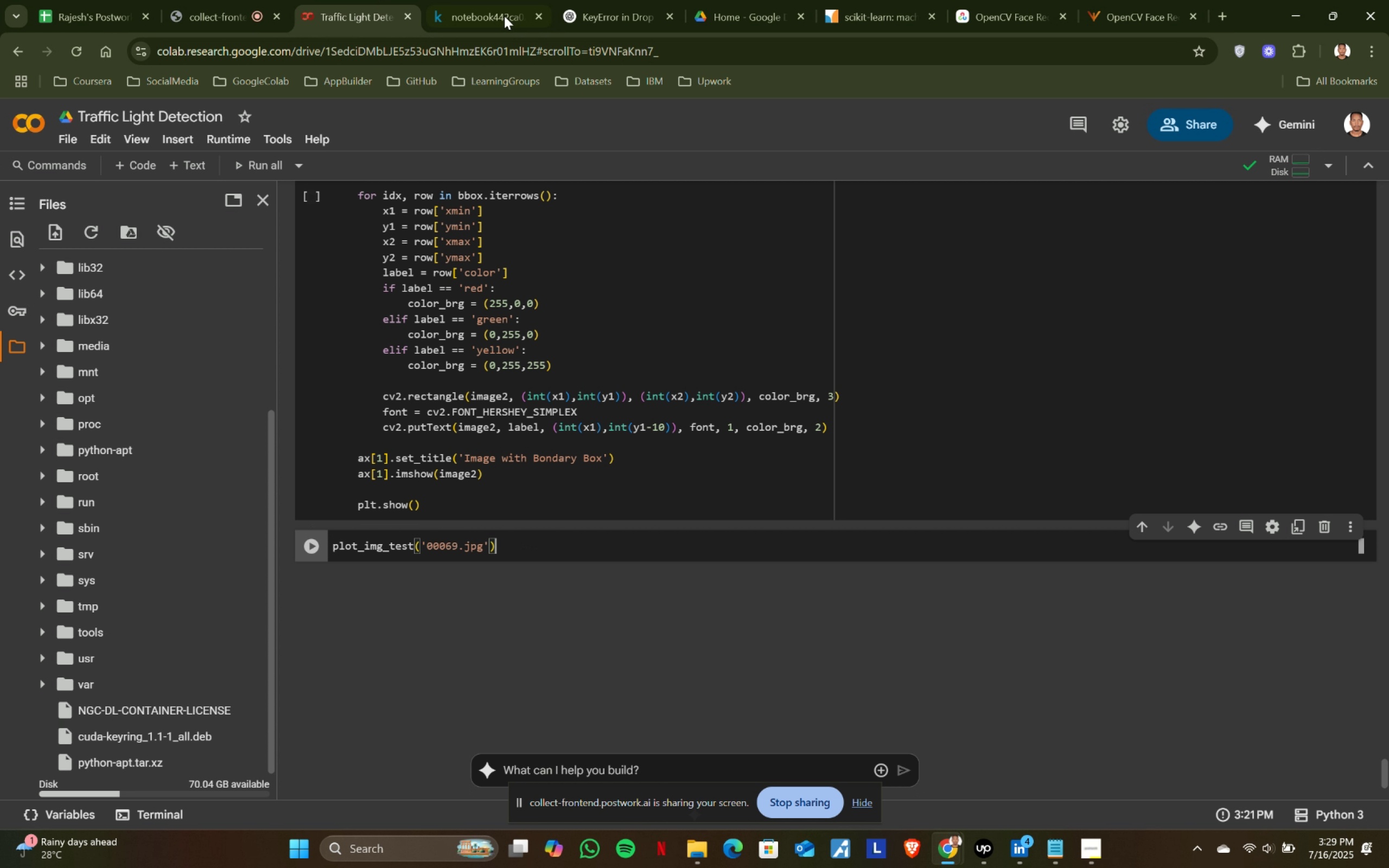 
left_click([441, 0])
 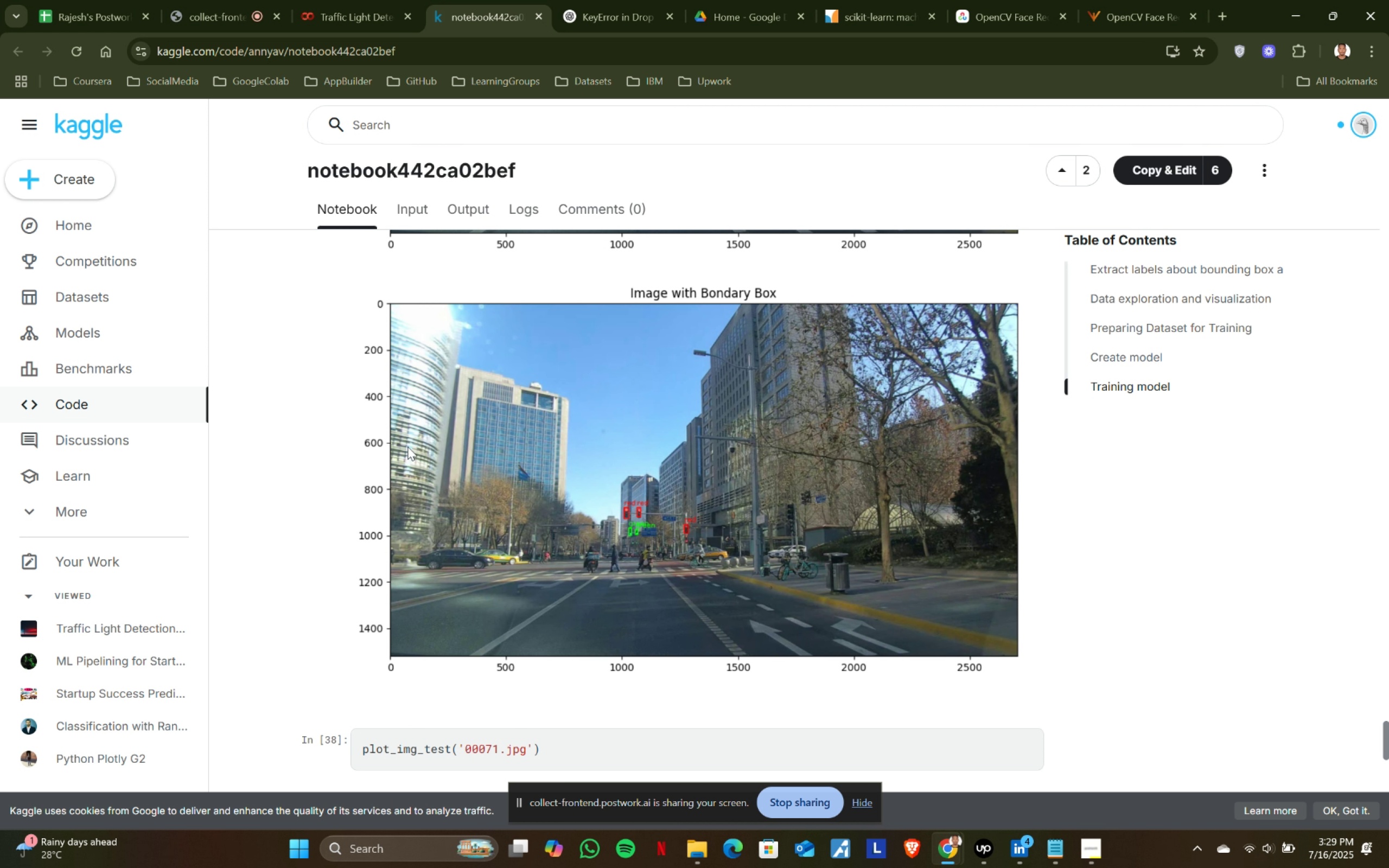 
scroll: coordinate [395, 578], scroll_direction: down, amount: 8.0
 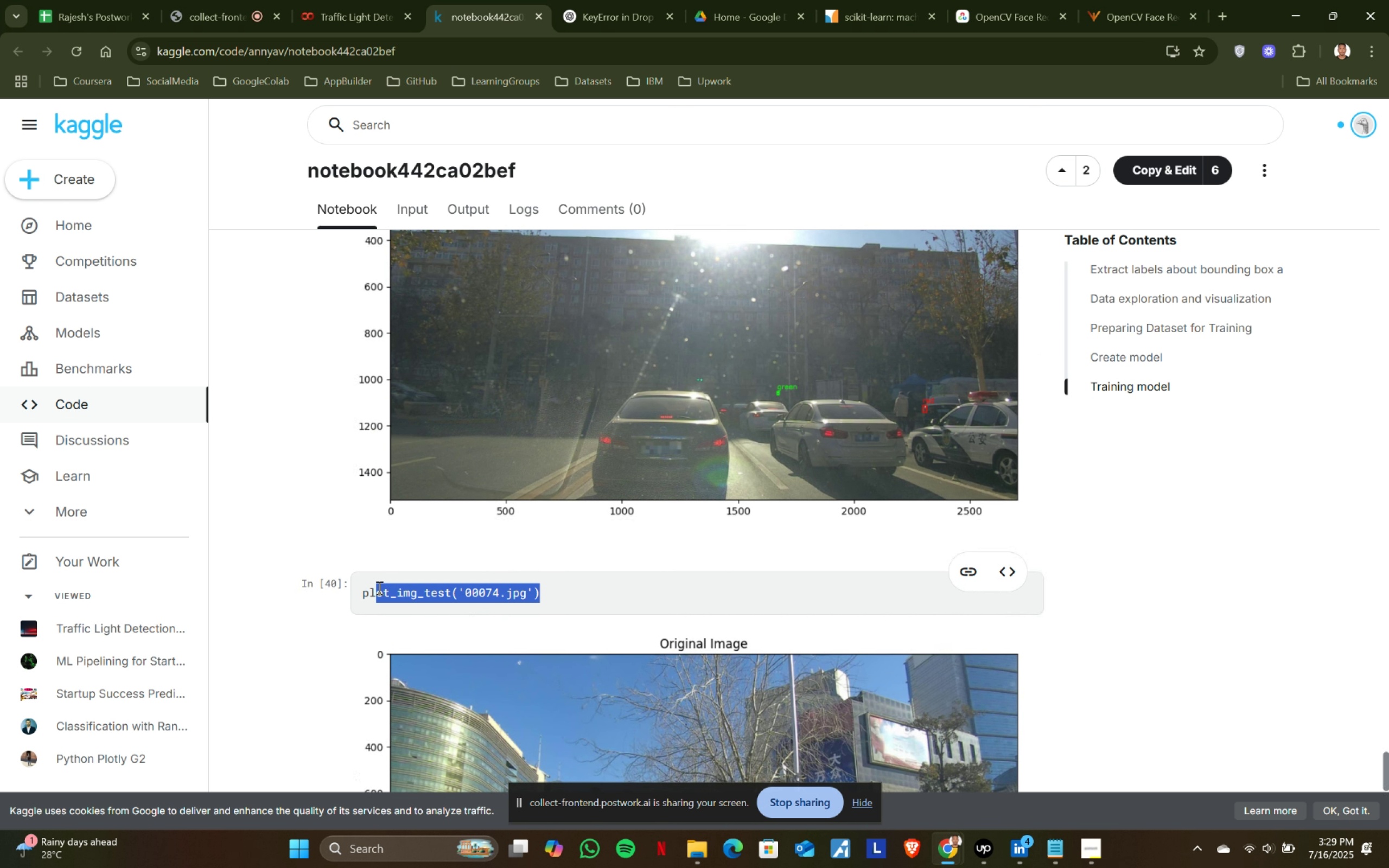 
hold_key(key=ShiftLeft, duration=0.5)
left_click([359, 590])
 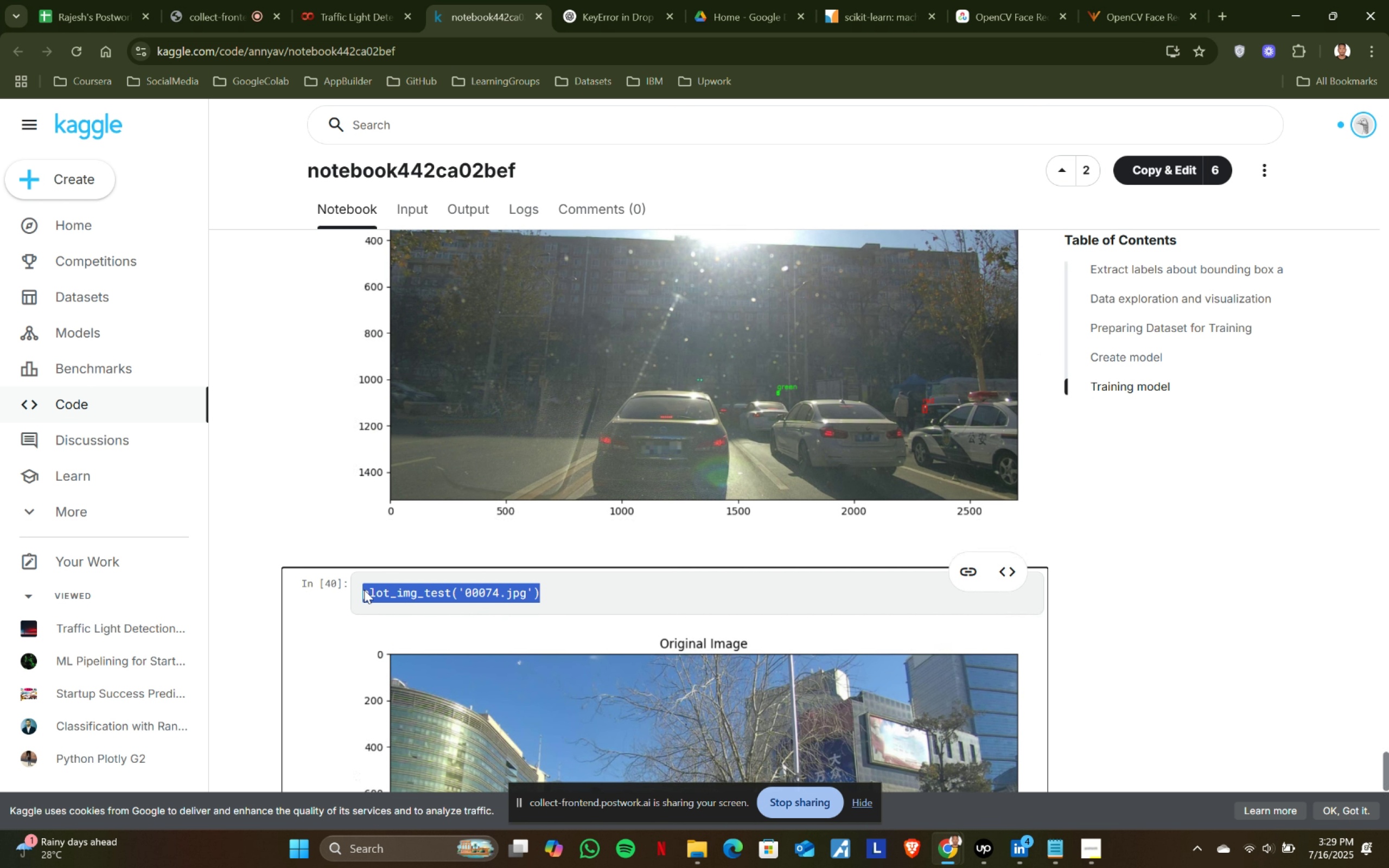 
key(Control+ControlLeft)
 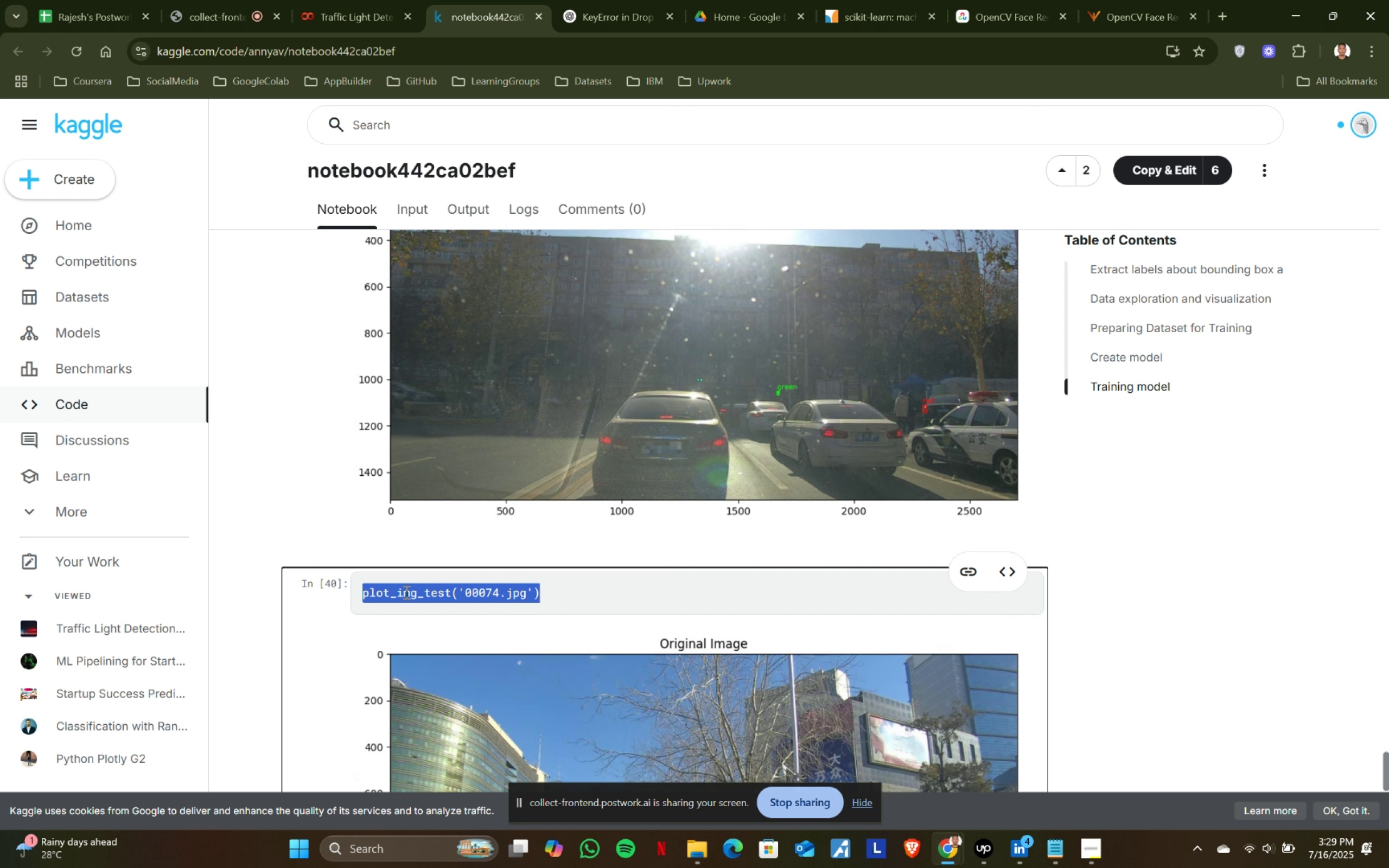 
key(Control+C)
 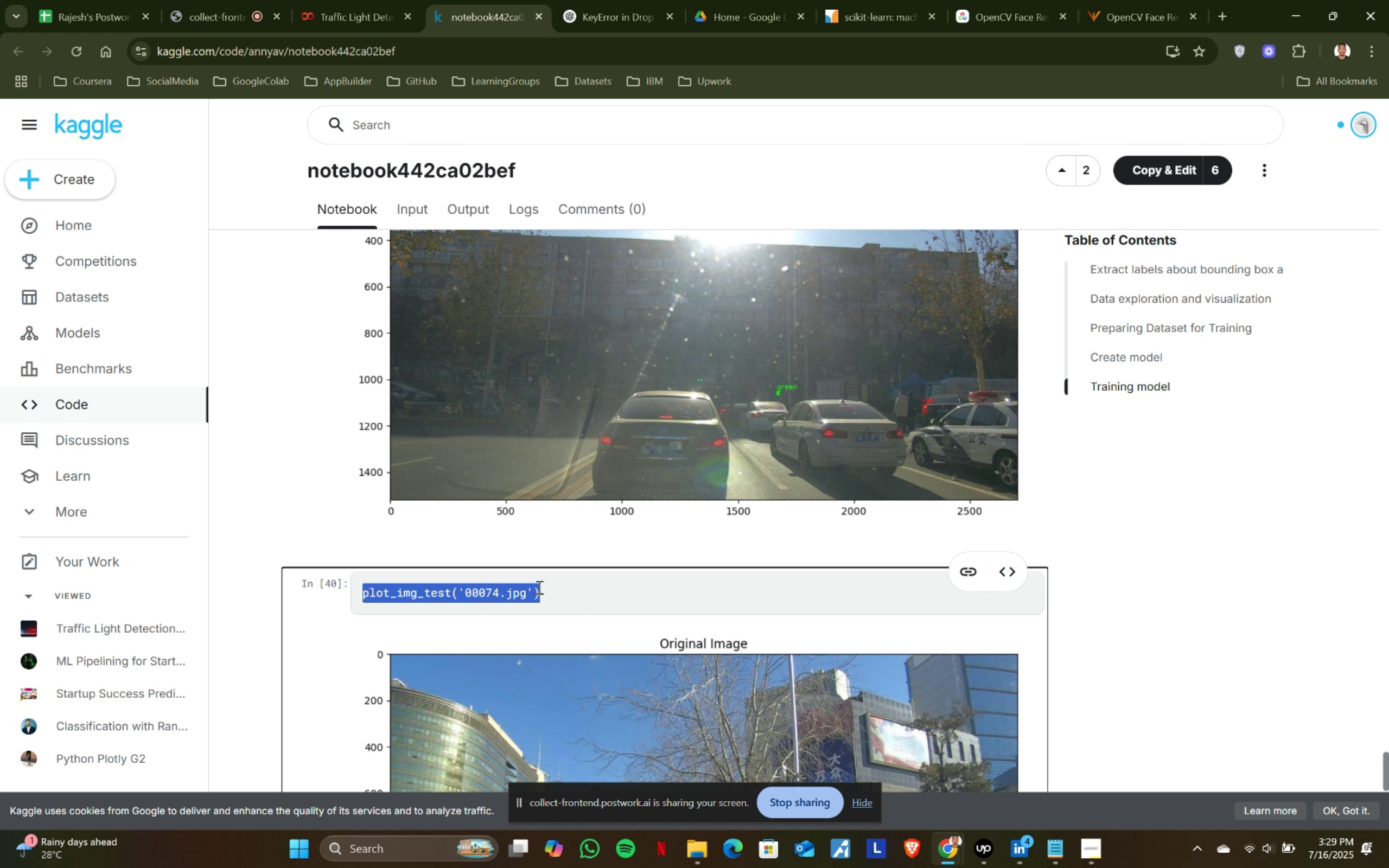 
scroll: coordinate [536, 593], scroll_direction: down, amount: 10.0
 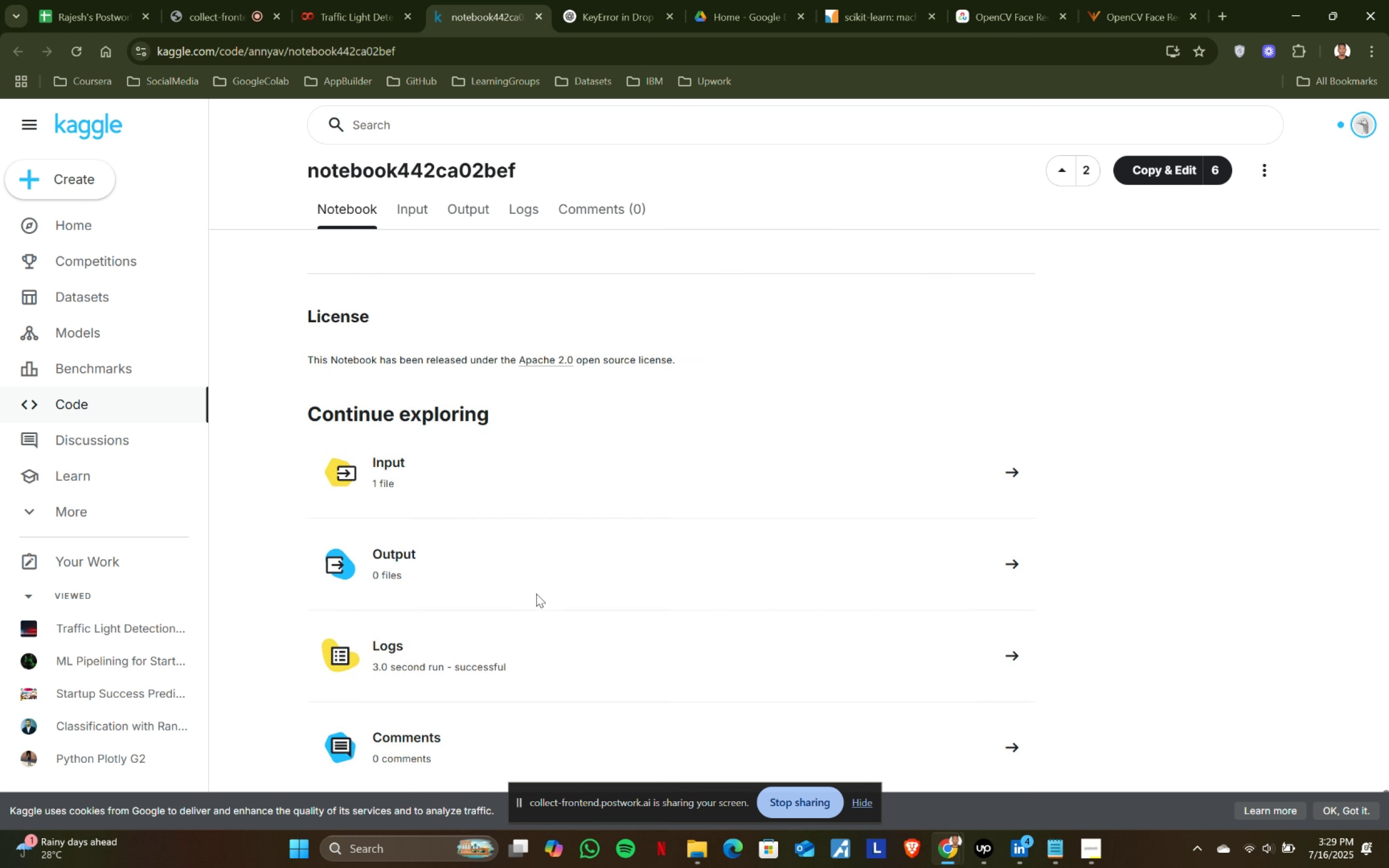 
scroll: coordinate [536, 593], scroll_direction: up, amount: 2.0
 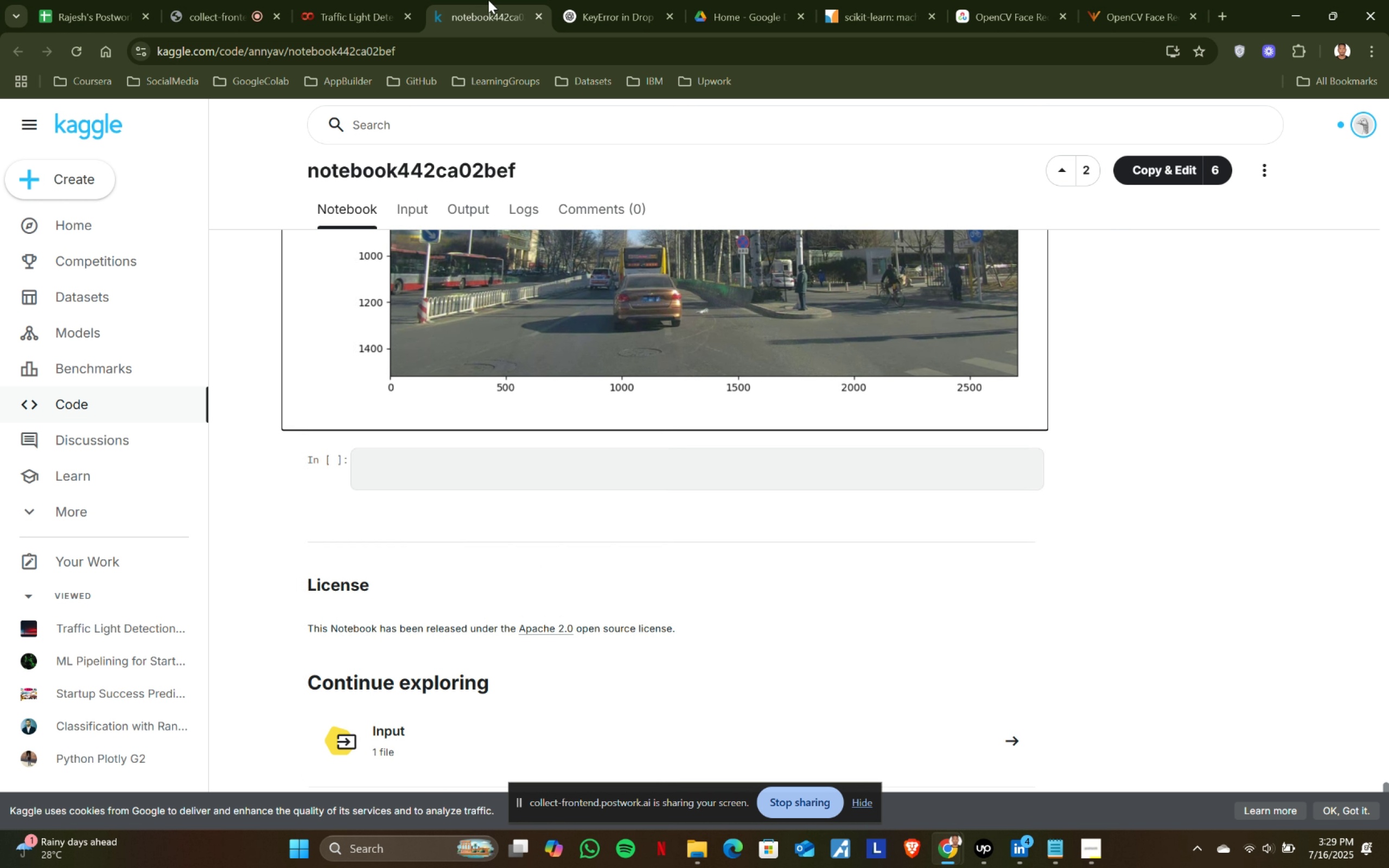 
left_click([336, 0])
 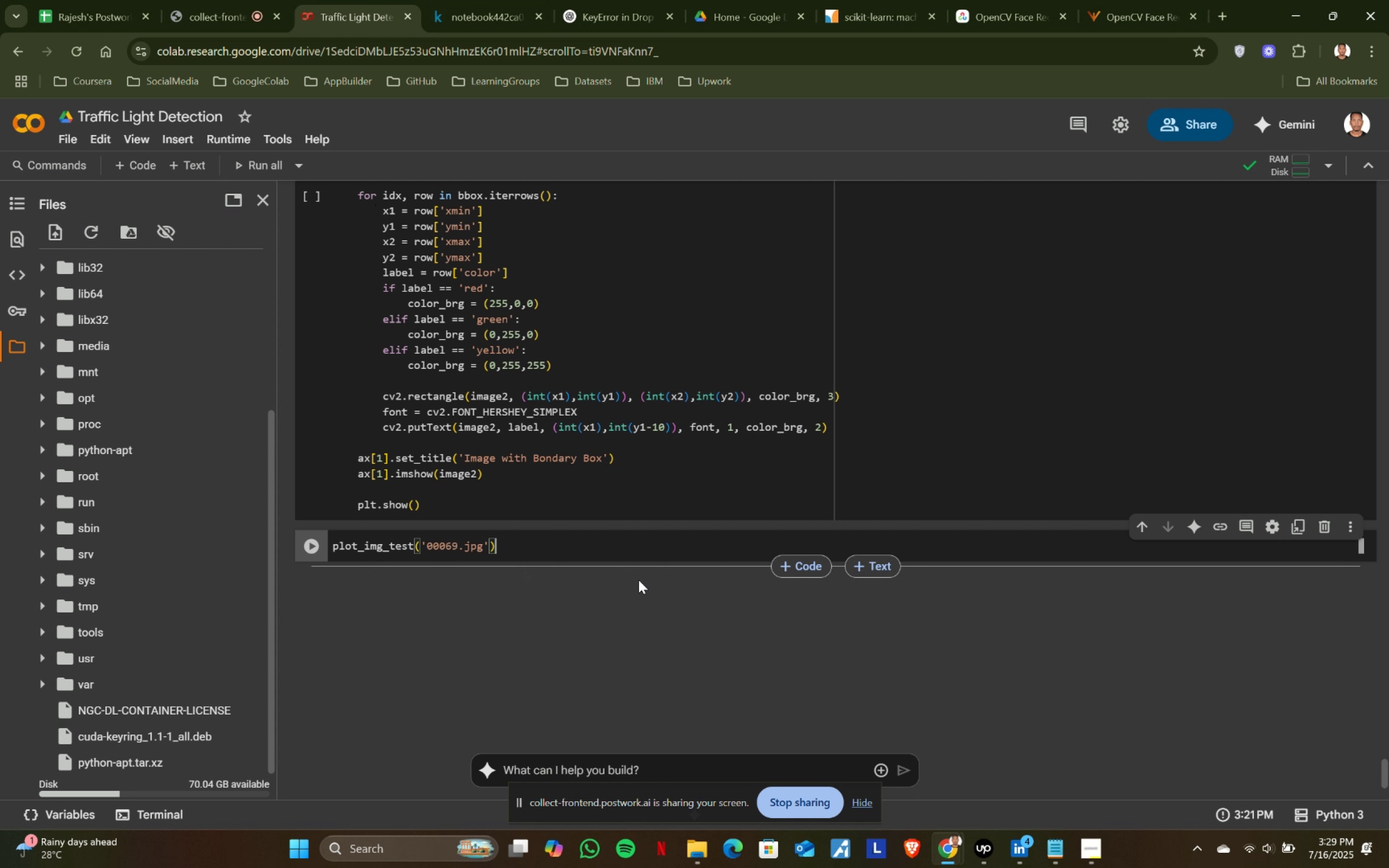 
left_click([823, 570])
 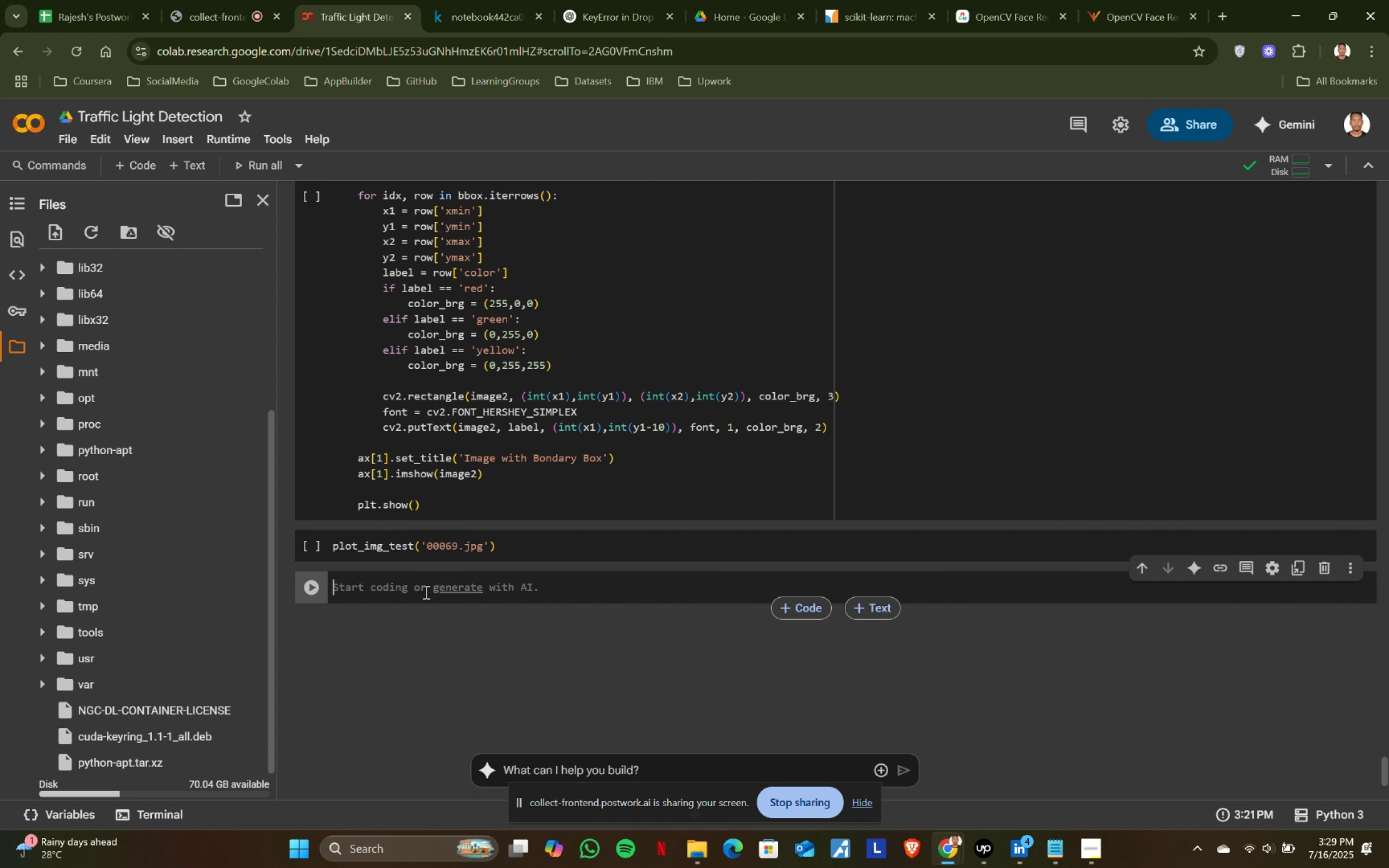 
key(Control+ControlLeft)
 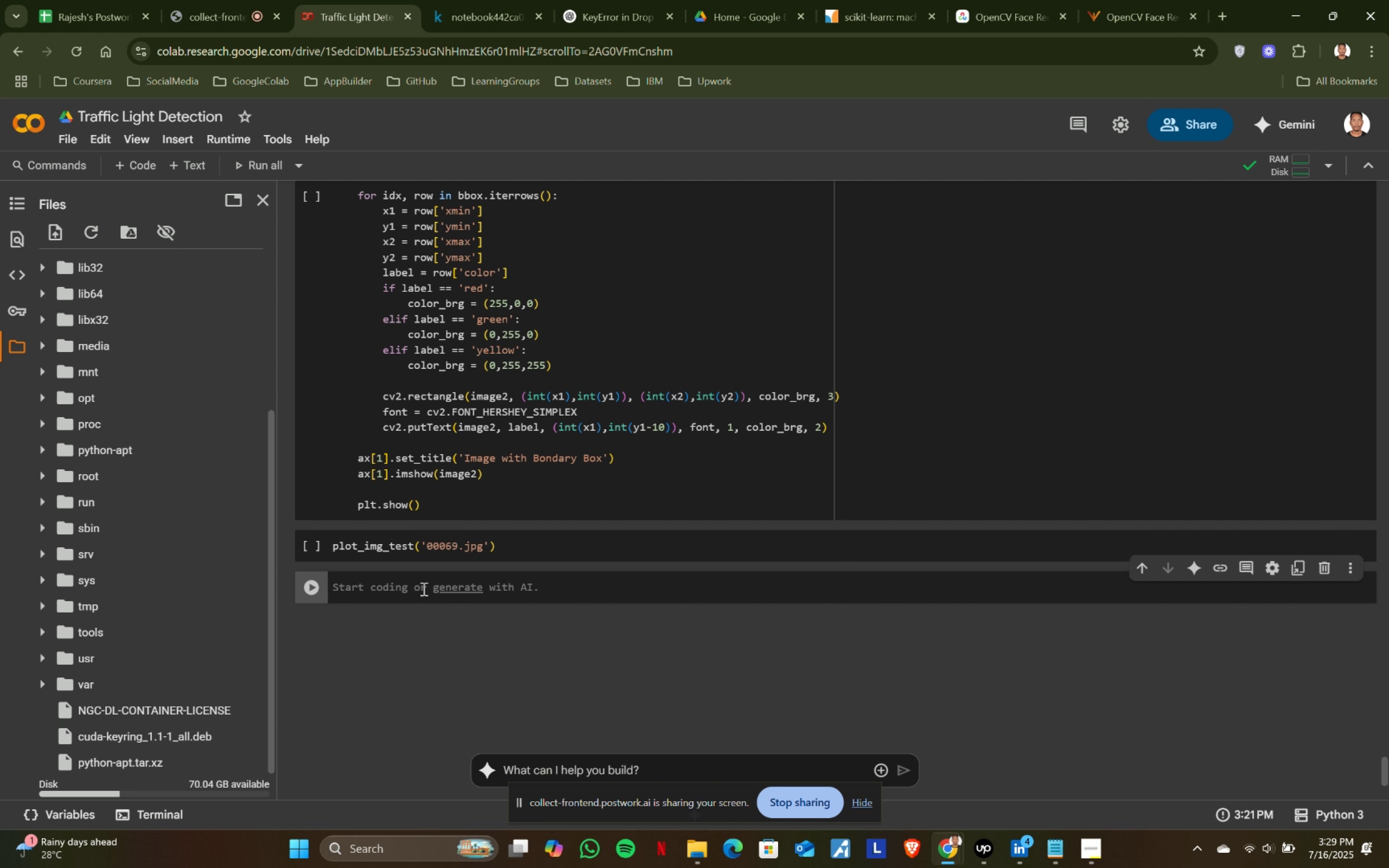 
key(Control+V)
 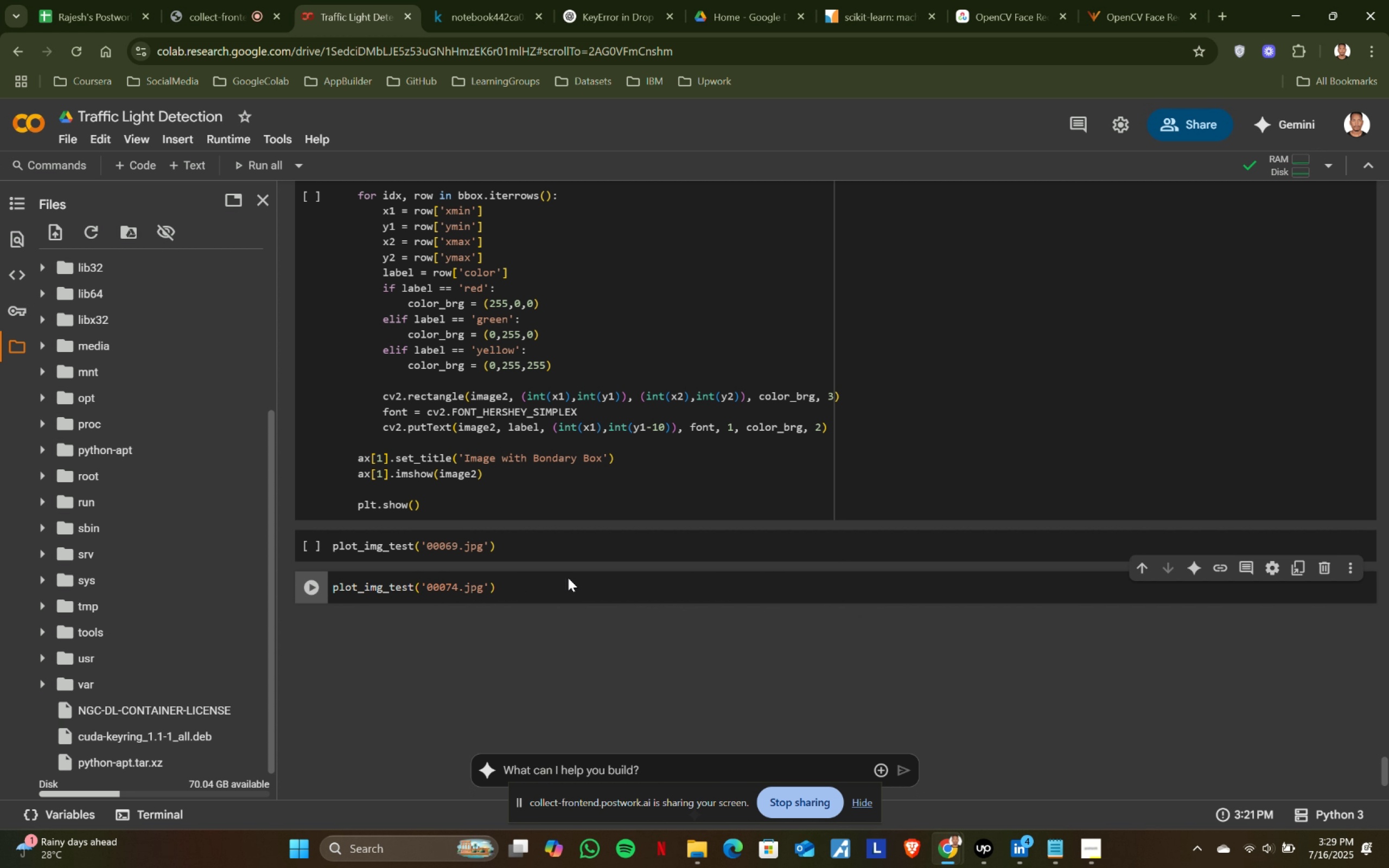 
scroll: coordinate [644, 593], scroll_direction: up, amount: 12.0
 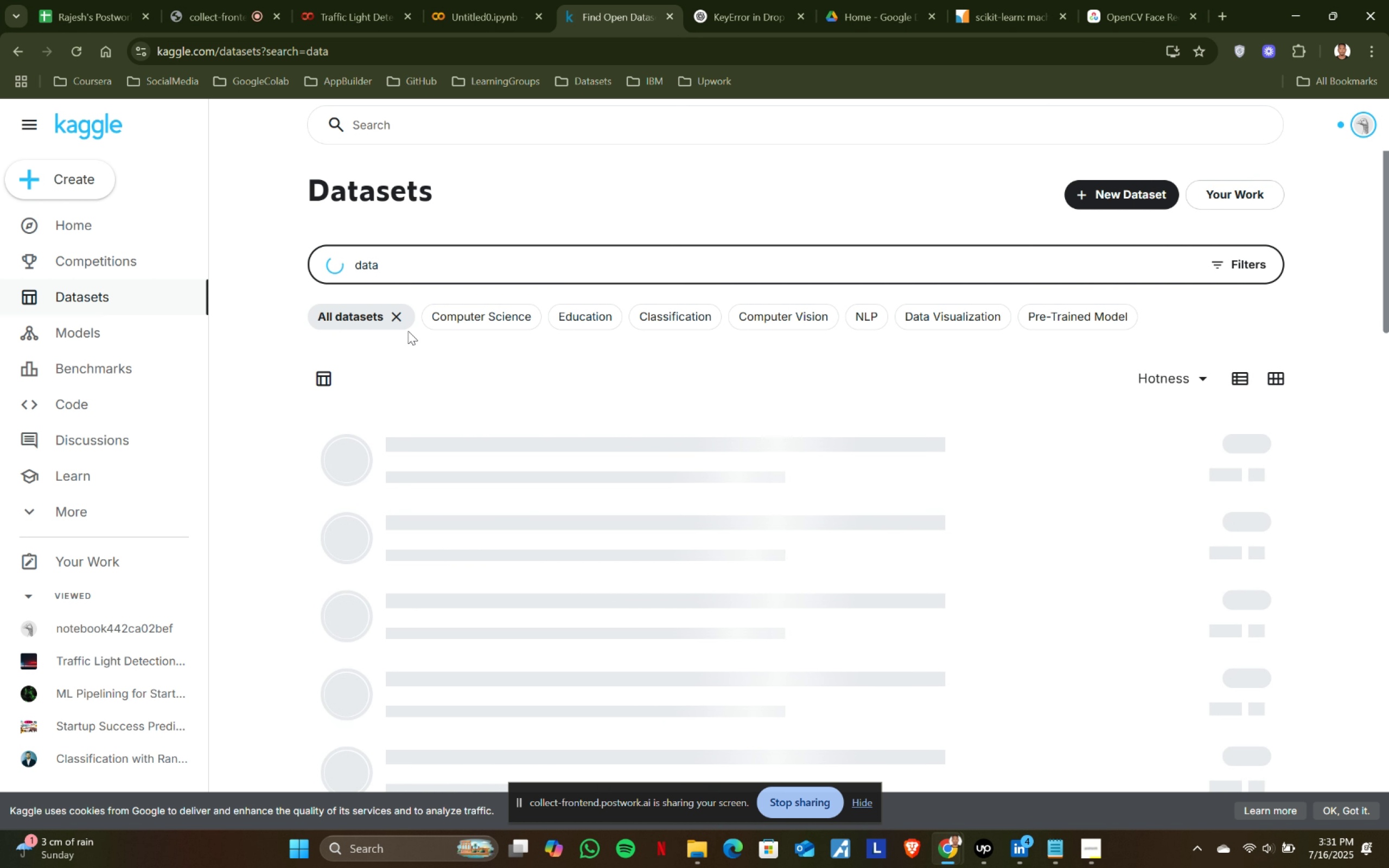 
wait(86.55)
 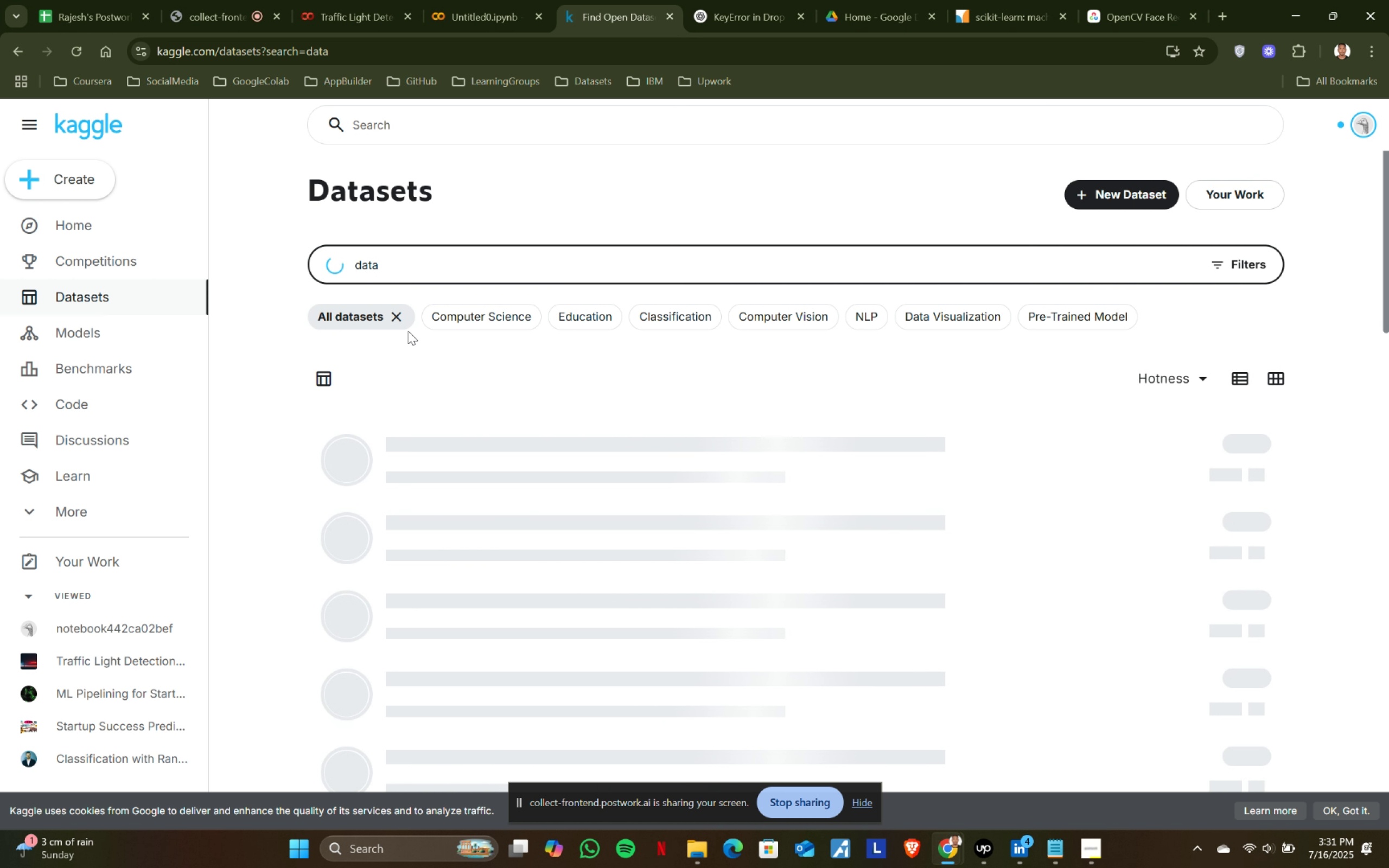 
left_click([490, 0])
 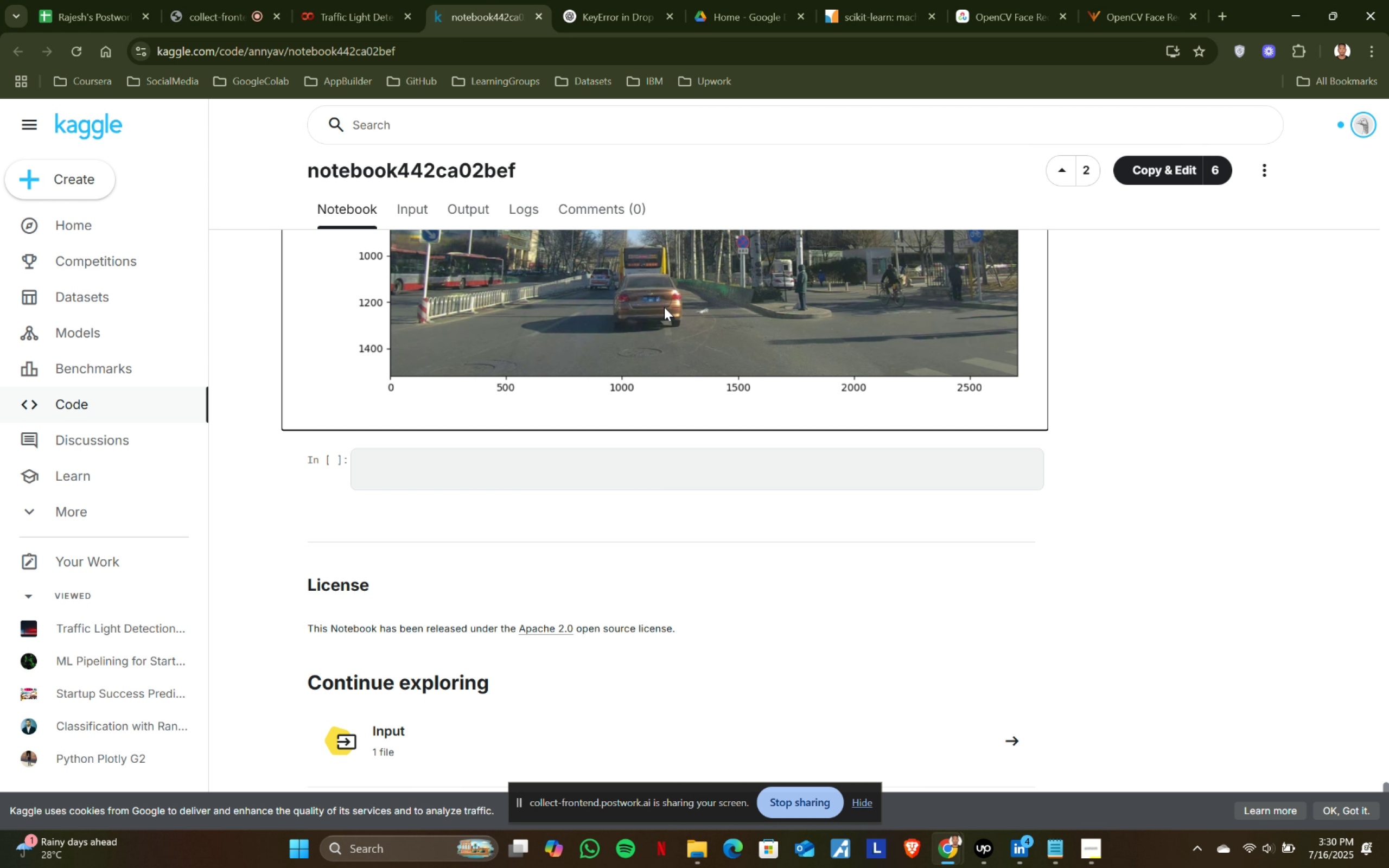 
scroll: coordinate [711, 264], scroll_direction: up, amount: 7.0
 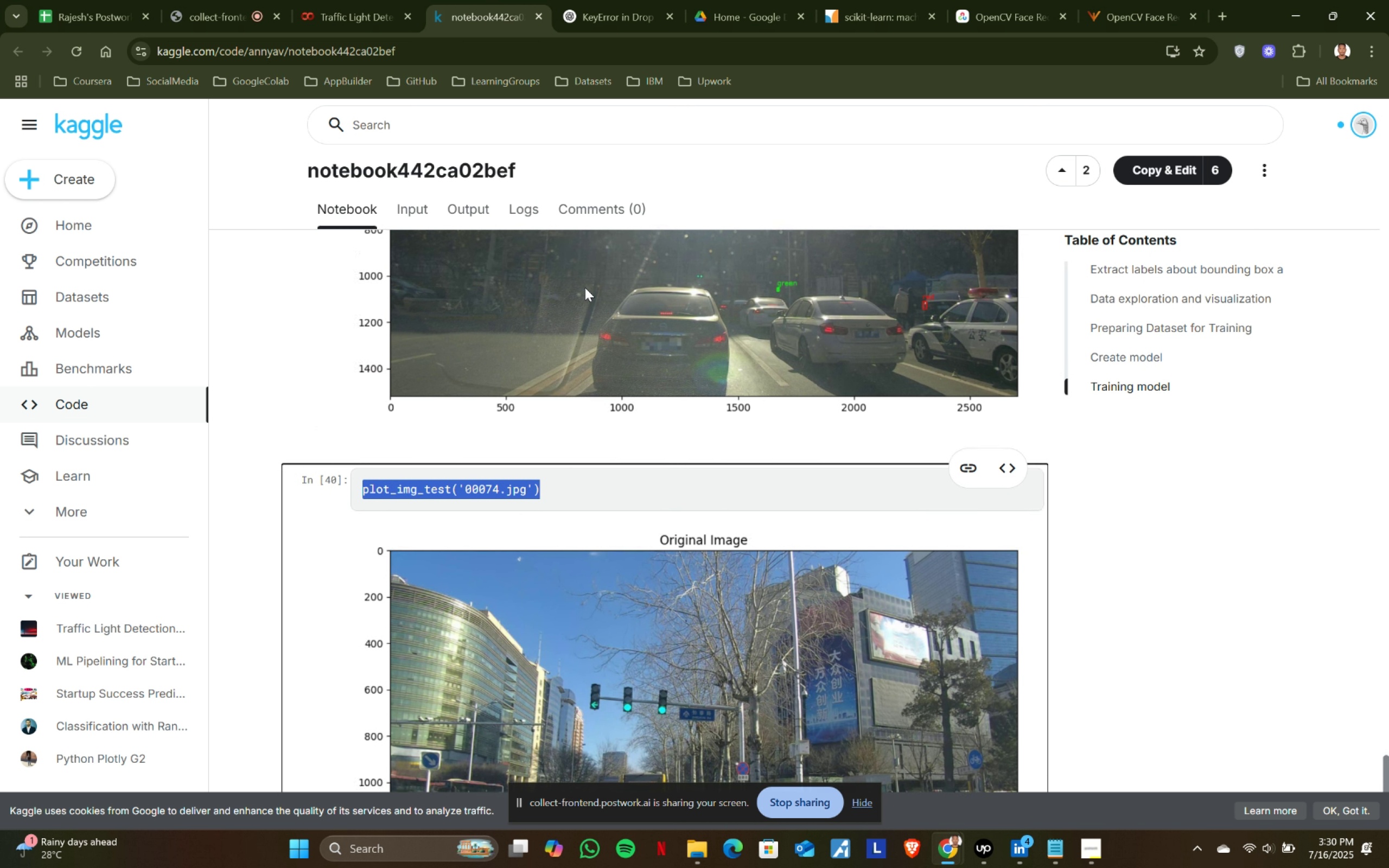 
left_click([368, 0])
 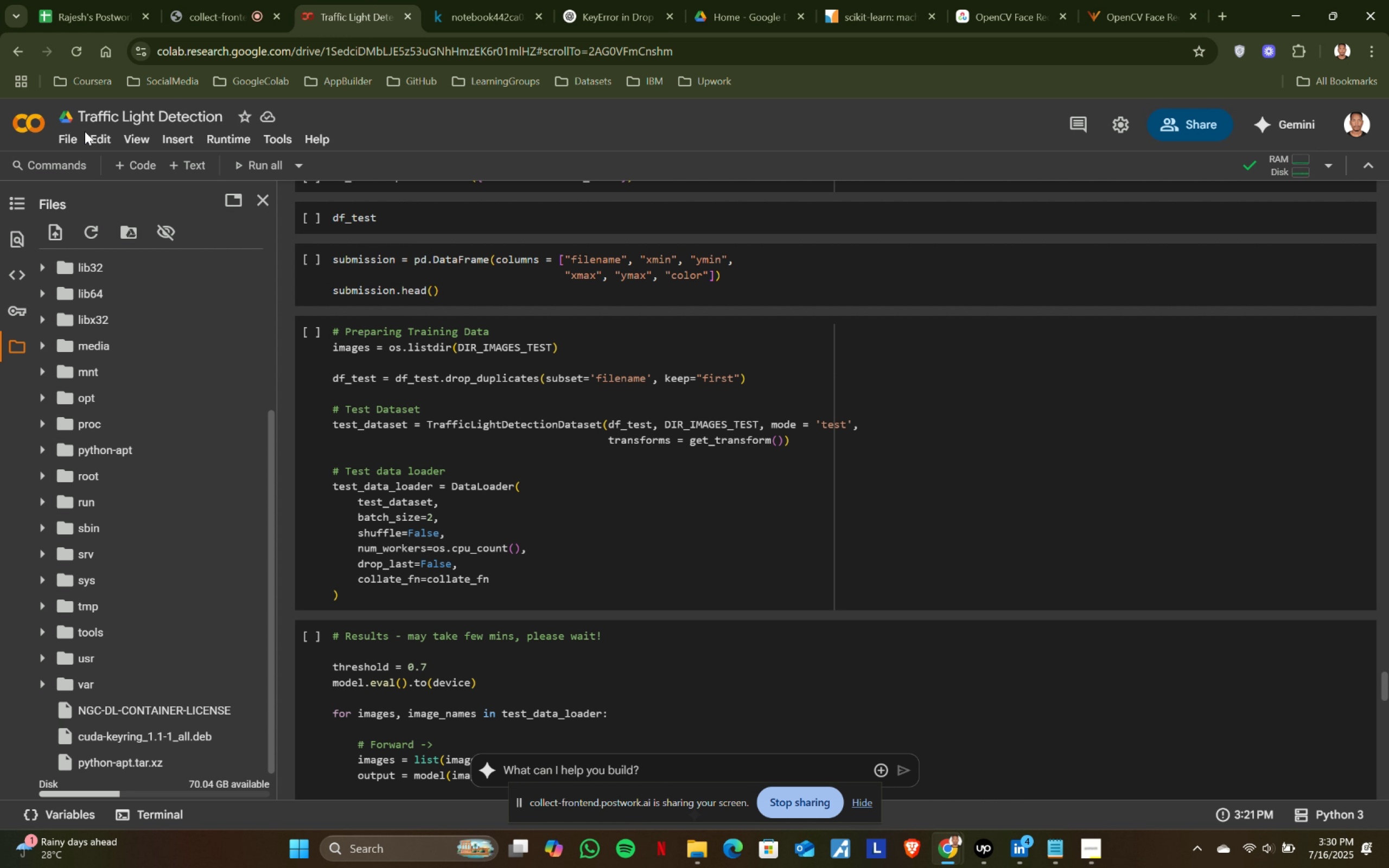 
left_click([67, 137])
 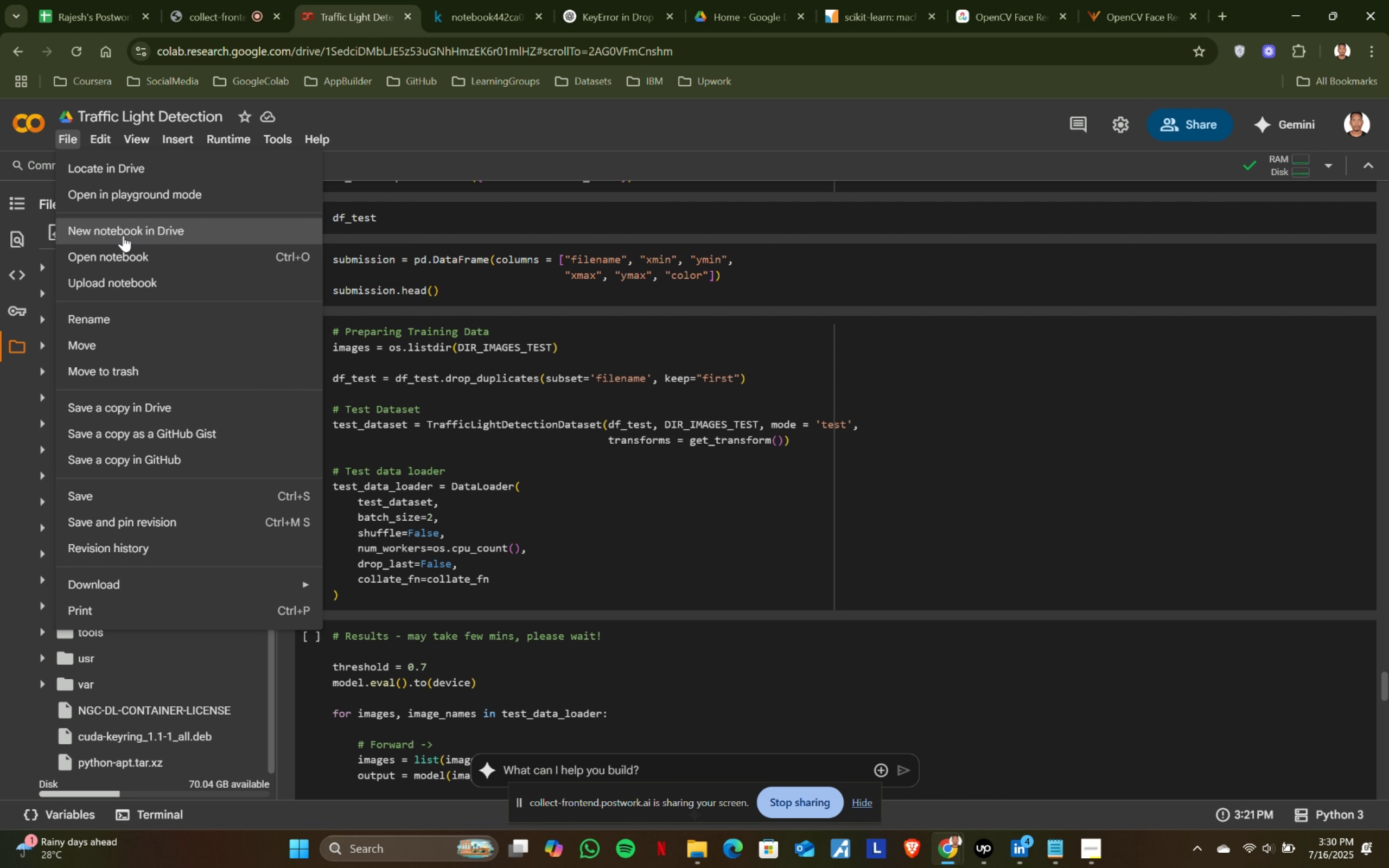 
hold_key(key=ControlLeft, duration=0.38)
left_click([123, 235])
 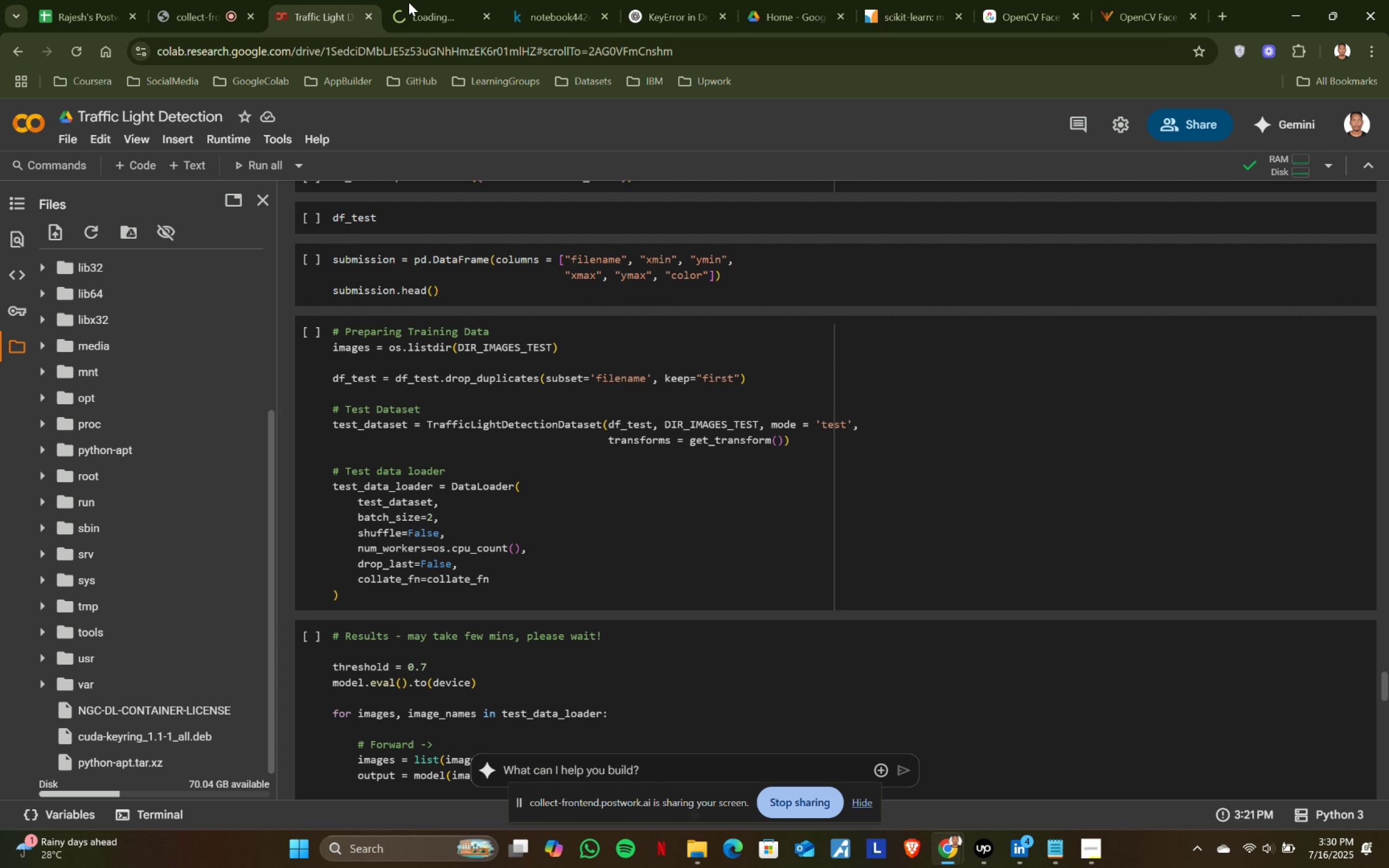 
left_click([418, 0])
 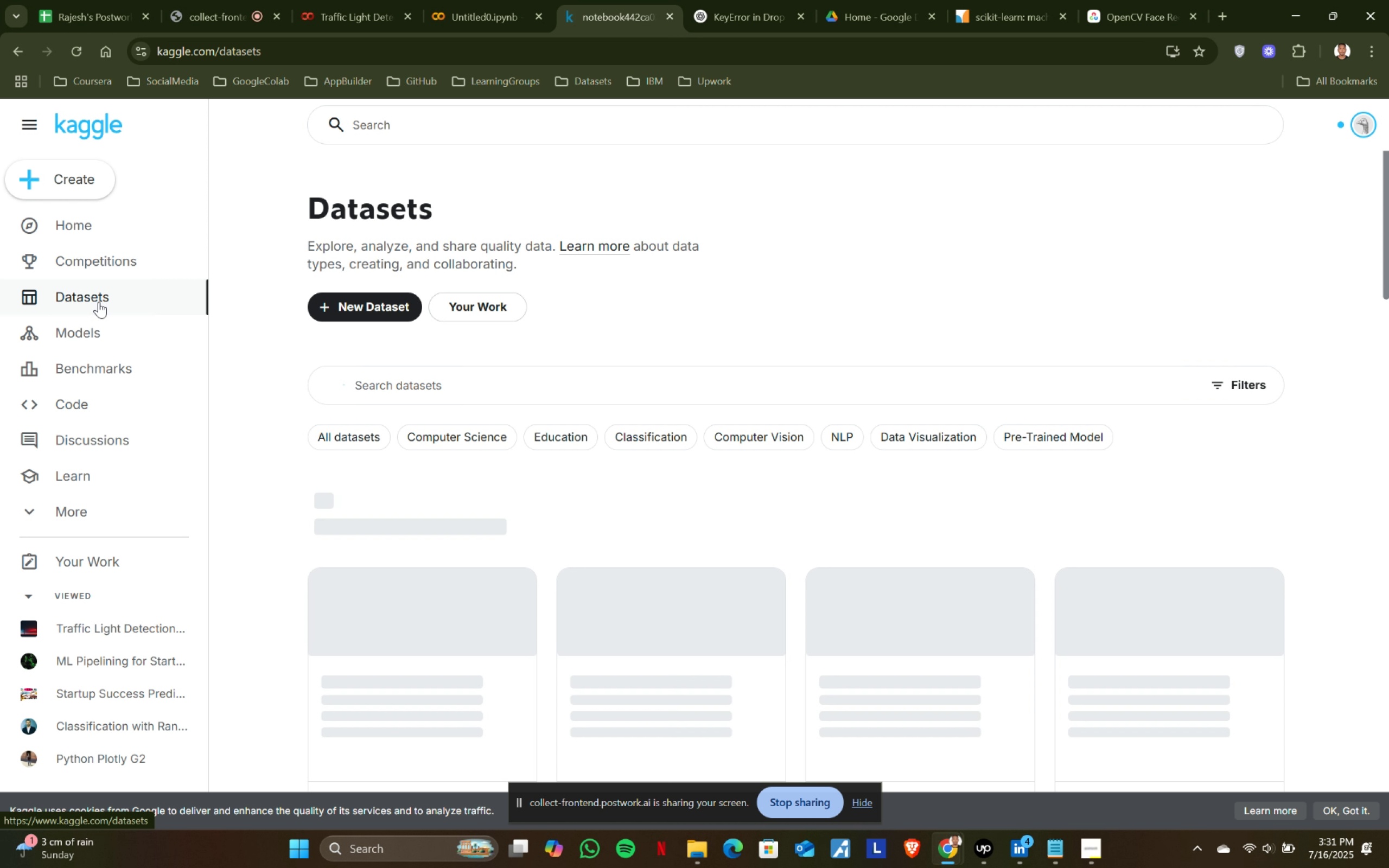 
wait(35.15)
 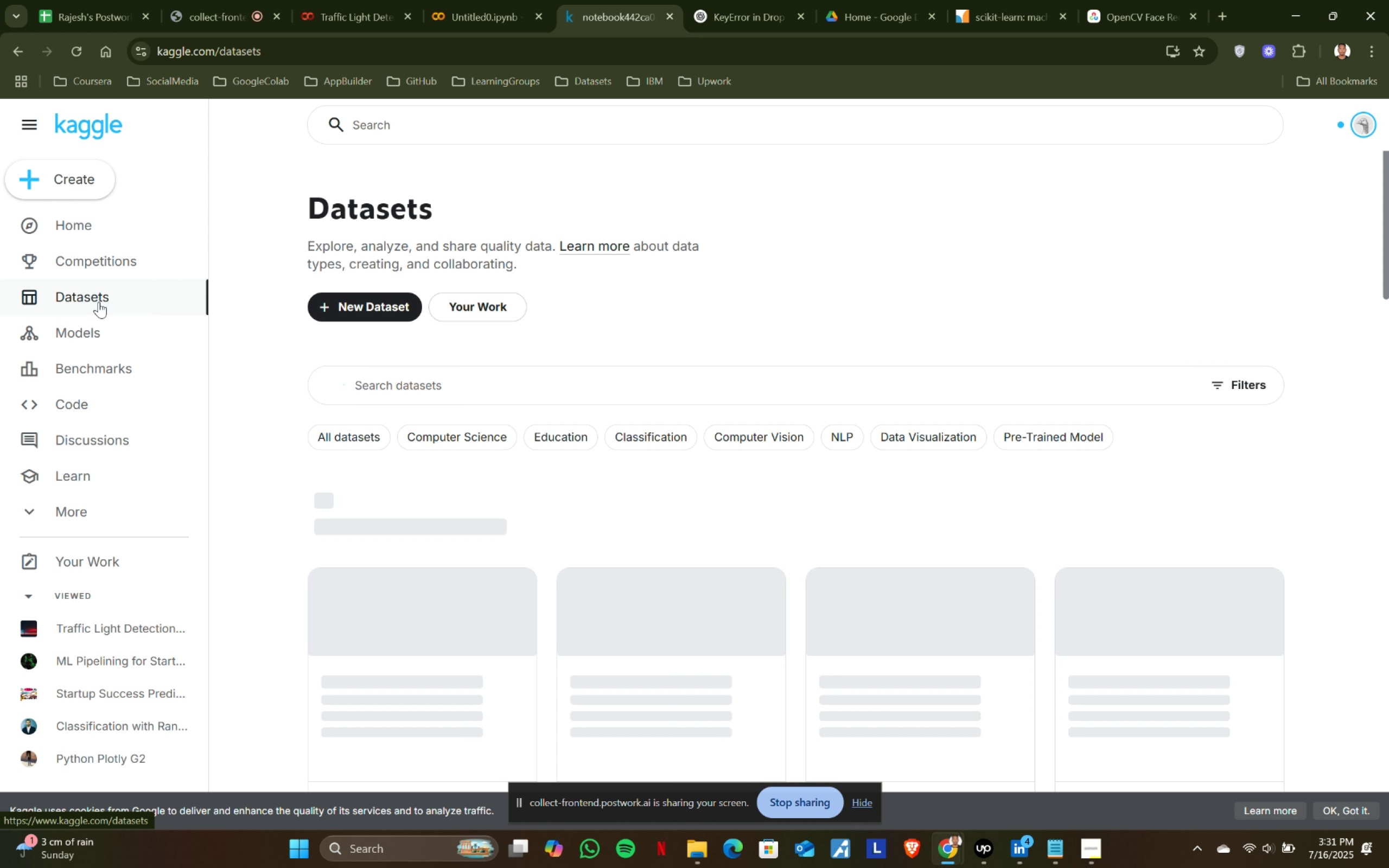 
left_click([1197, 14])
 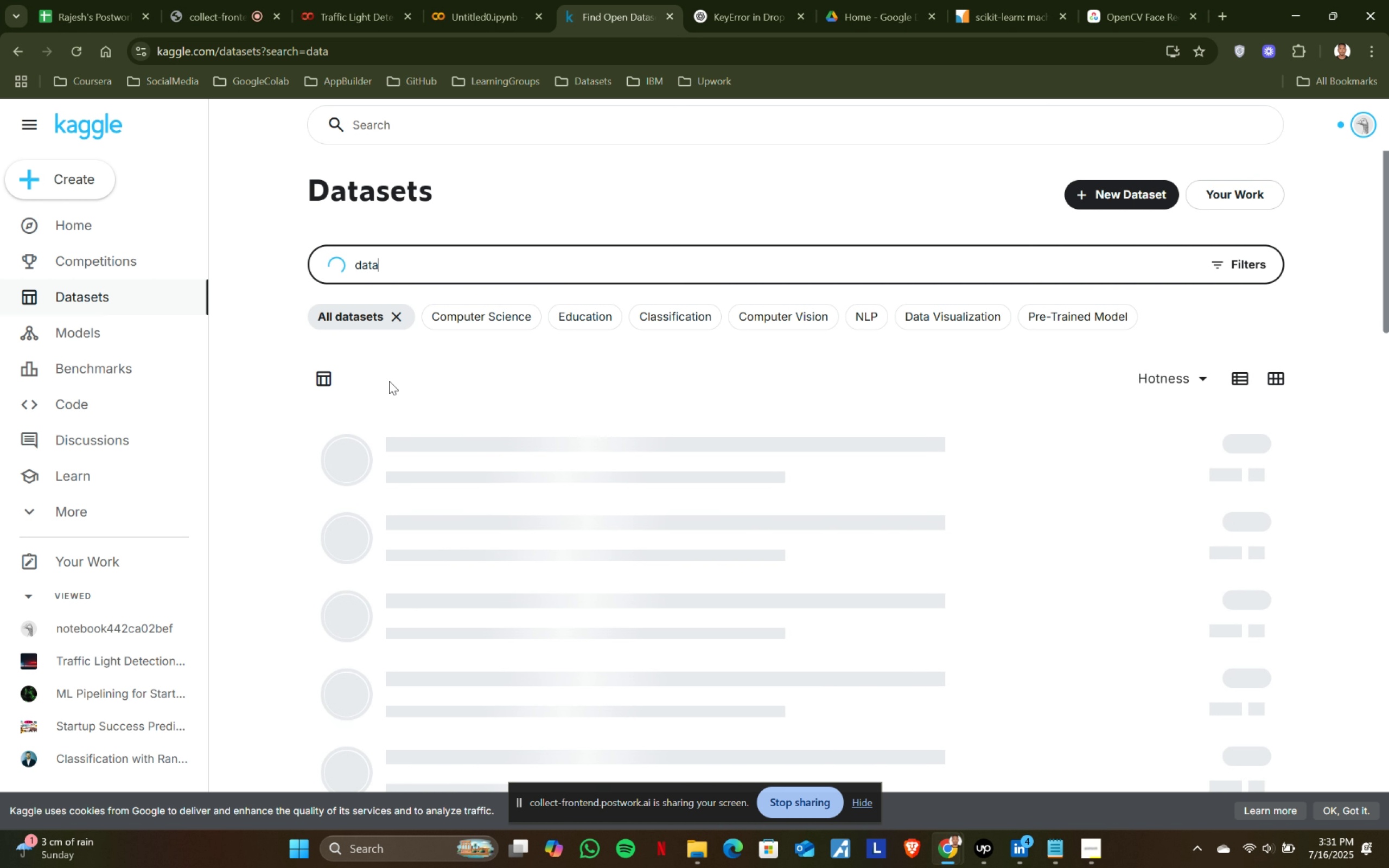 
left_click([617, 8])
 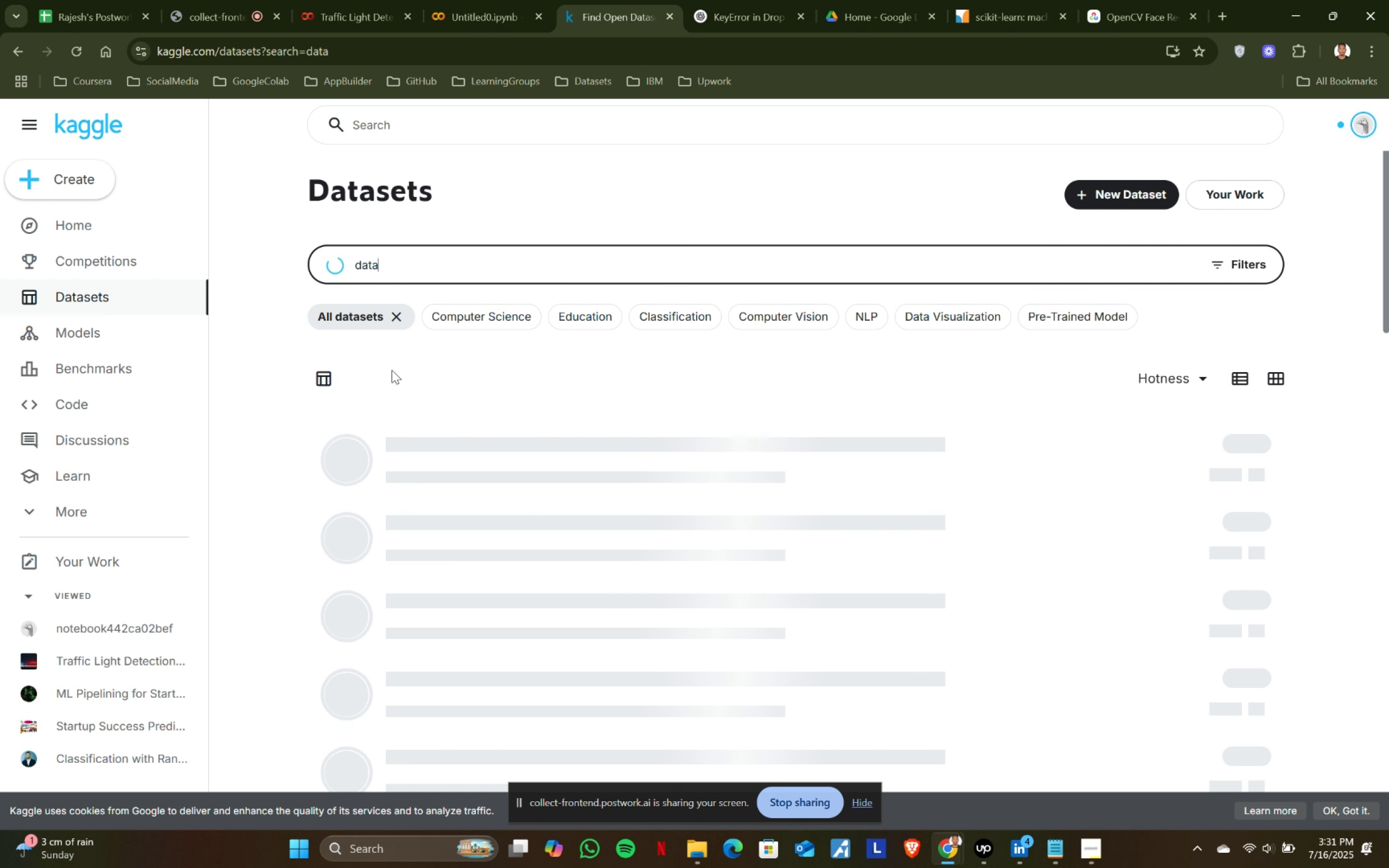 
scroll: coordinate [230, 304], scroll_direction: up, amount: 7.0
 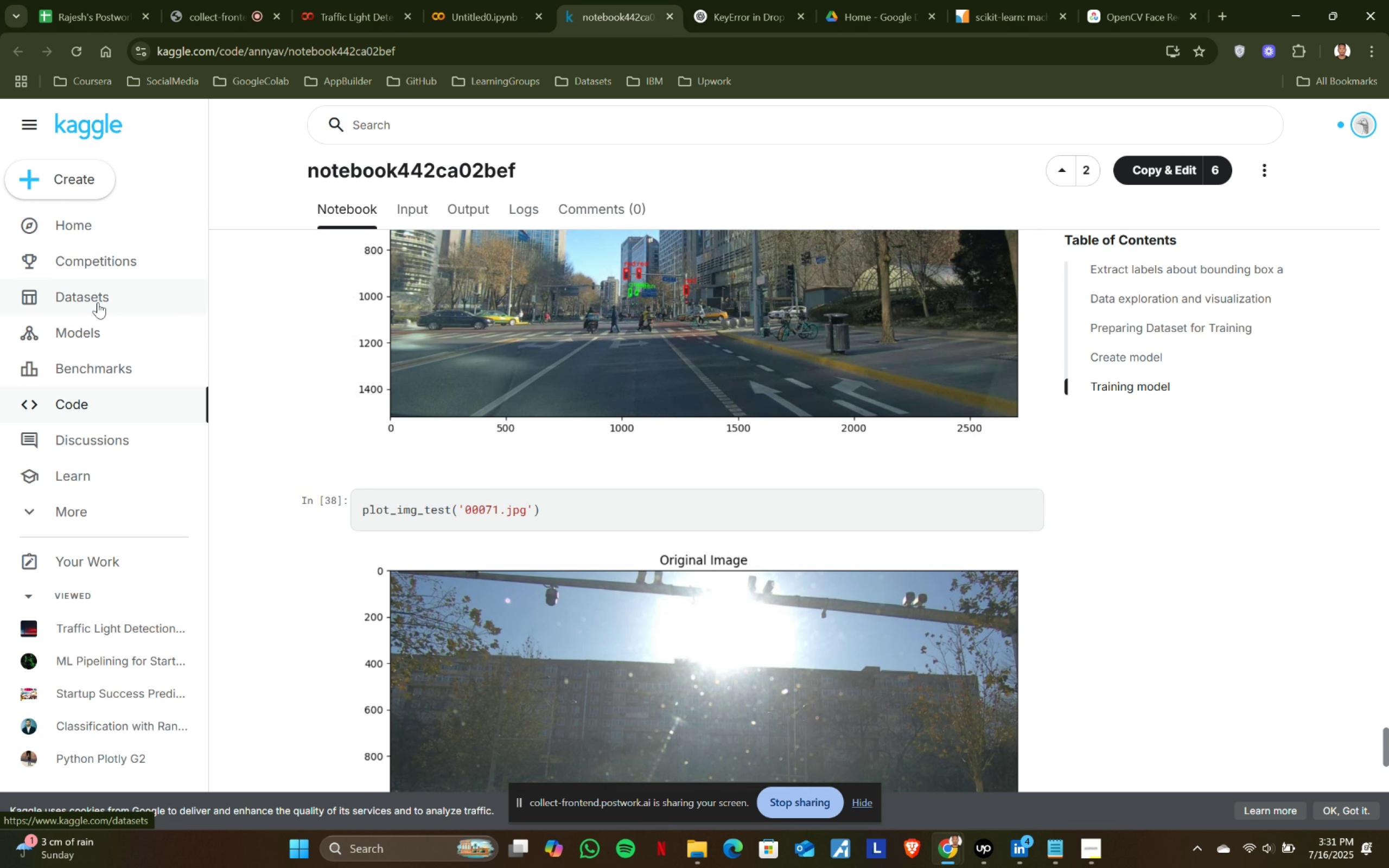 
left_click([98, 302])
 